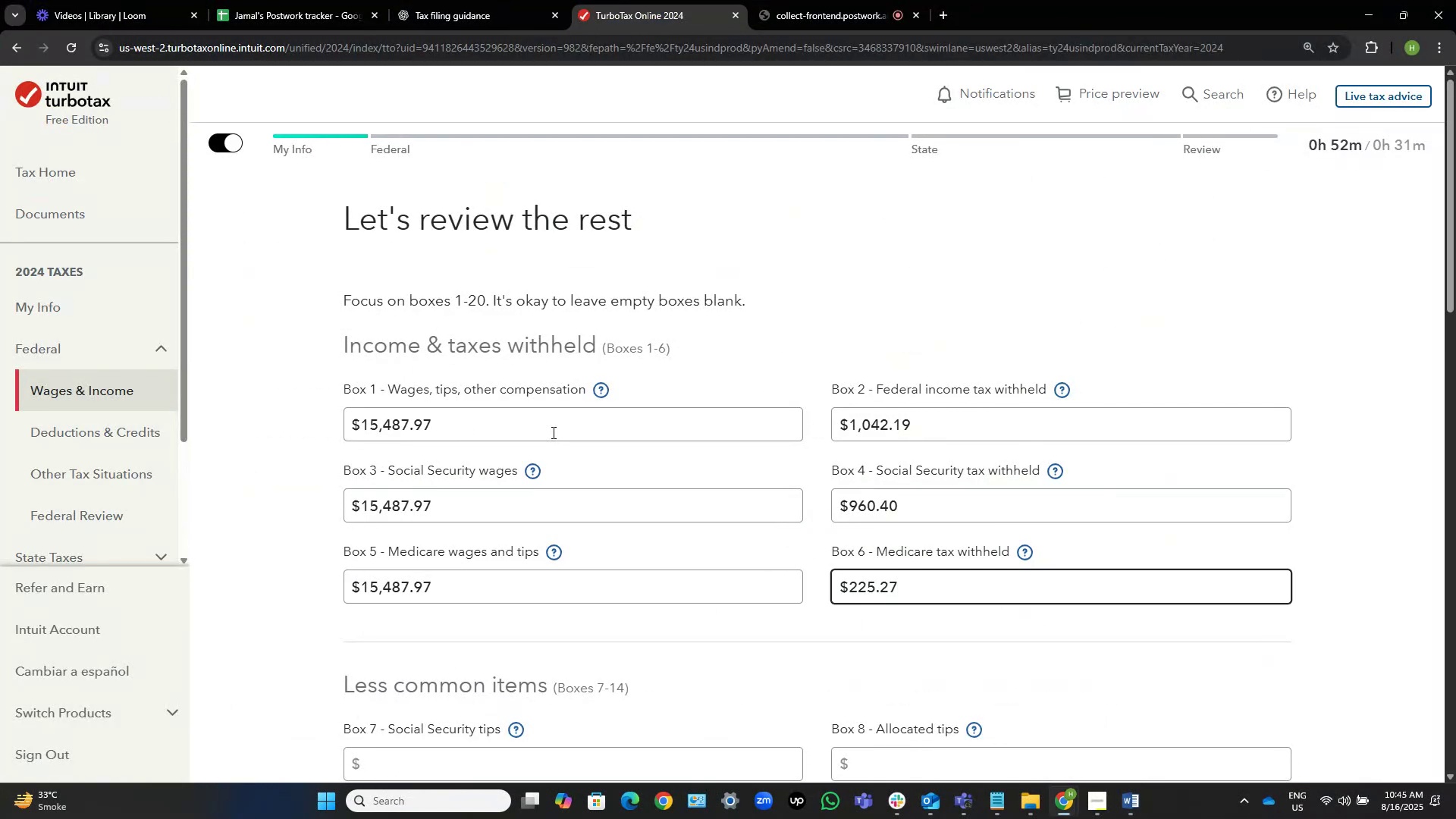 
key(Alt+Tab)
 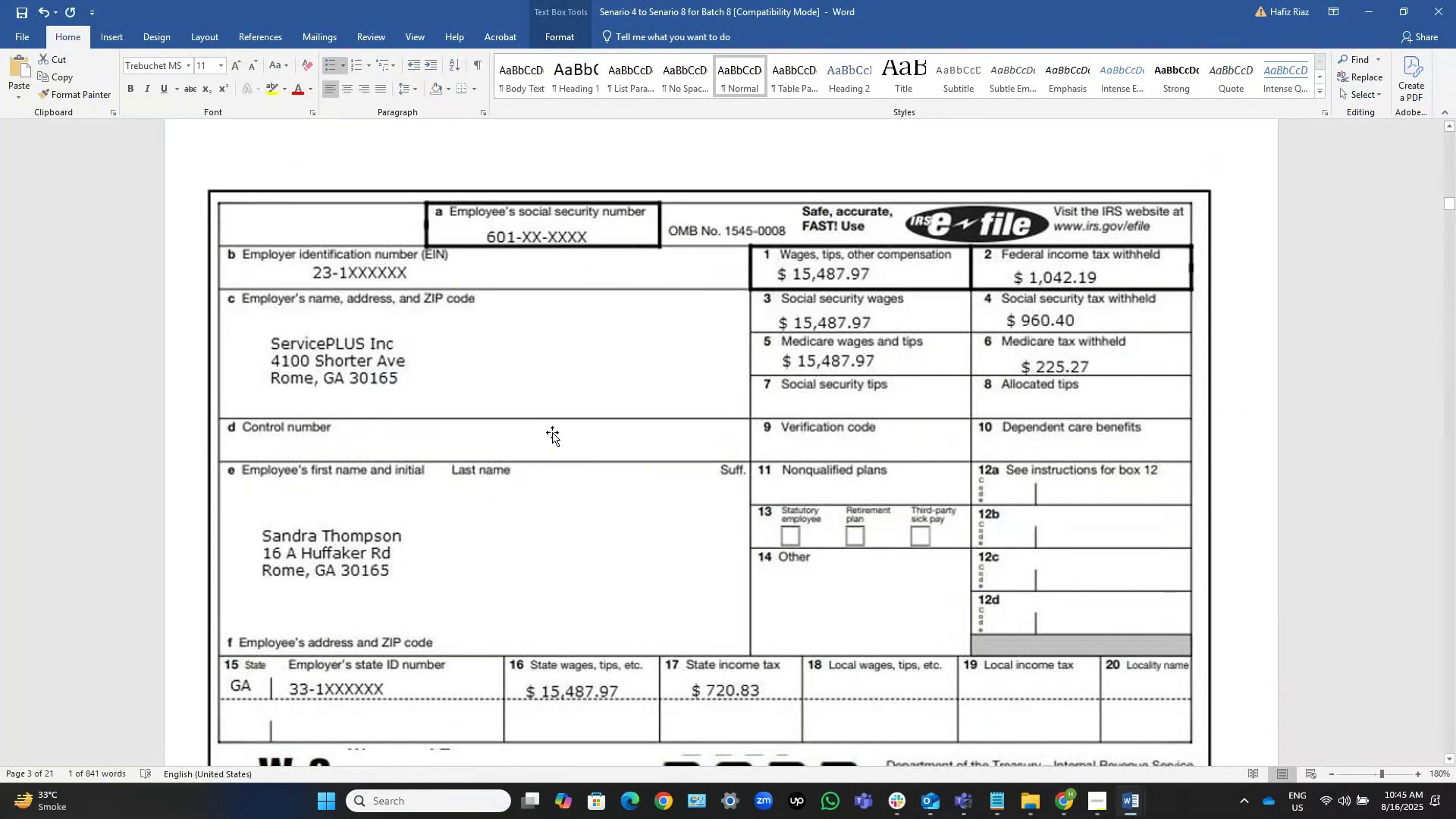 
key(Alt+AltLeft)
 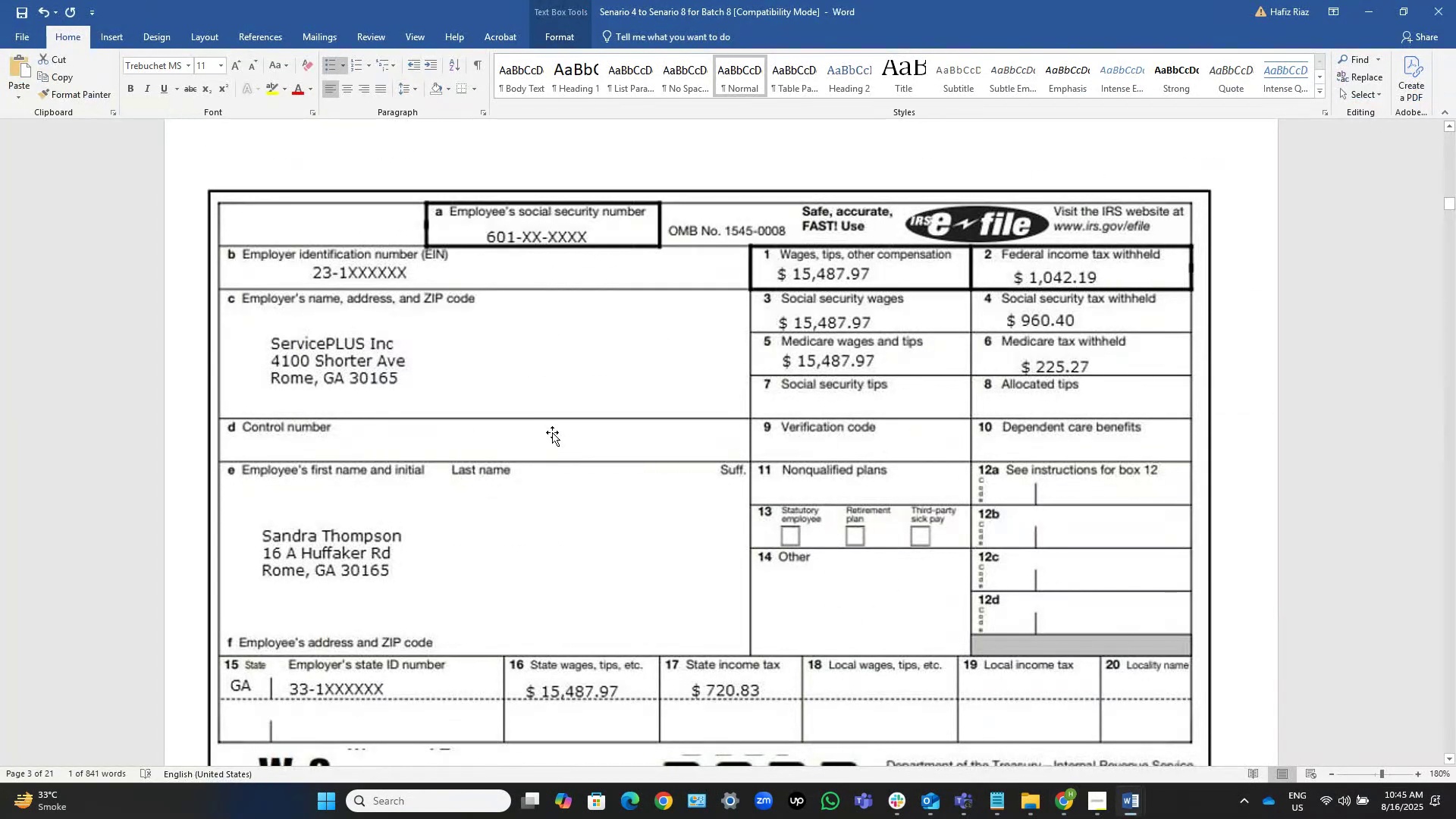 
key(Alt+Tab)
 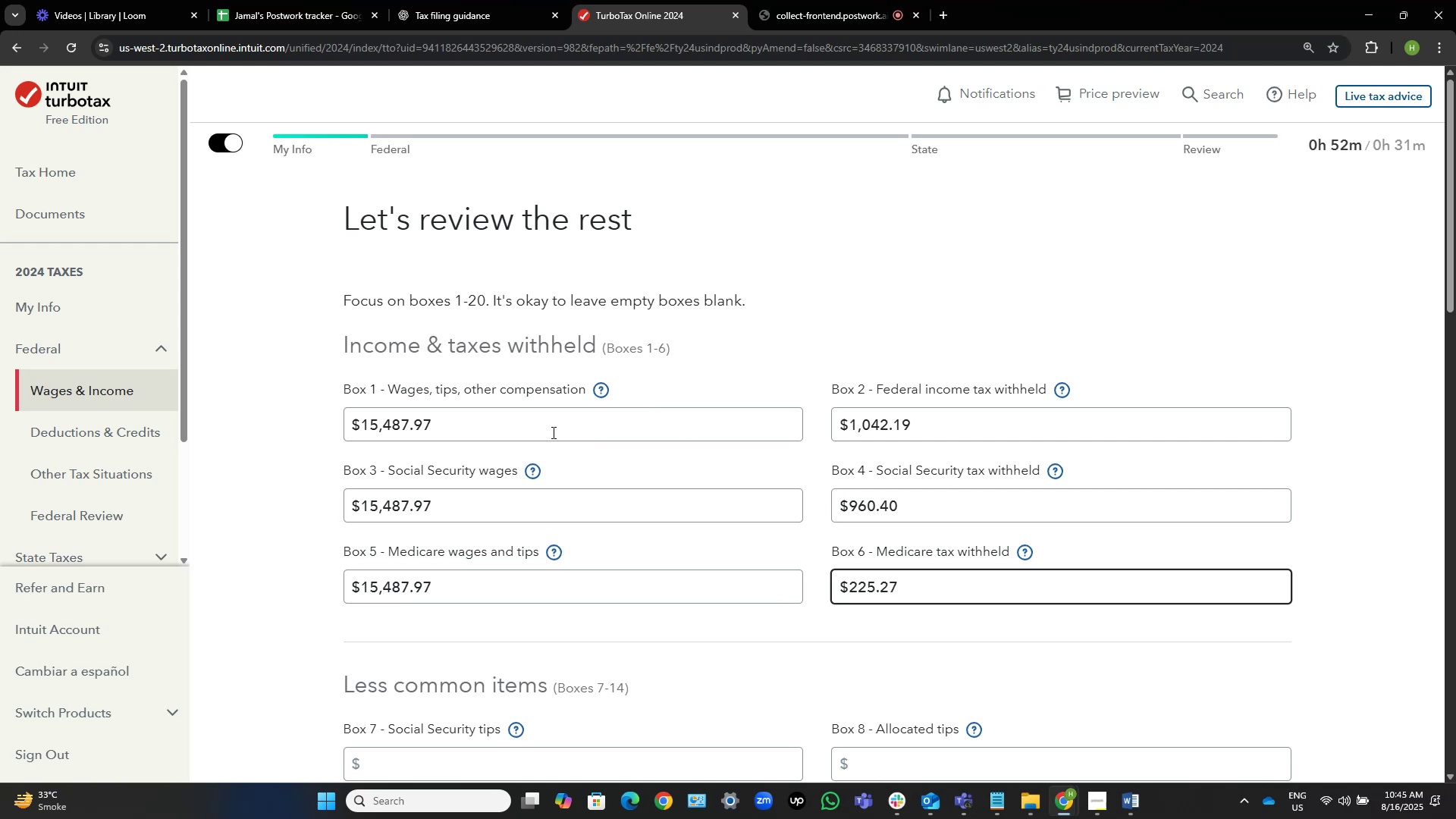 
key(Alt+AltLeft)
 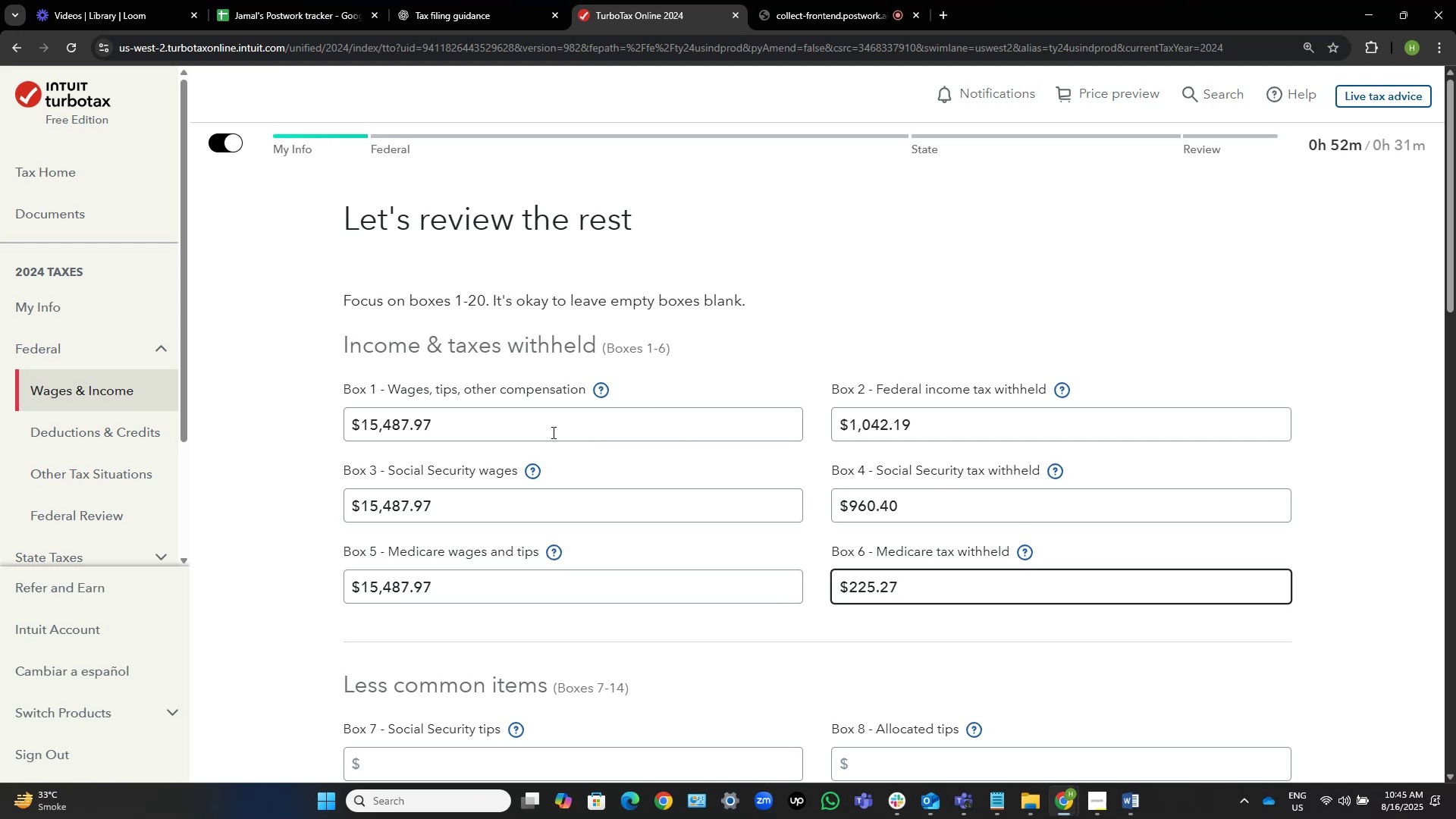 
key(Alt+Tab)
 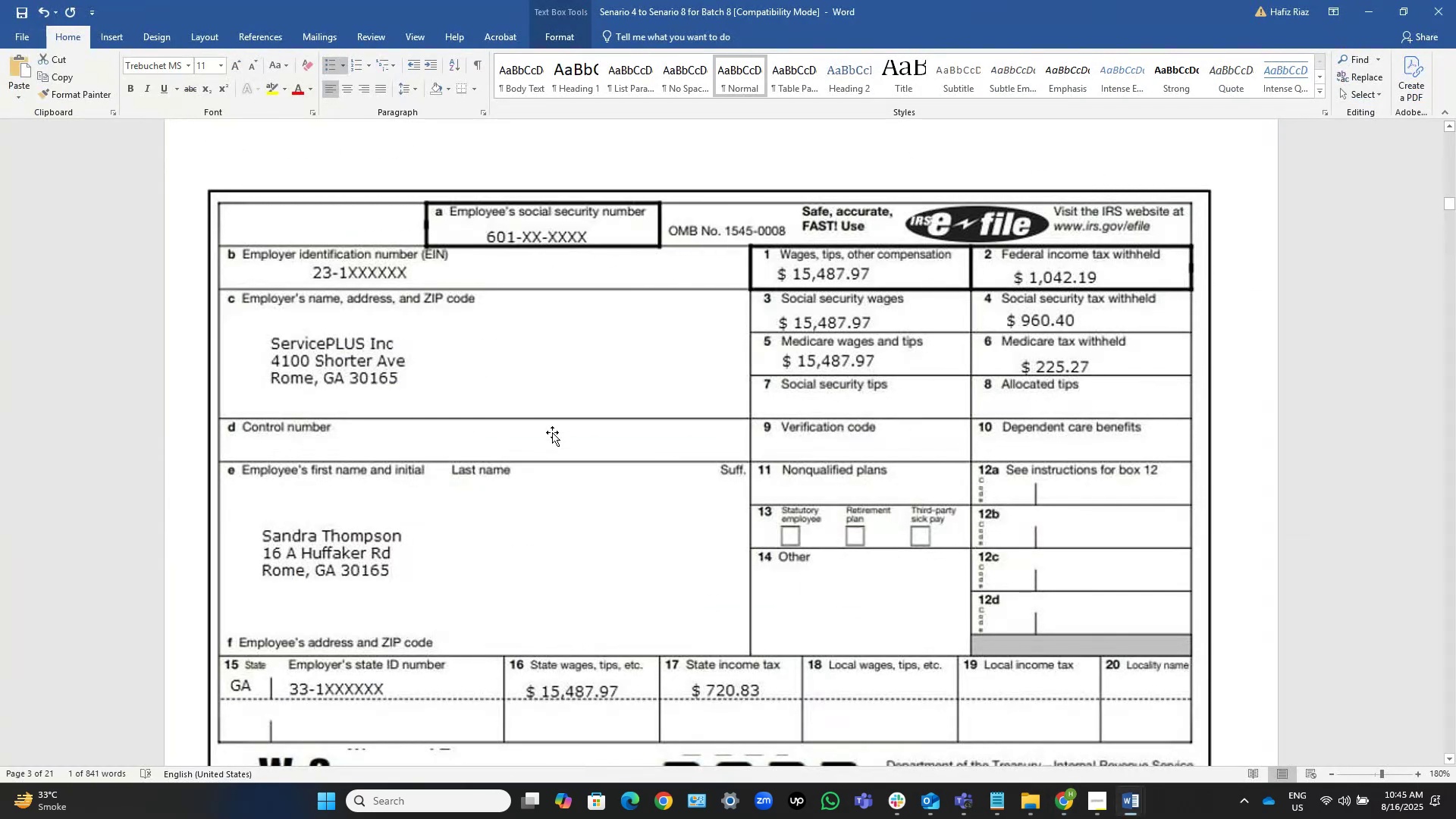 
key(Alt+Tab)
 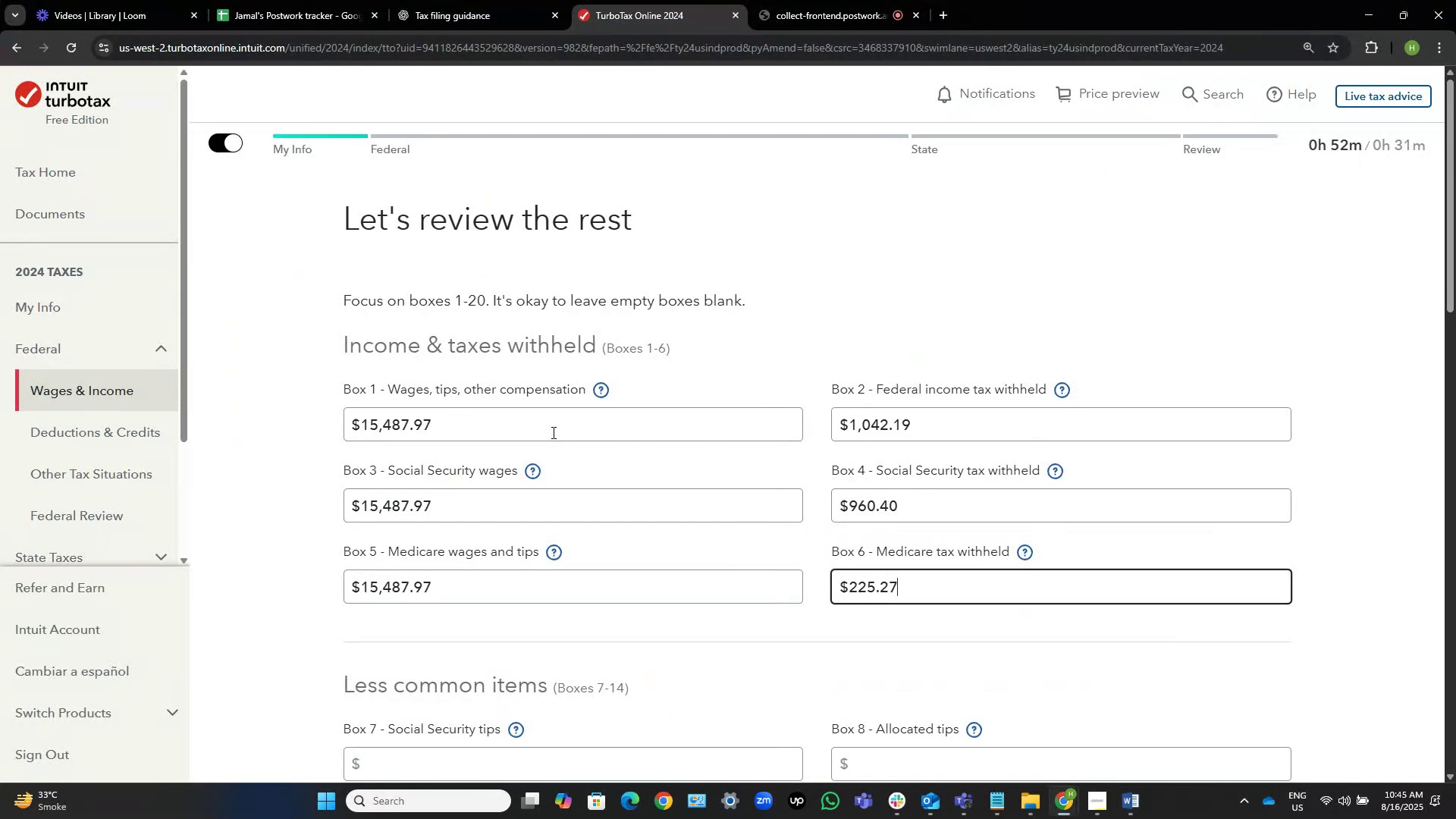 
key(Alt+Tab)
 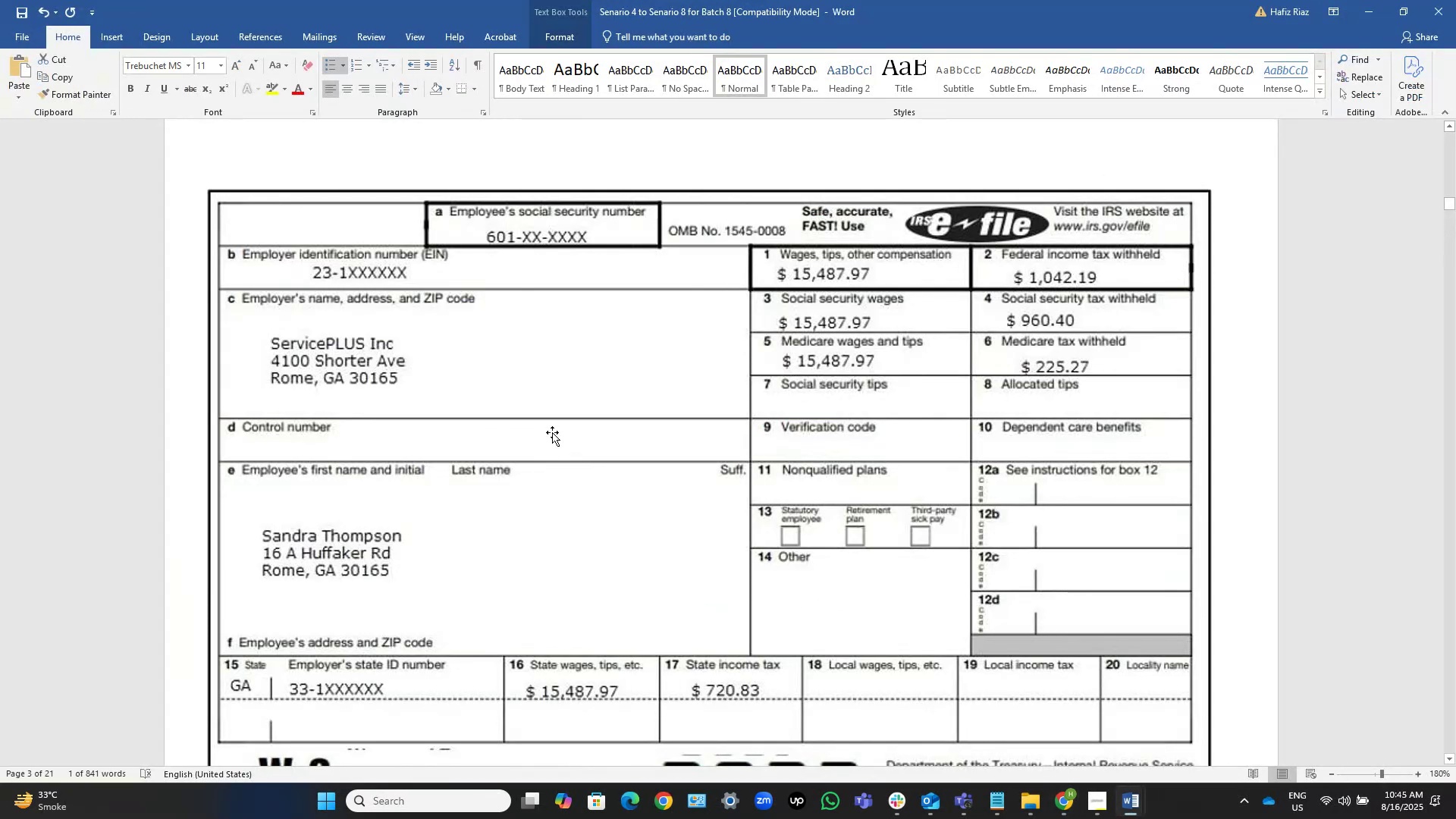 
key(Alt+AltLeft)
 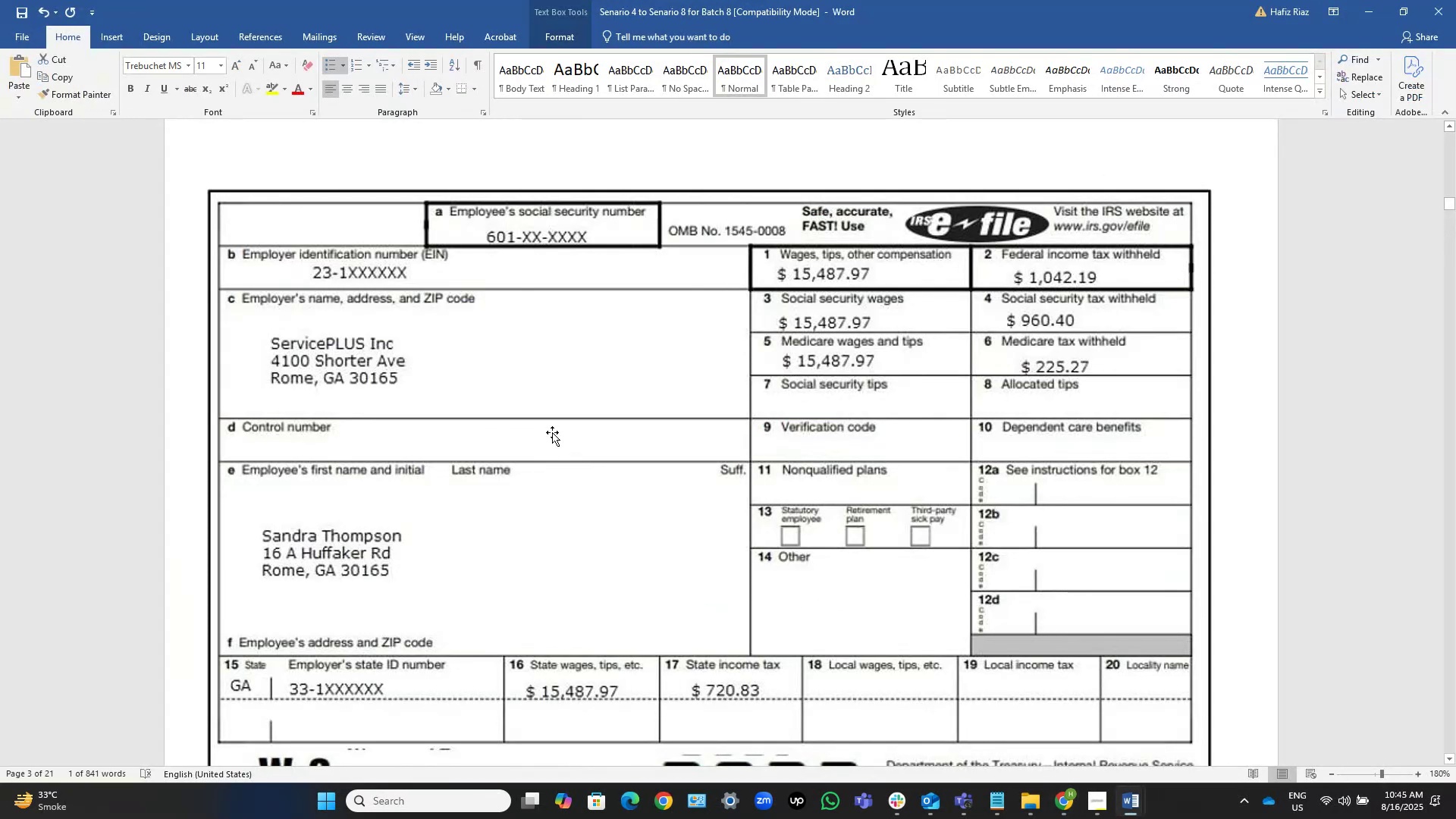 
key(Alt+Tab)
 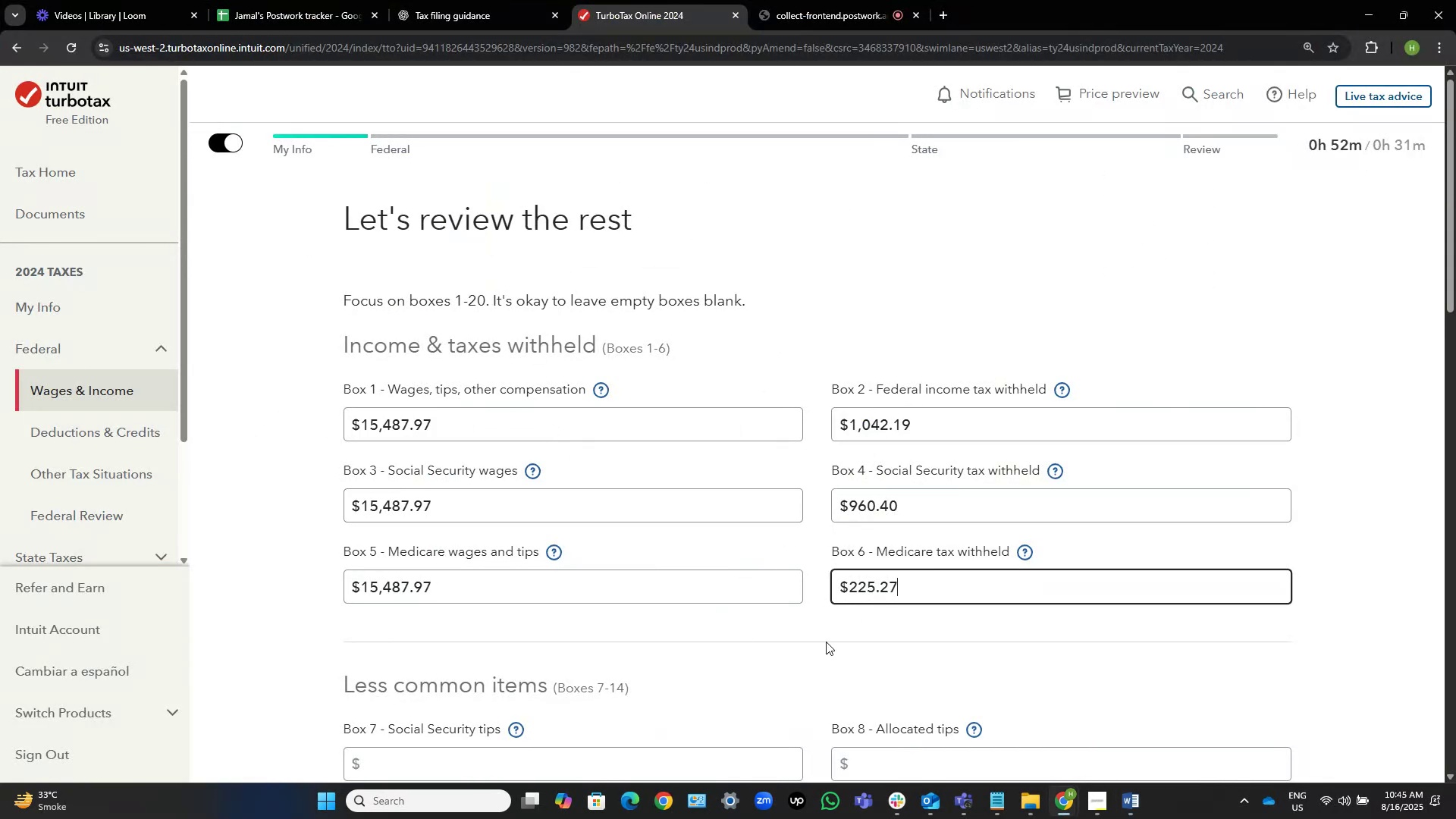 
left_click([847, 651])
 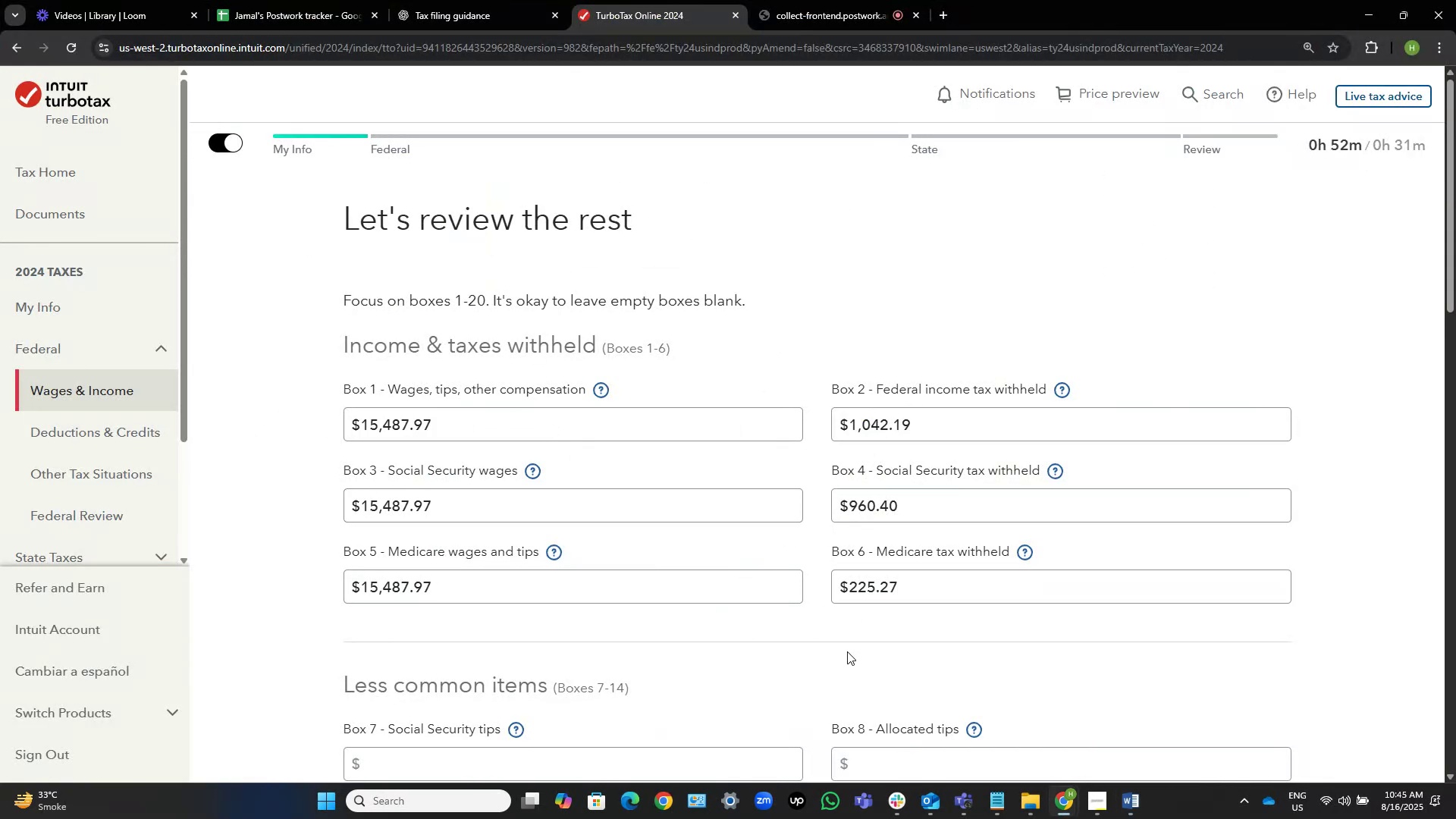 
scroll: coordinate [847, 651], scroll_direction: down, amount: 4.0
 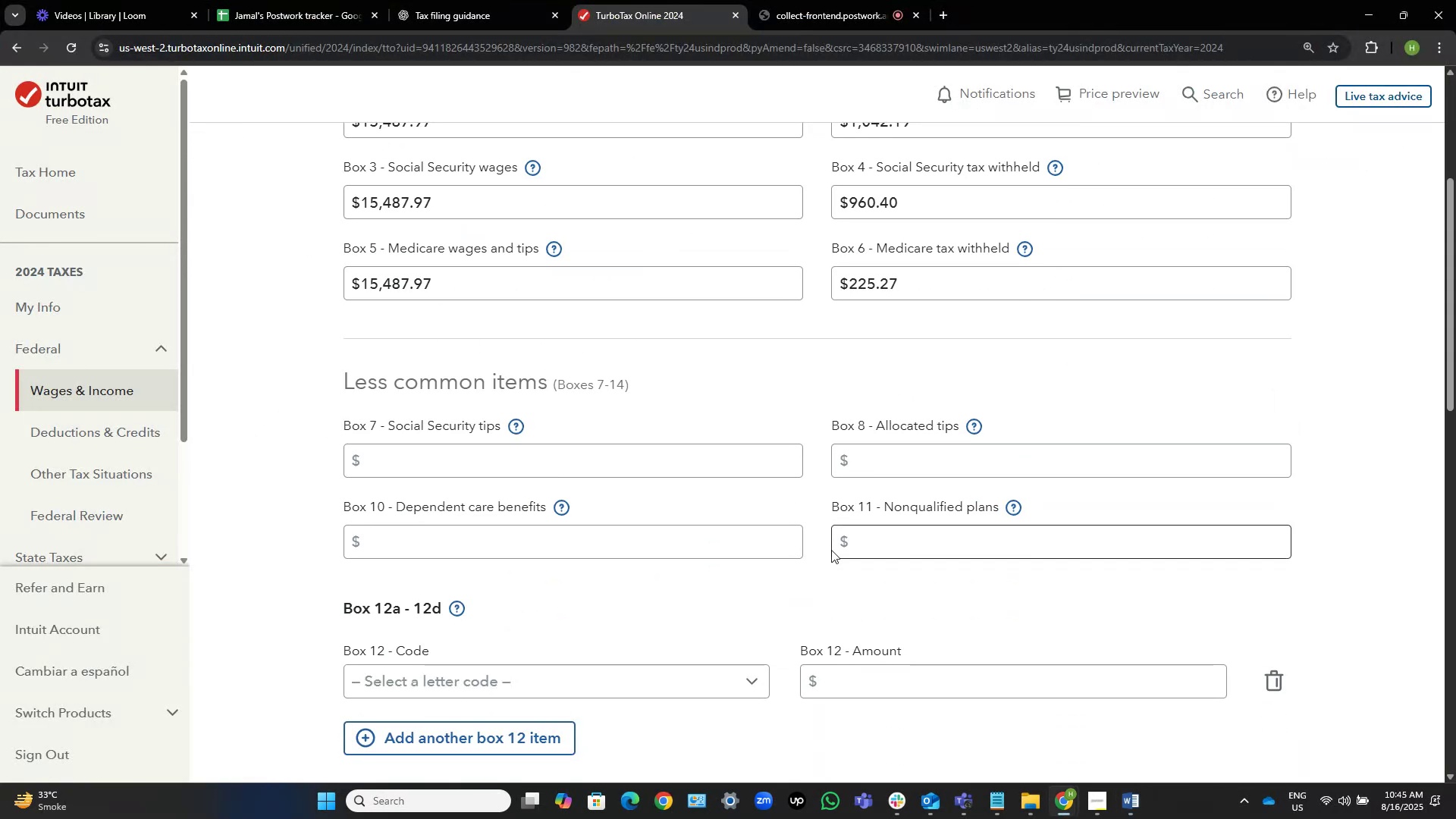 
key(Alt+AltLeft)
 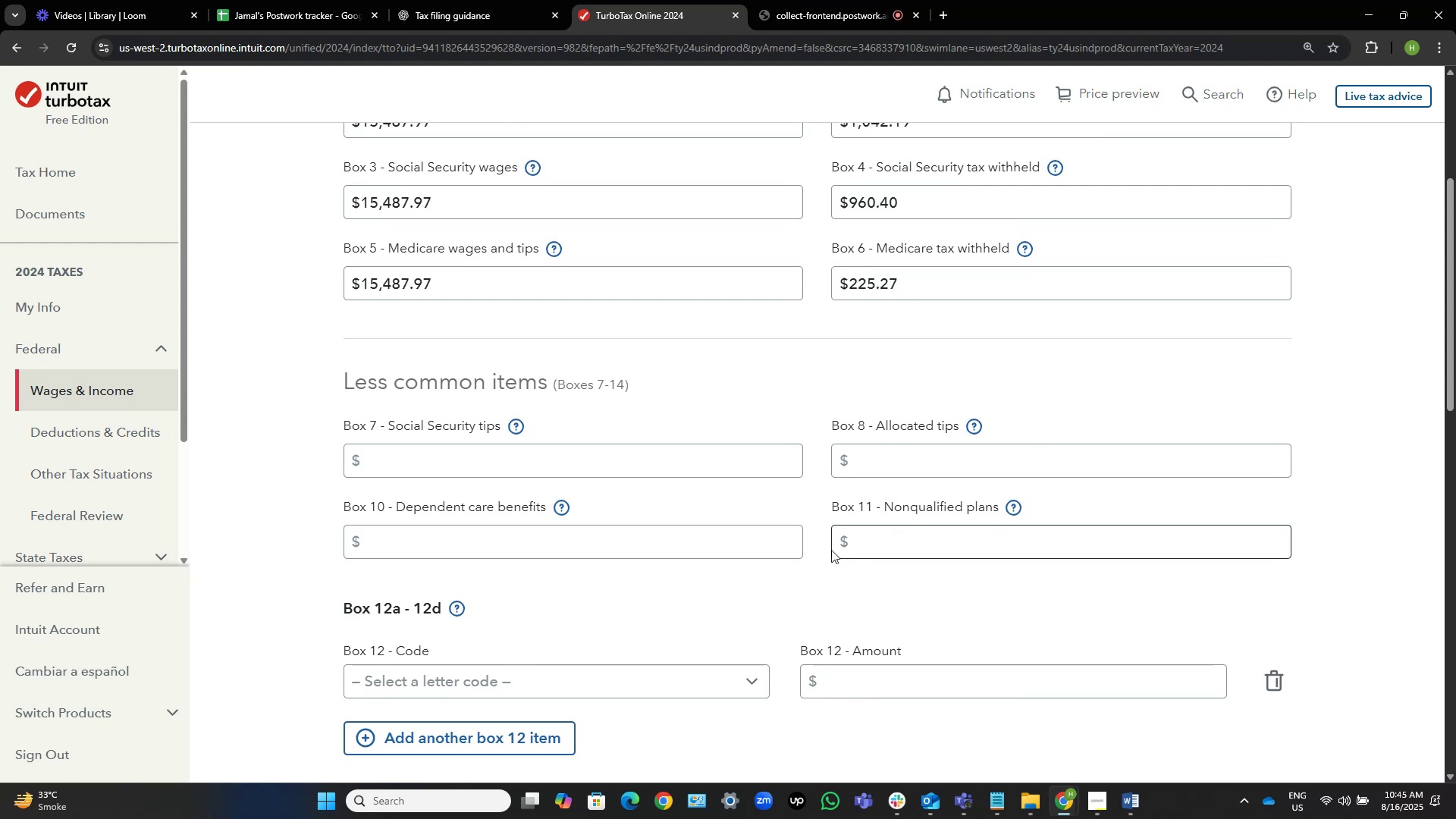 
key(Alt+Tab)
 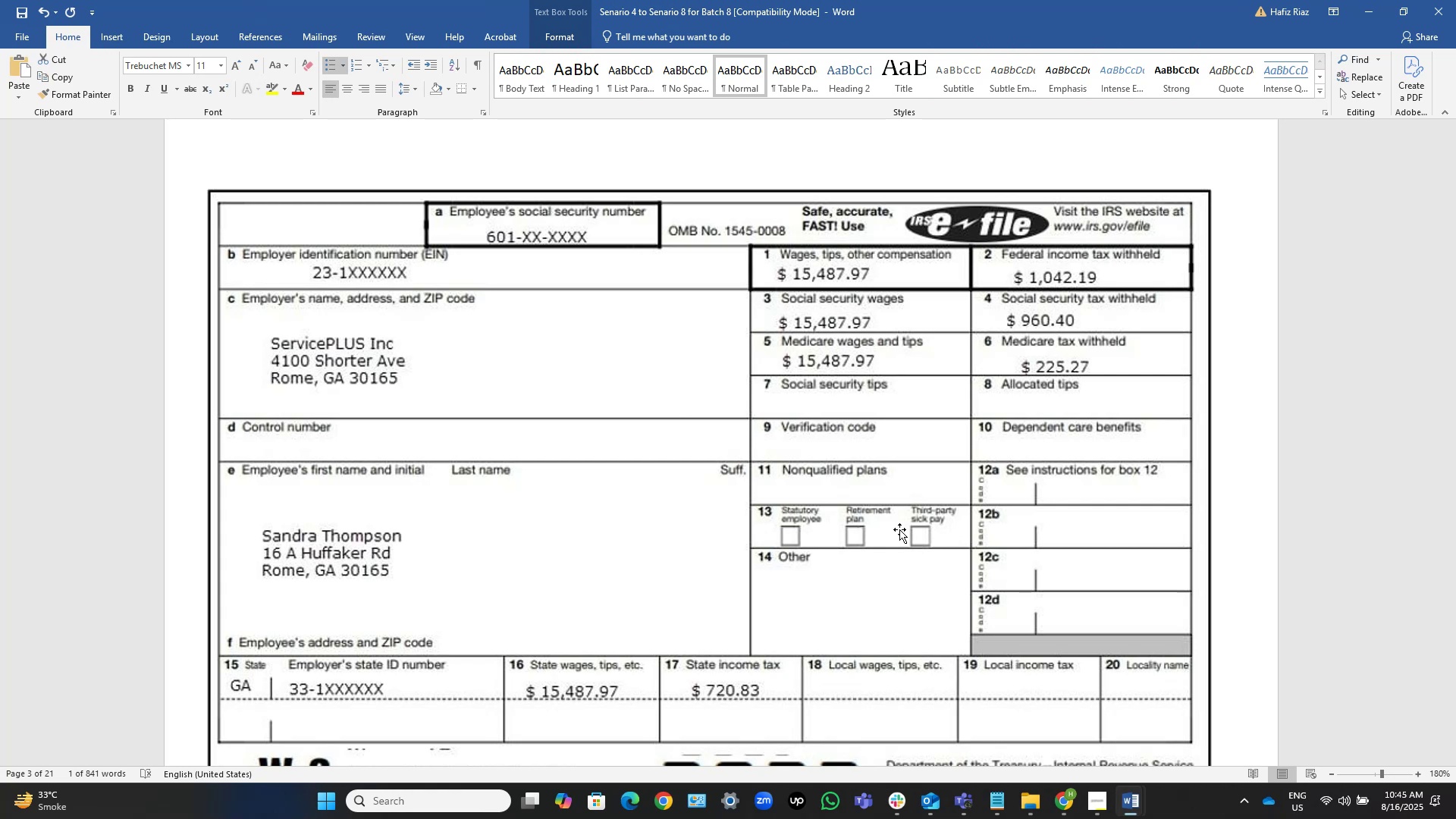 
wait(26.68)
 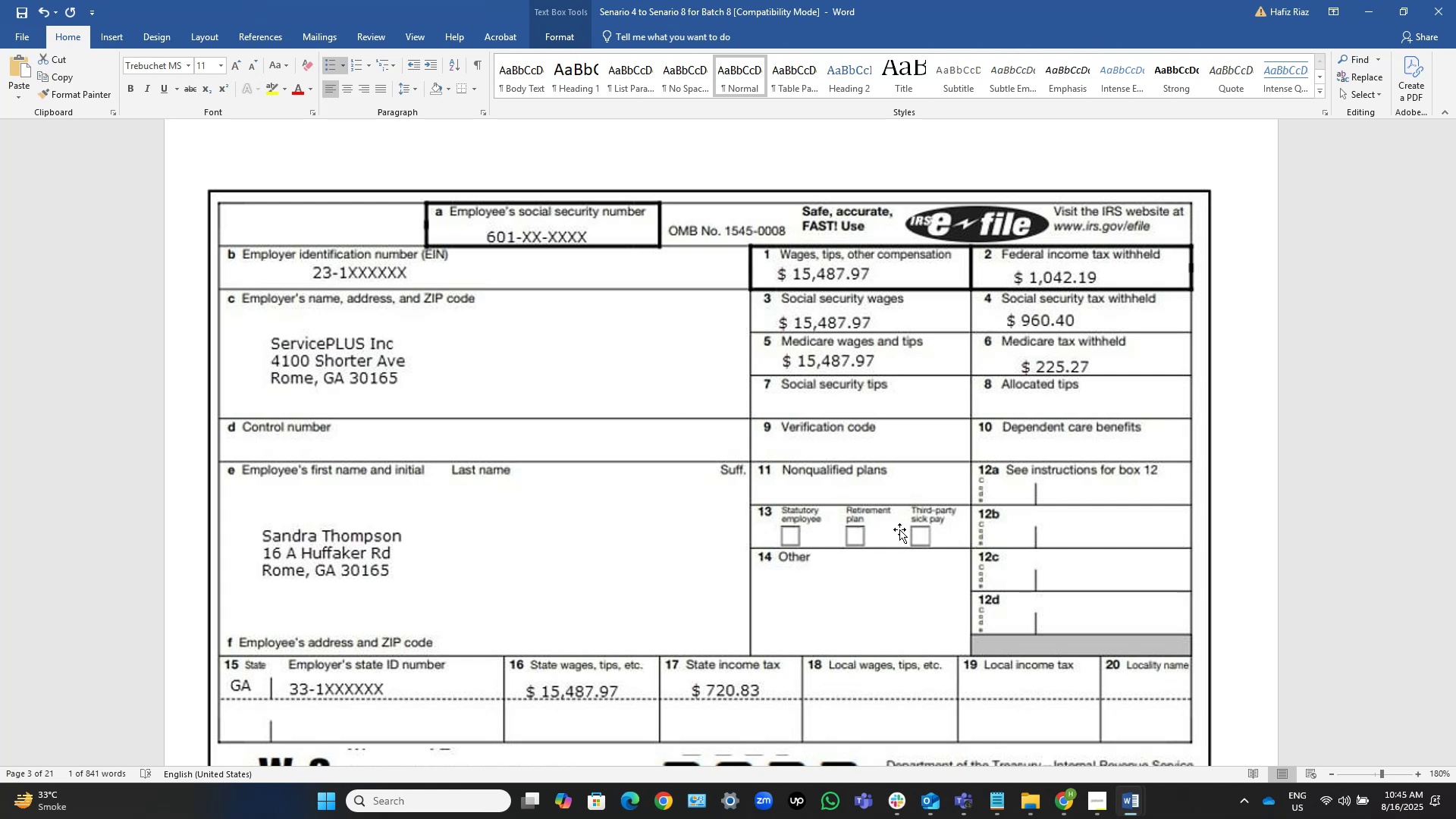 
key(Alt+Tab)
 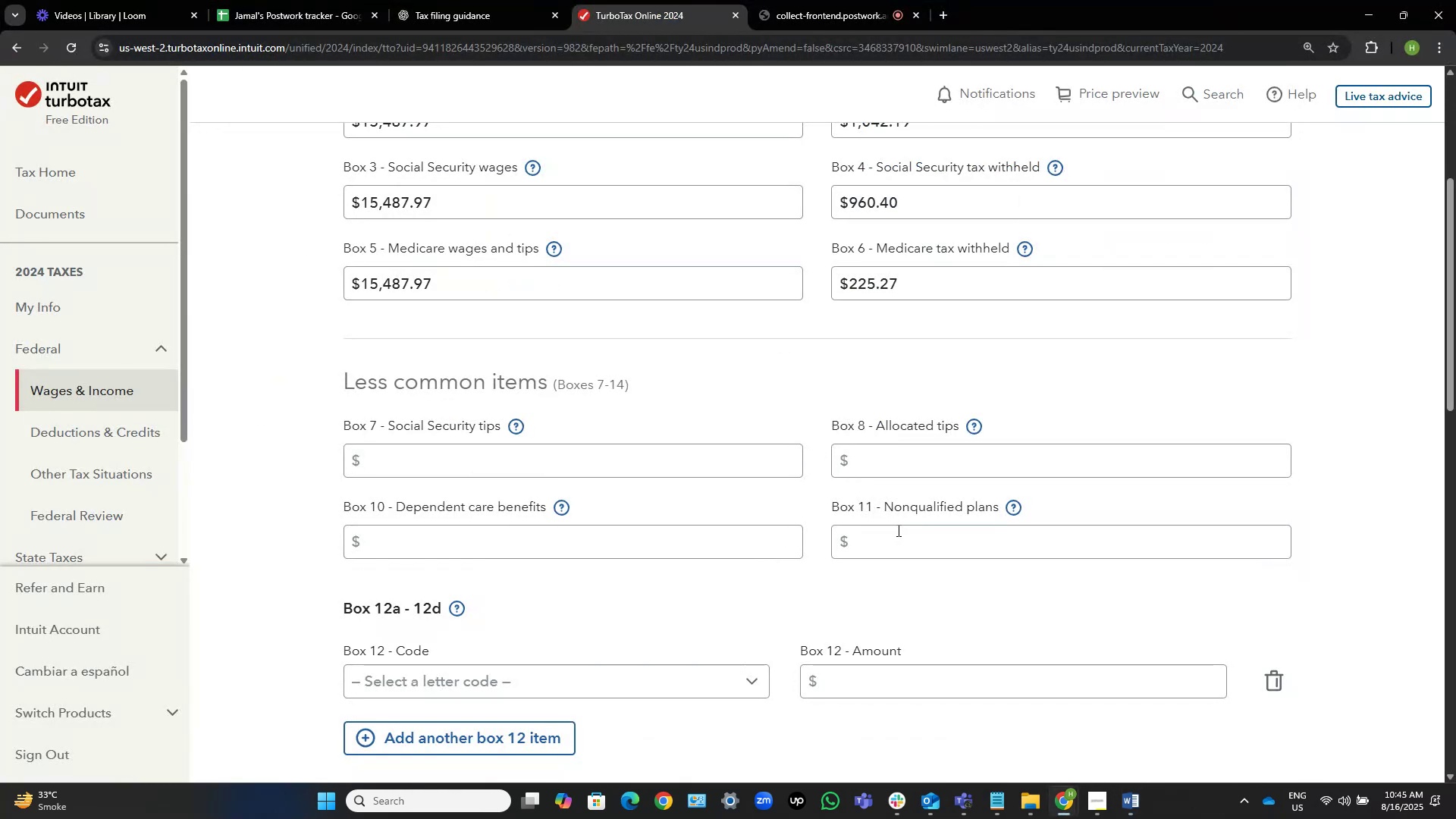 
scroll: coordinate [642, 483], scroll_direction: down, amount: 7.0
 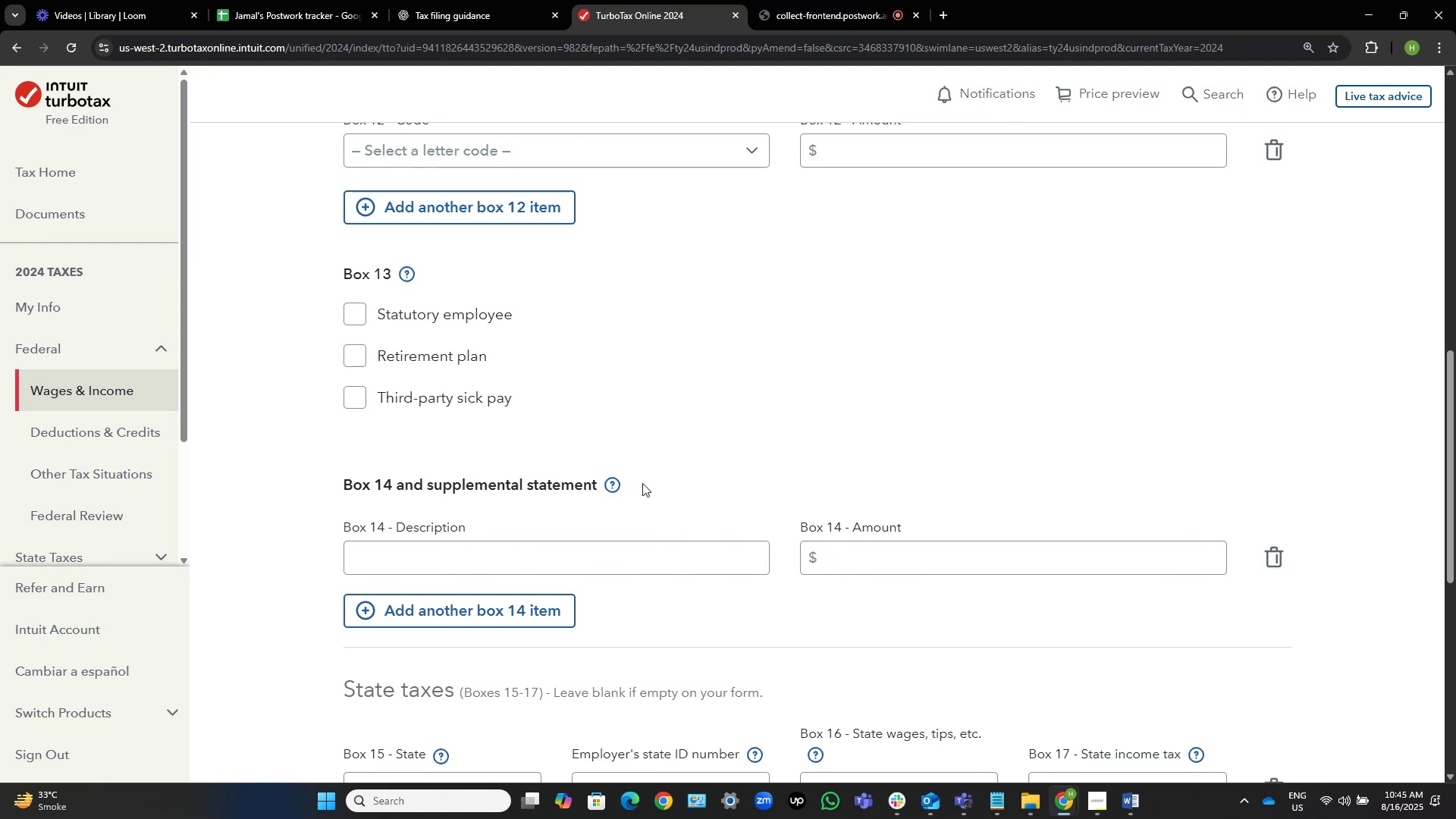 
scroll: coordinate [642, 483], scroll_direction: up, amount: 5.0
 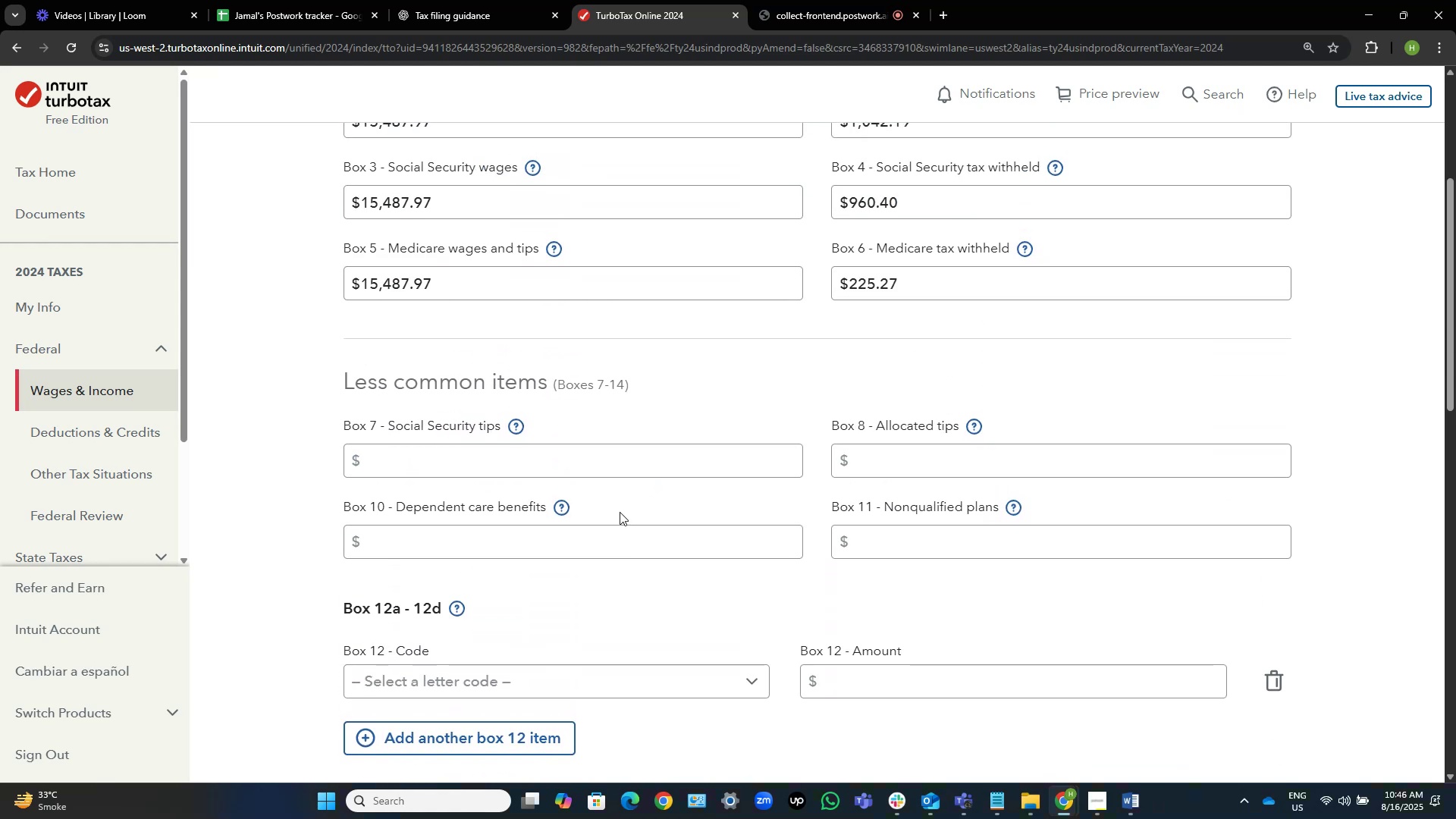 
scroll: coordinate [620, 512], scroll_direction: down, amount: 9.0
 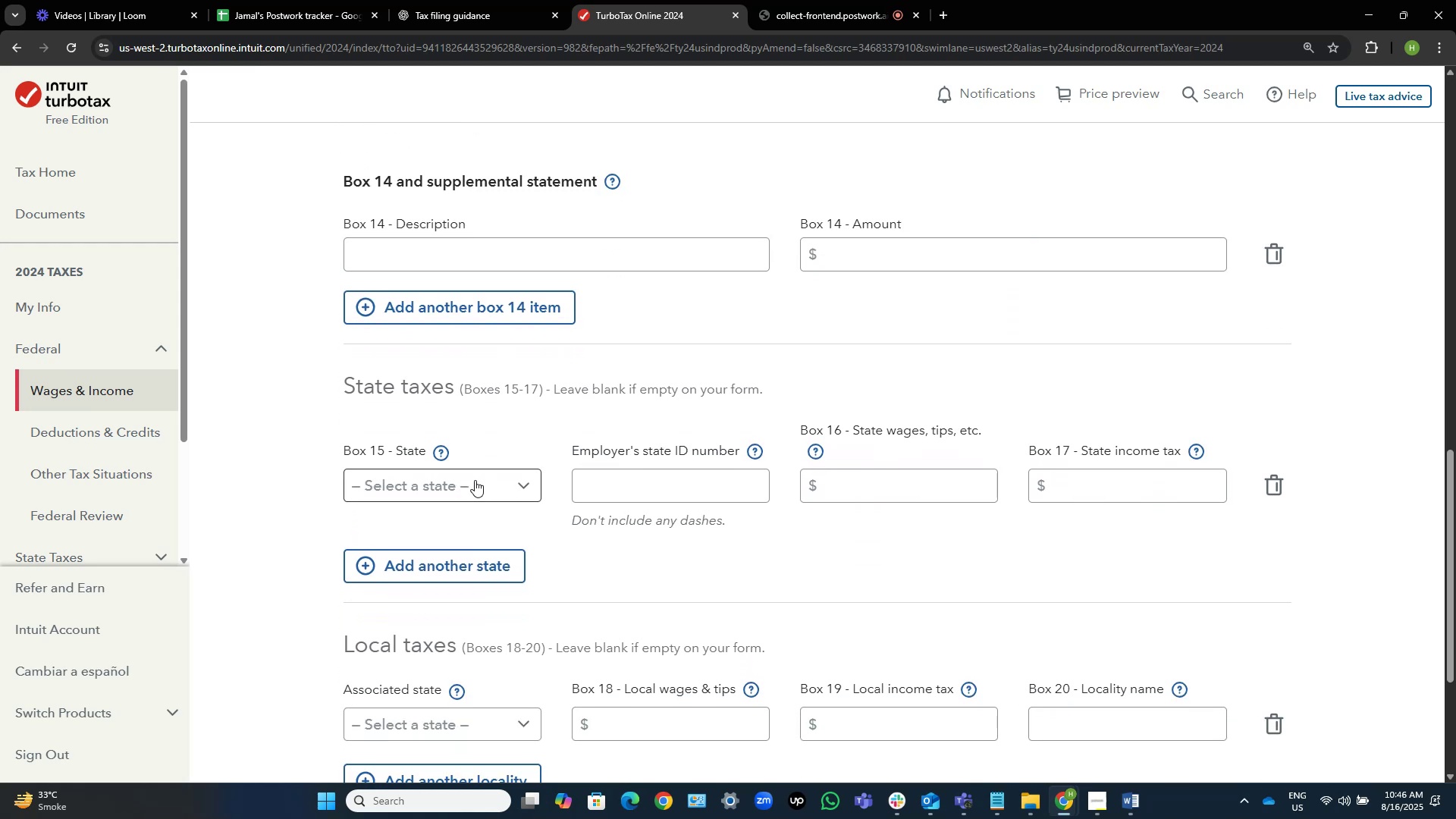 
left_click([475, 480])
 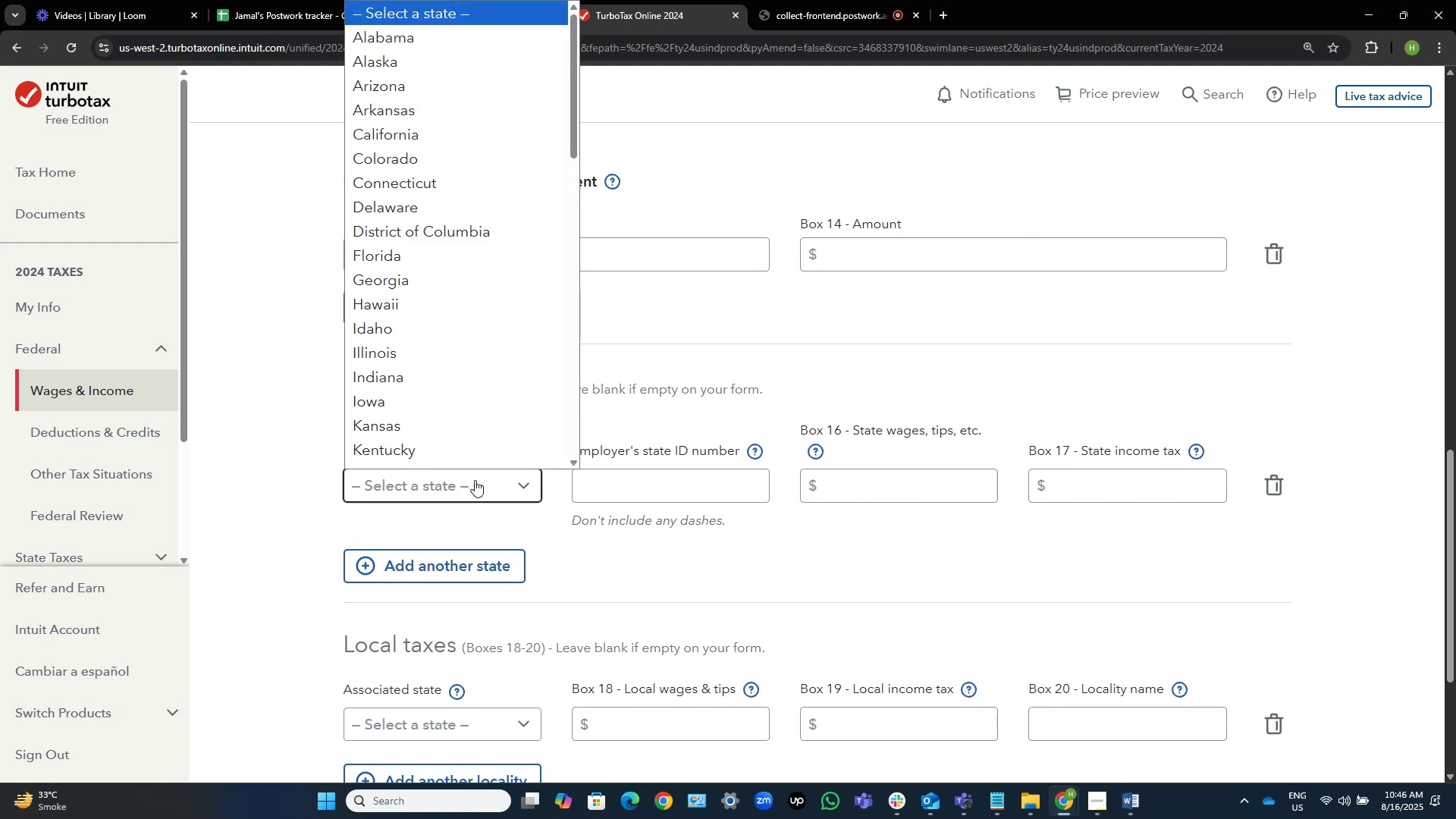 
type(ga)
 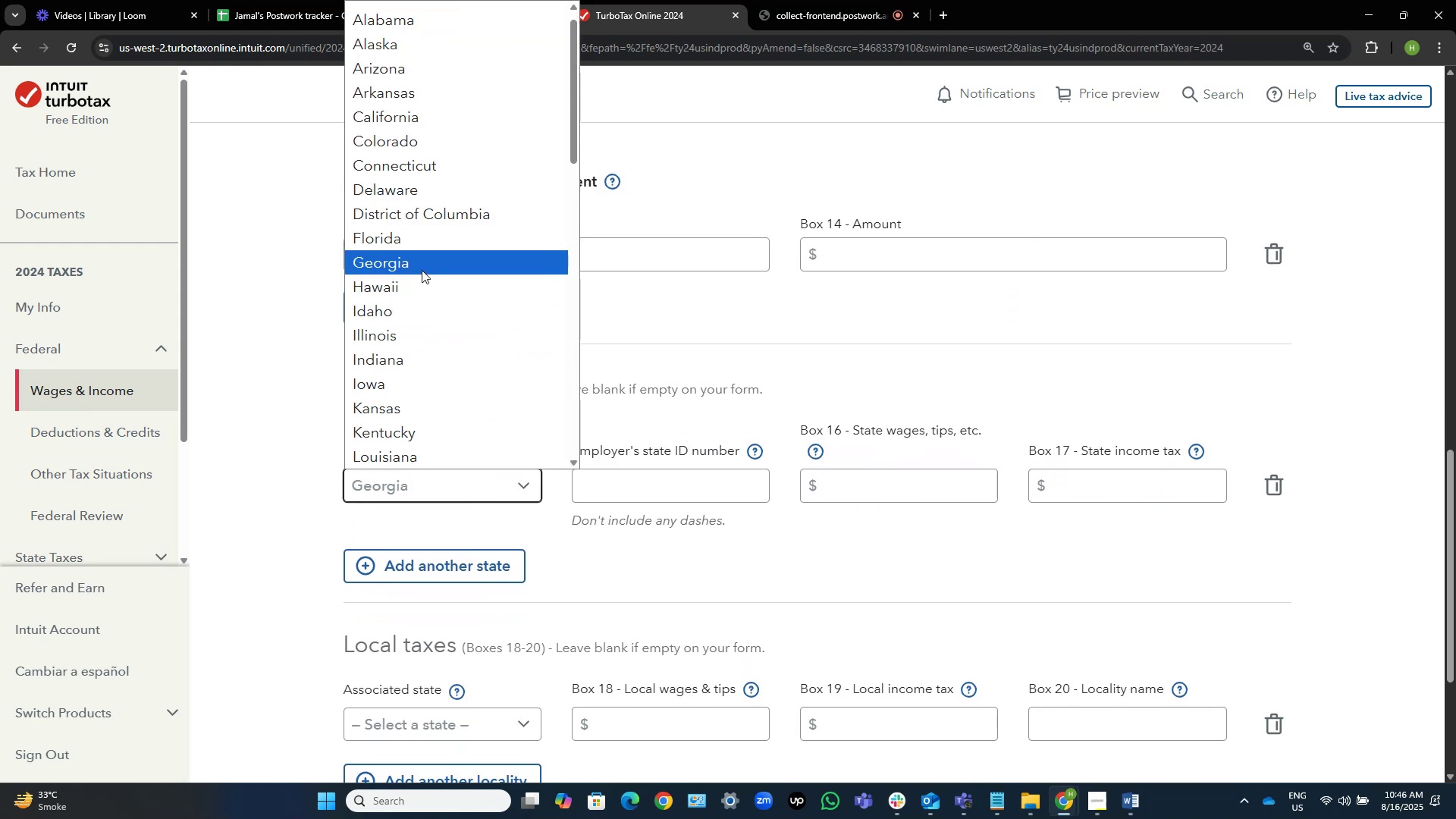 
left_click([422, 268])
 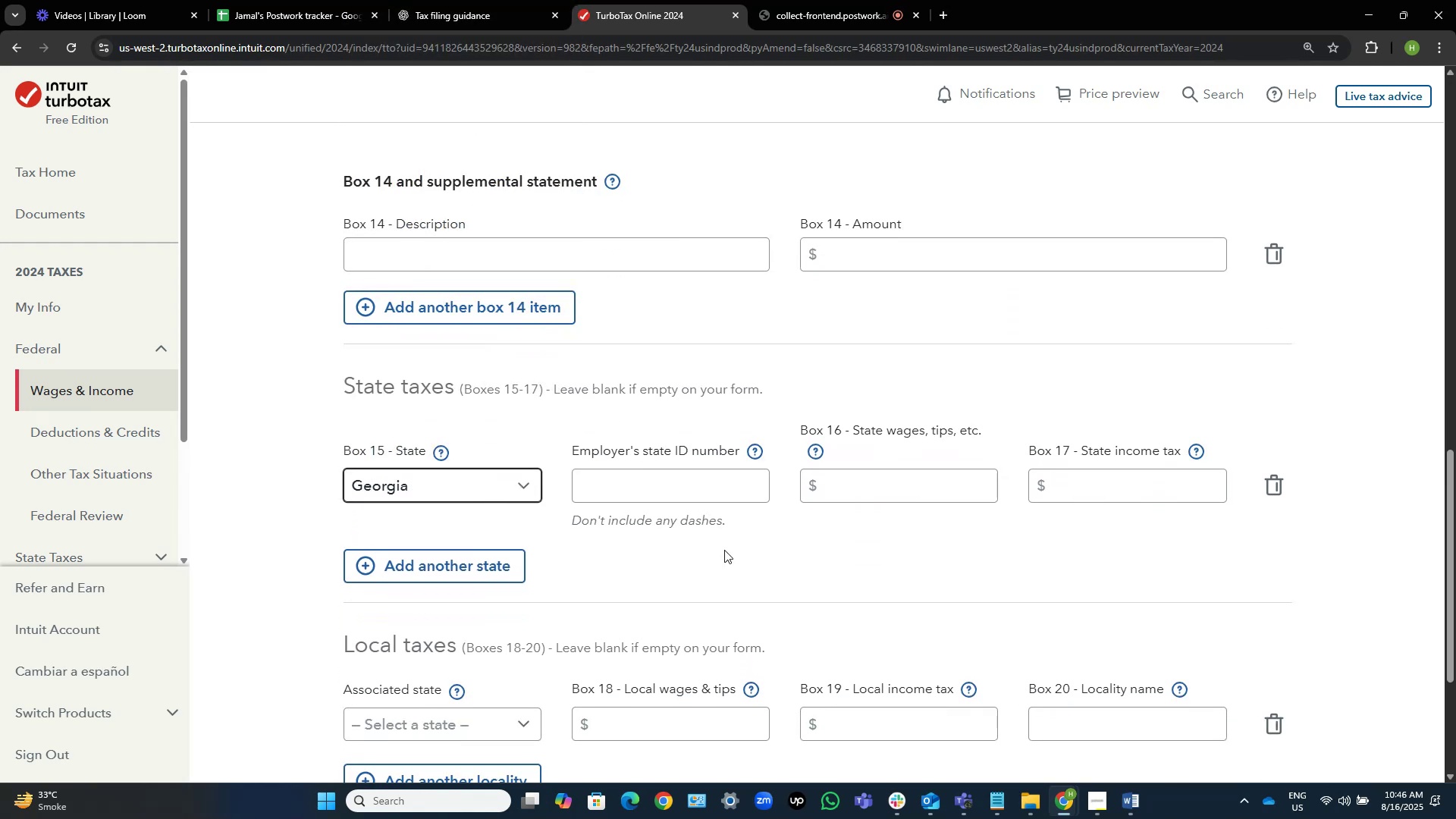 
key(Tab)
 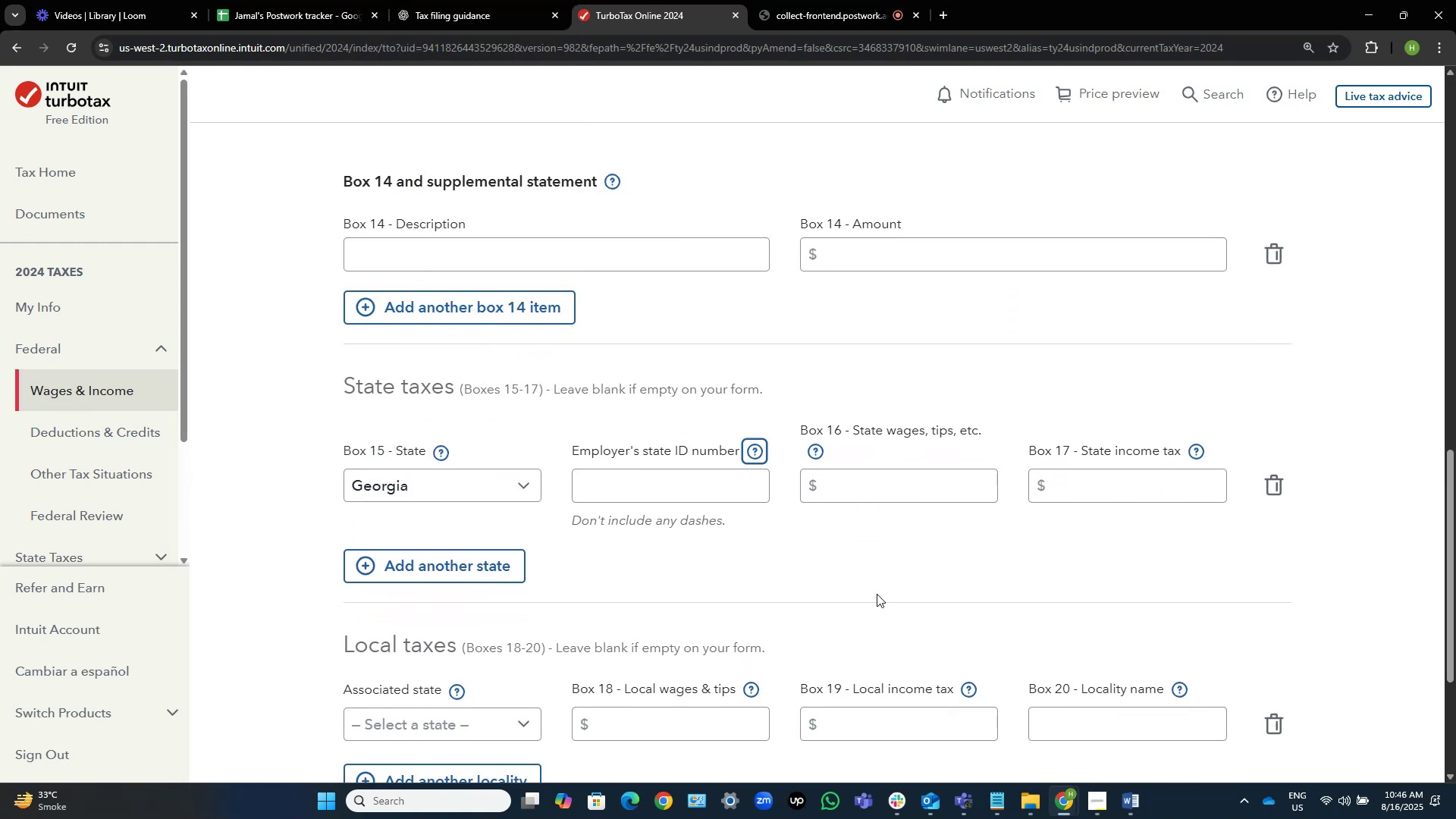 
key(Tab)
 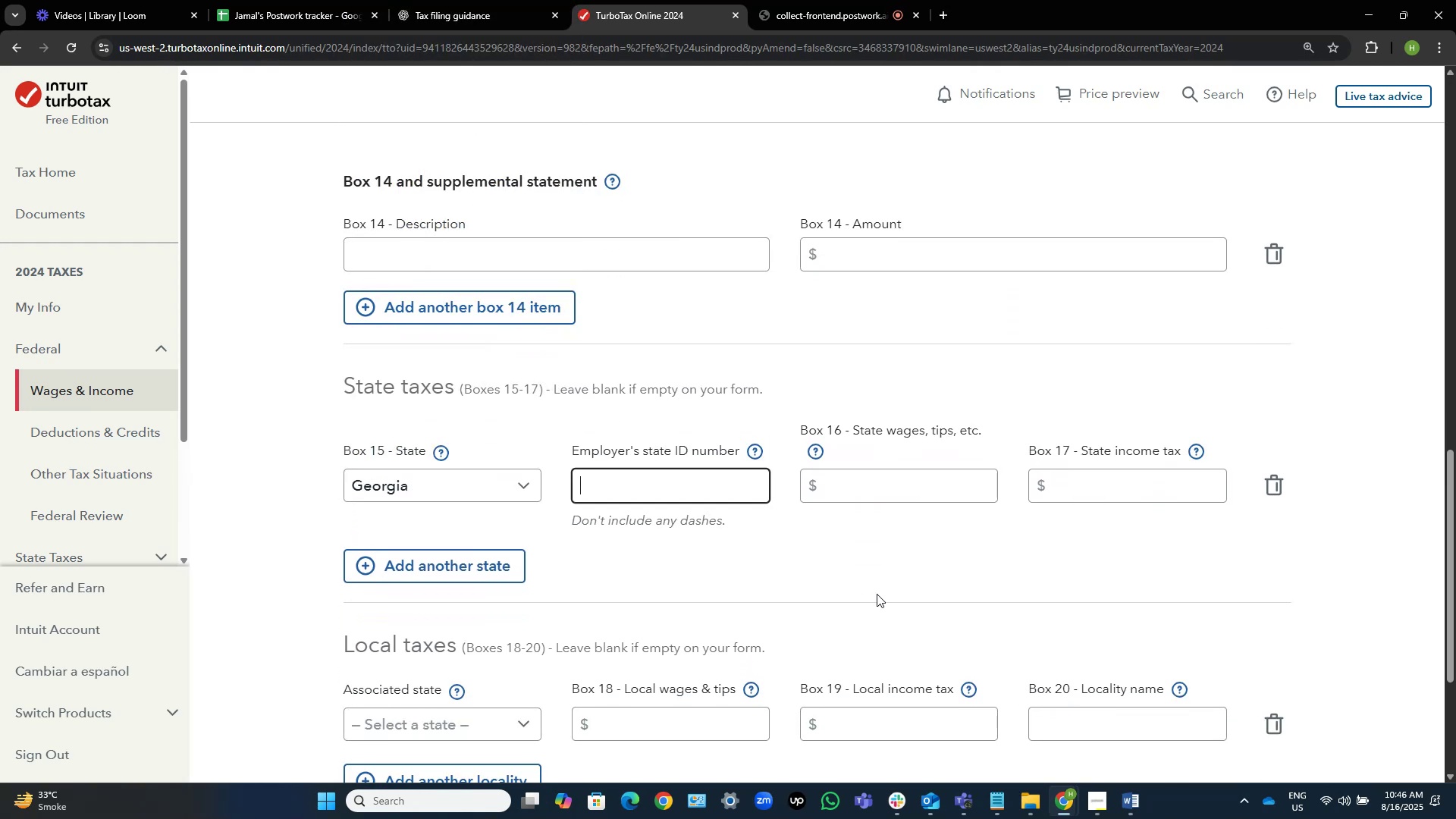 
key(Tab)
 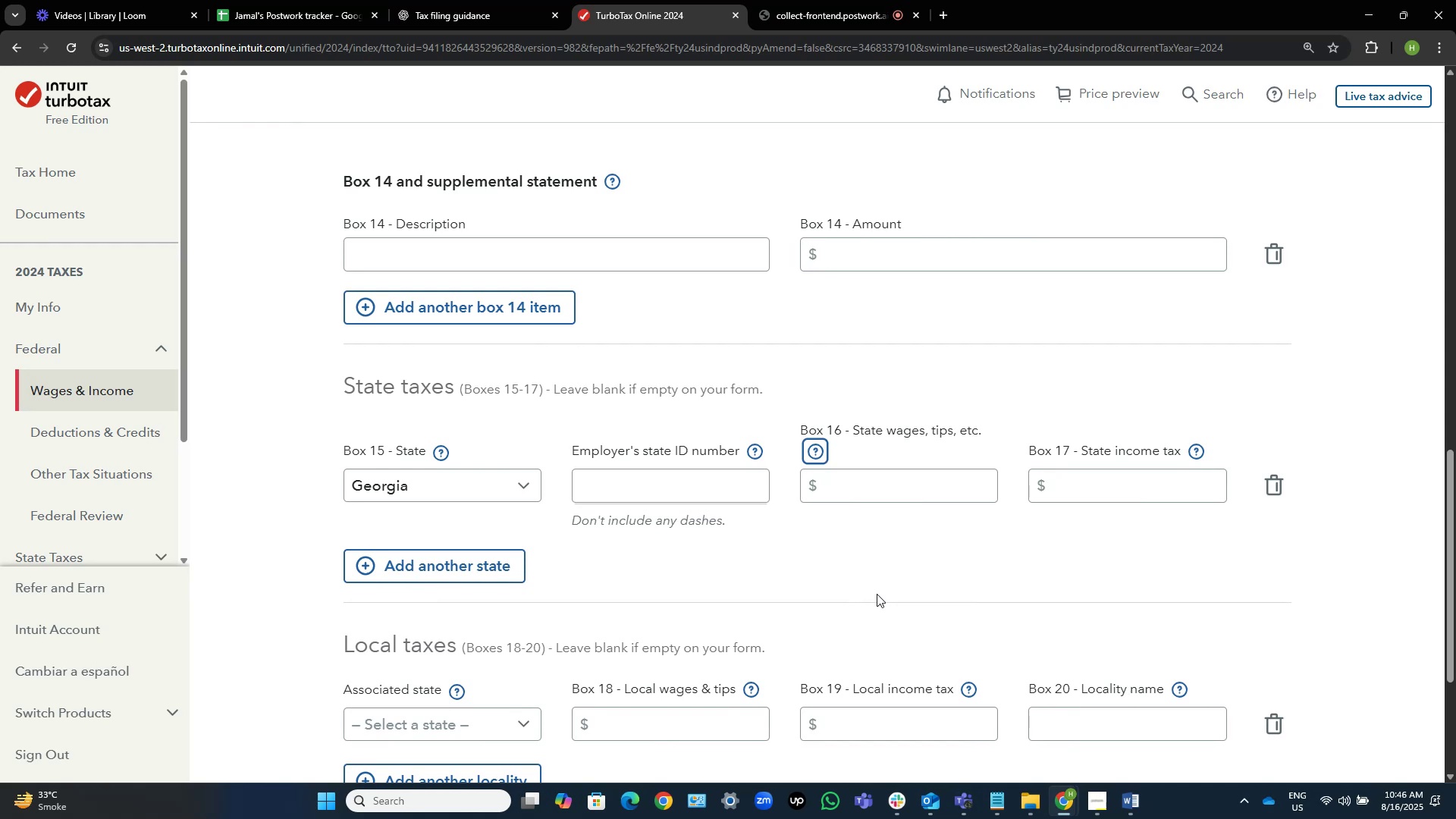 
key(Tab)
 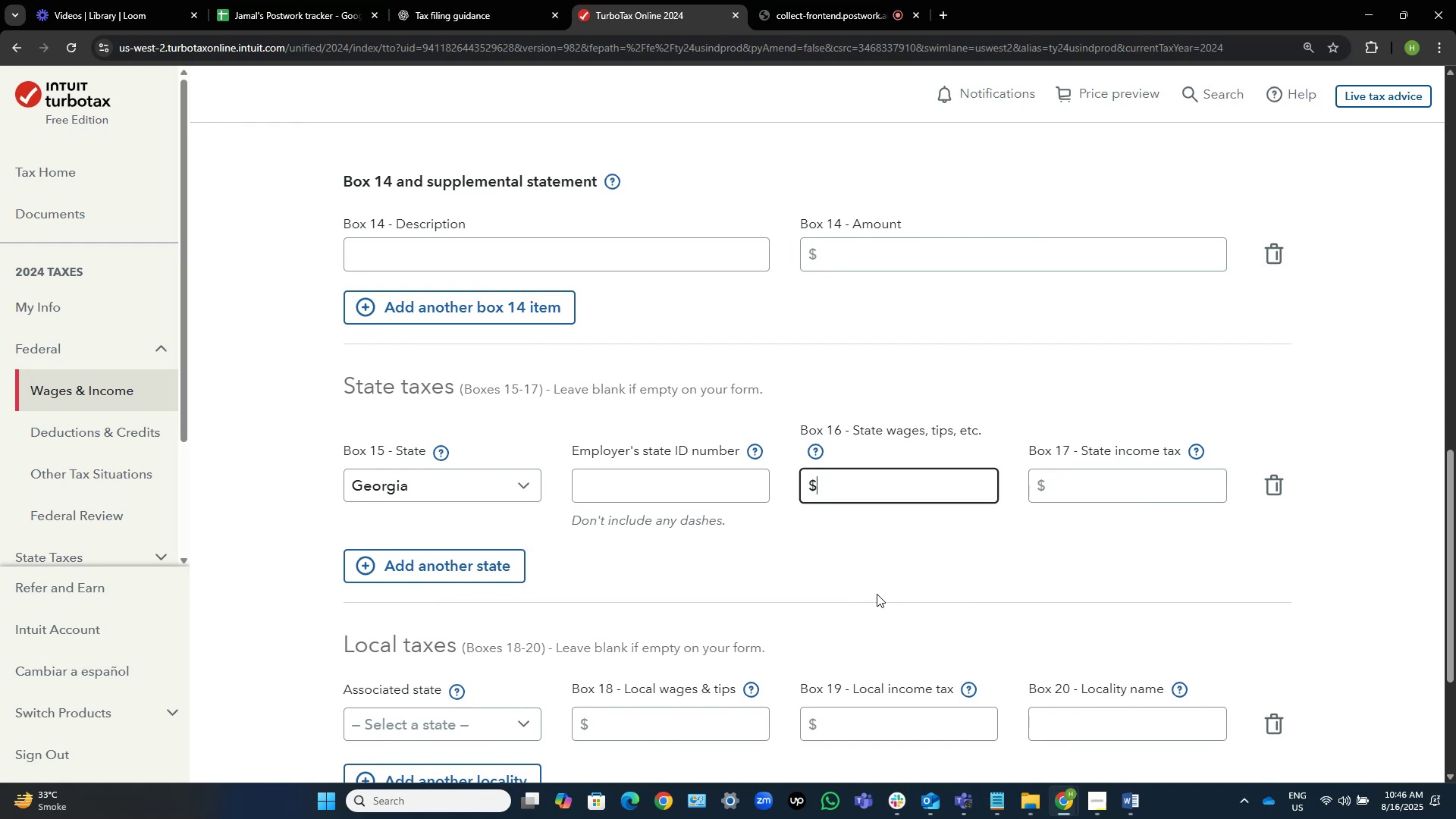 
key(Alt+Tab)
 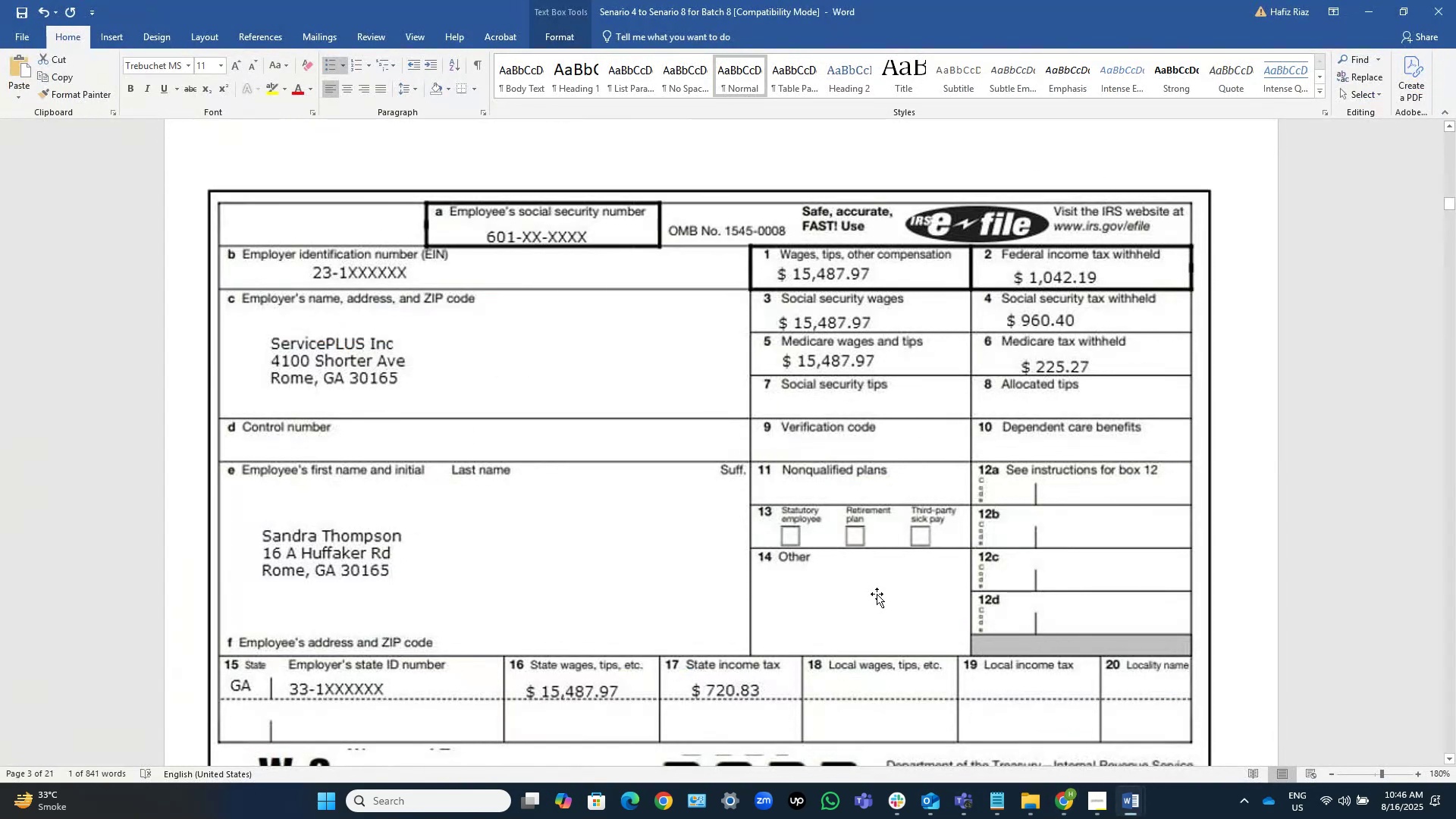 
key(Alt+Tab)
 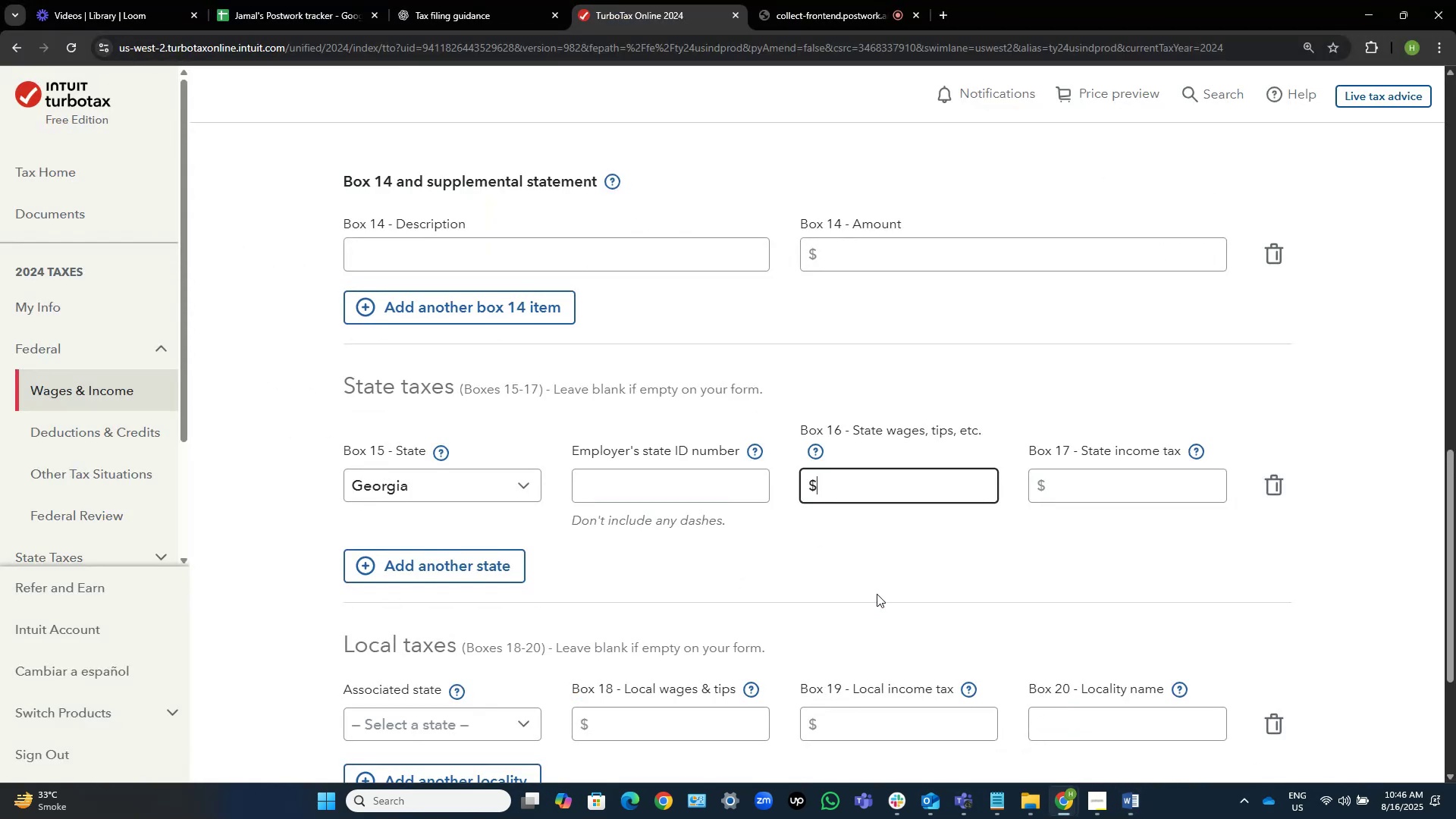 
key(Control+V)
 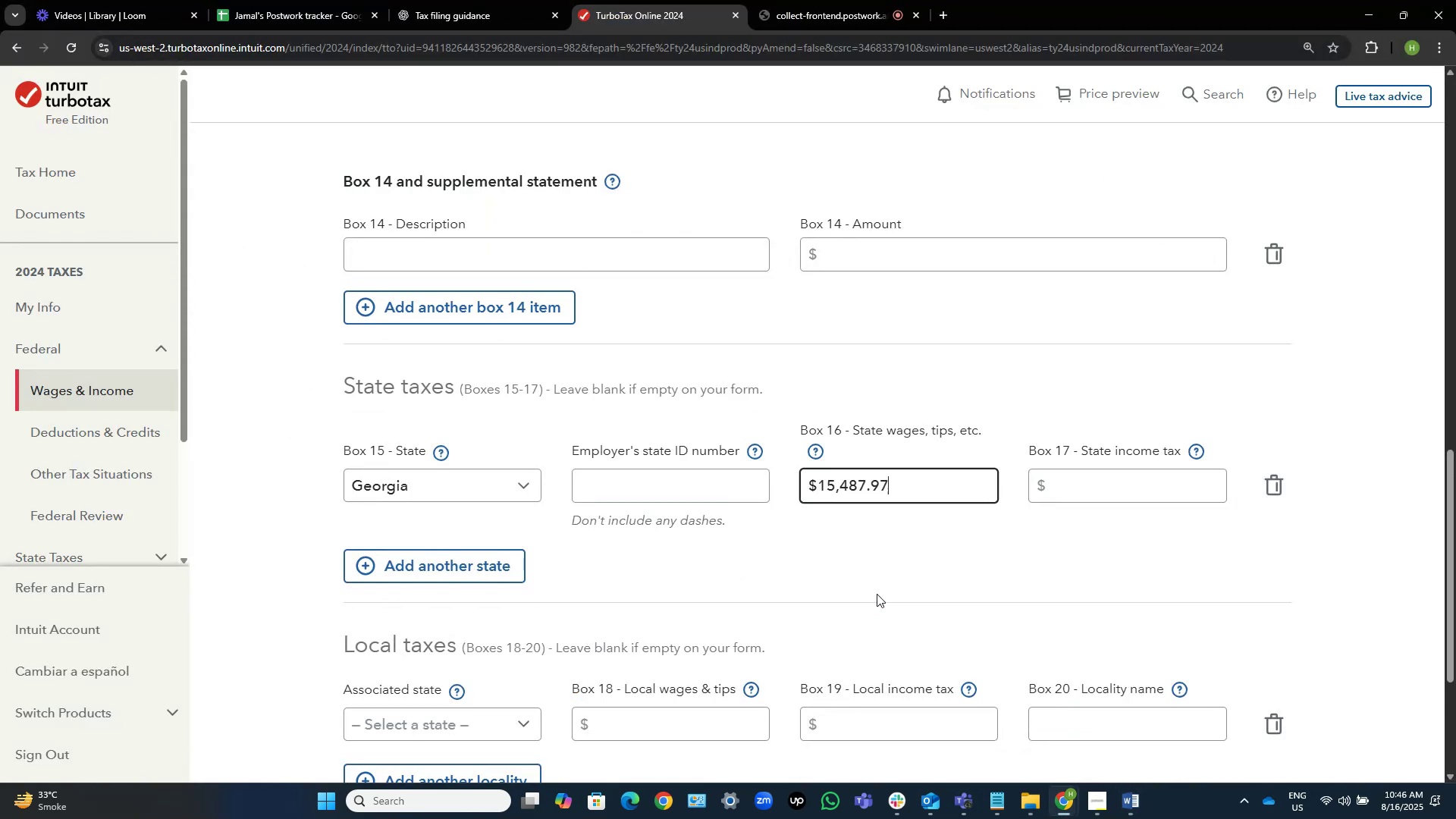 
key(Alt+AltLeft)
 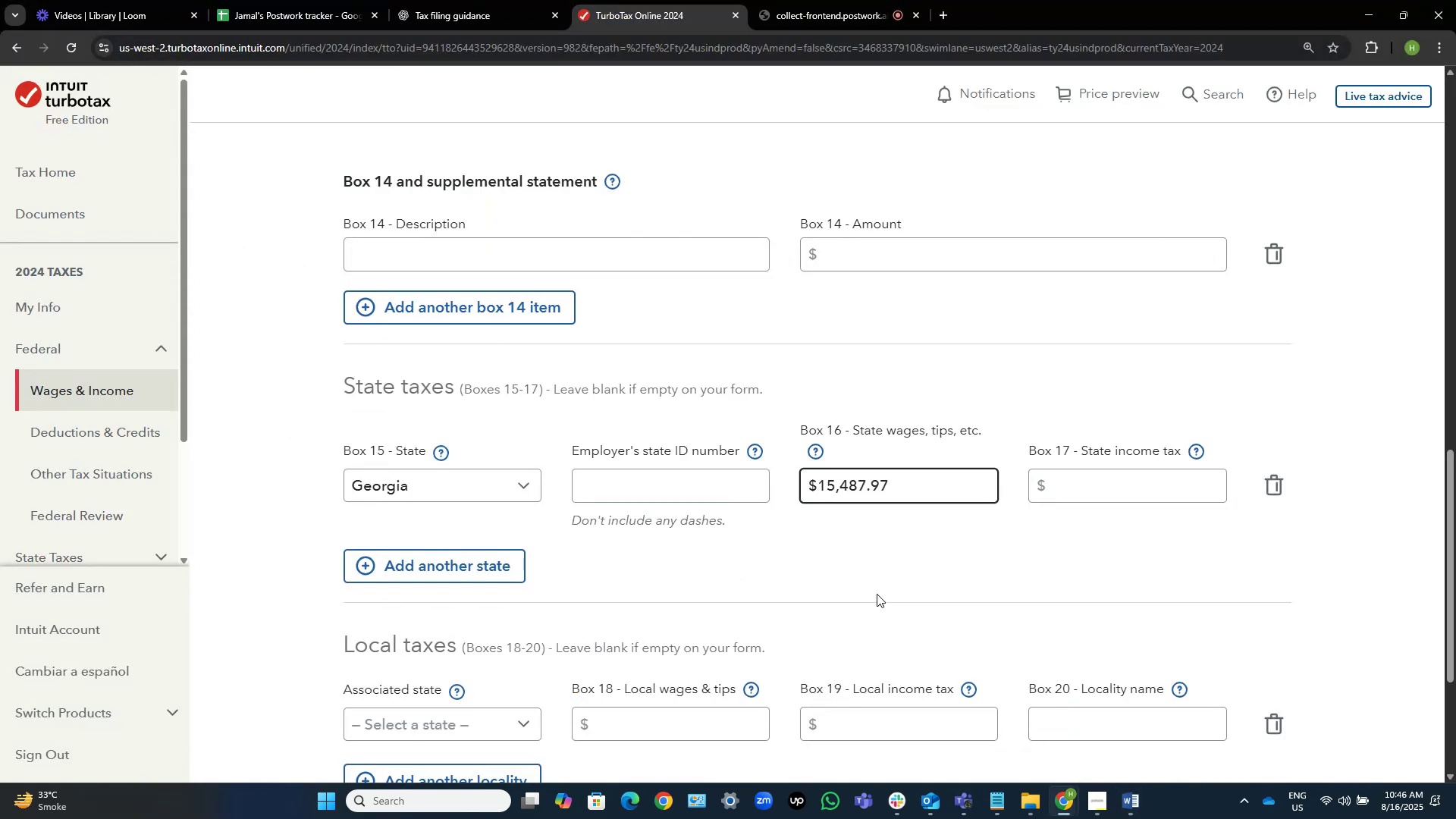 
key(Alt+Tab)
 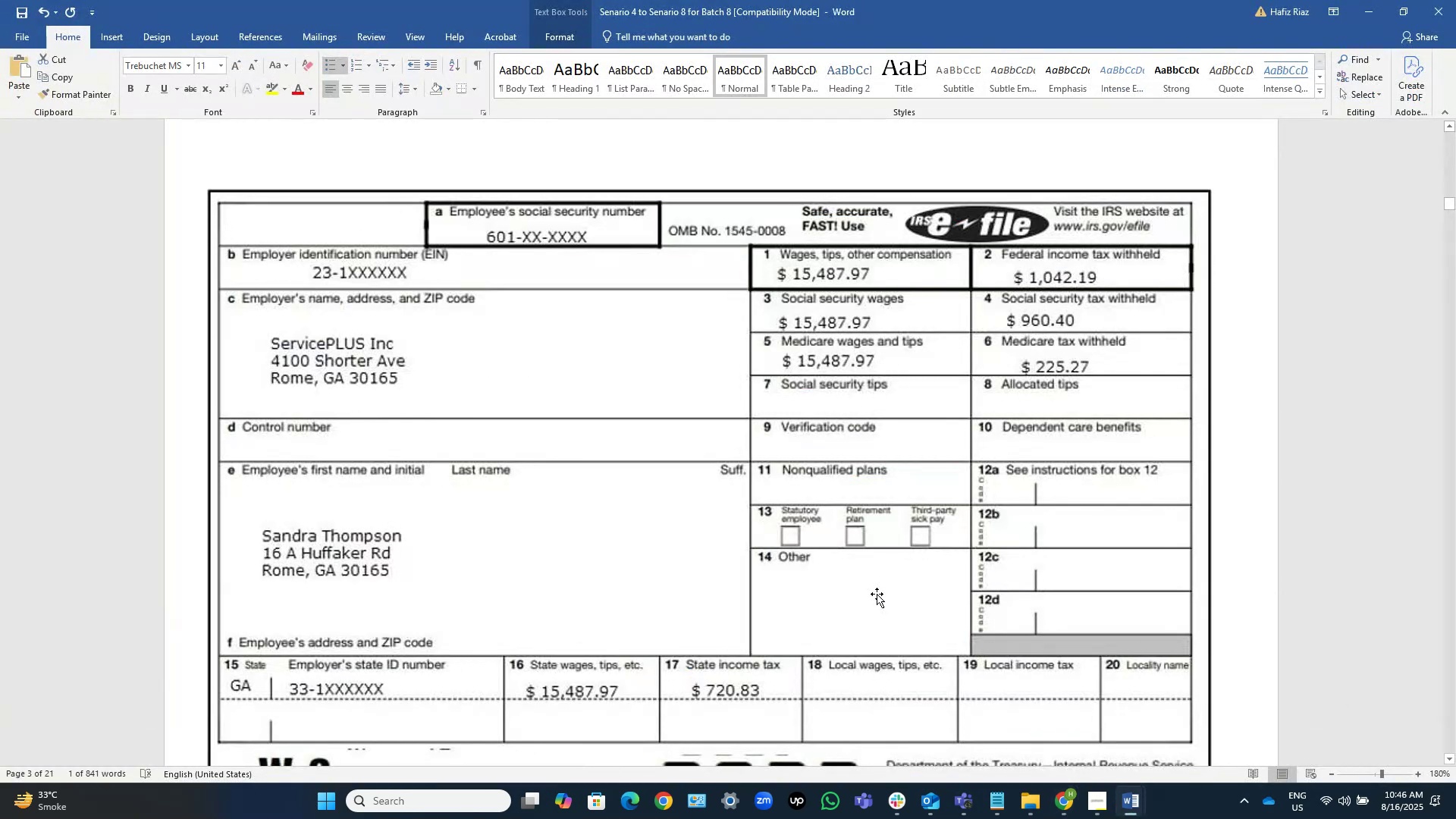 
key(Alt+AltLeft)
 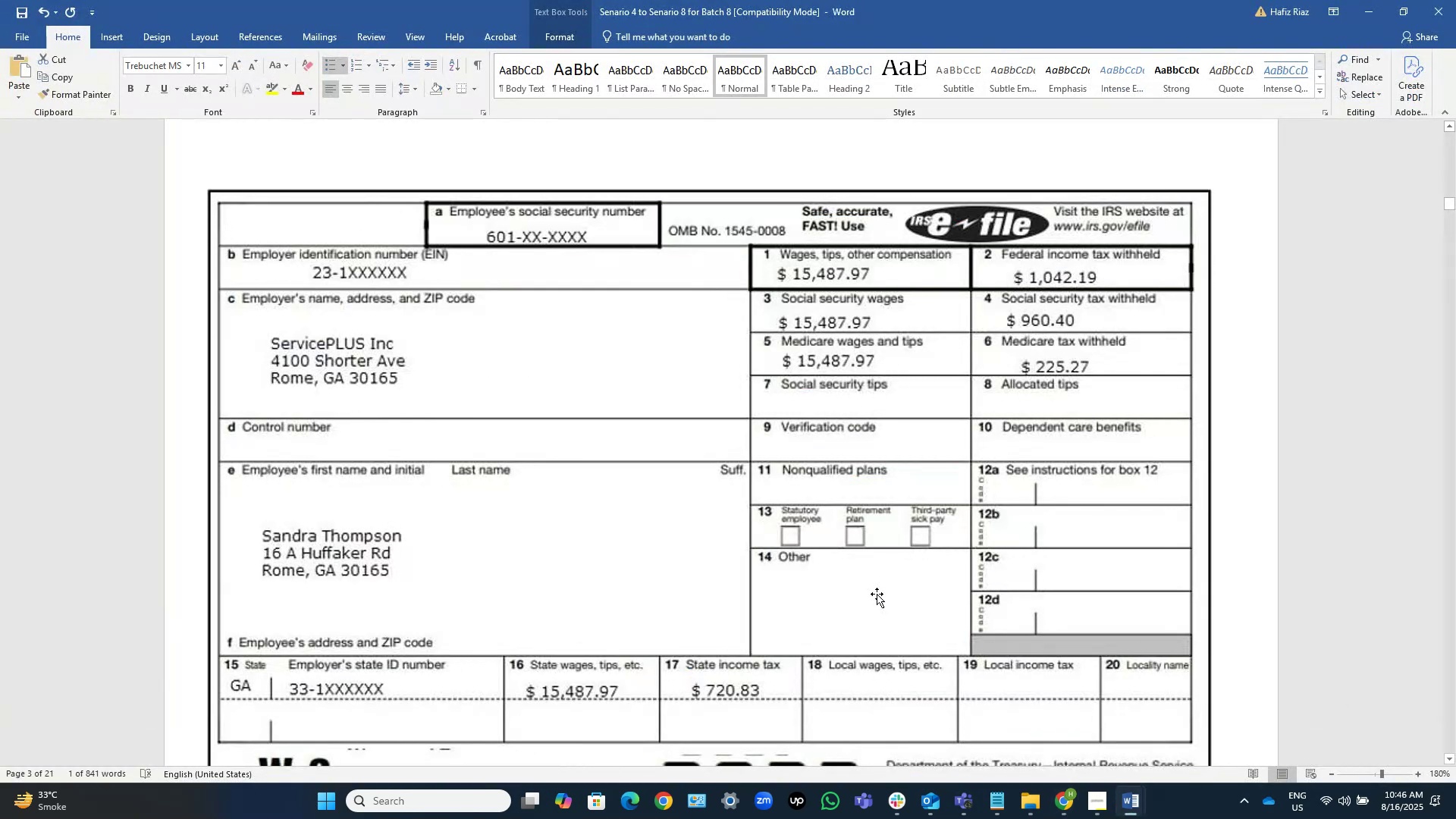 
key(Alt+Tab)
 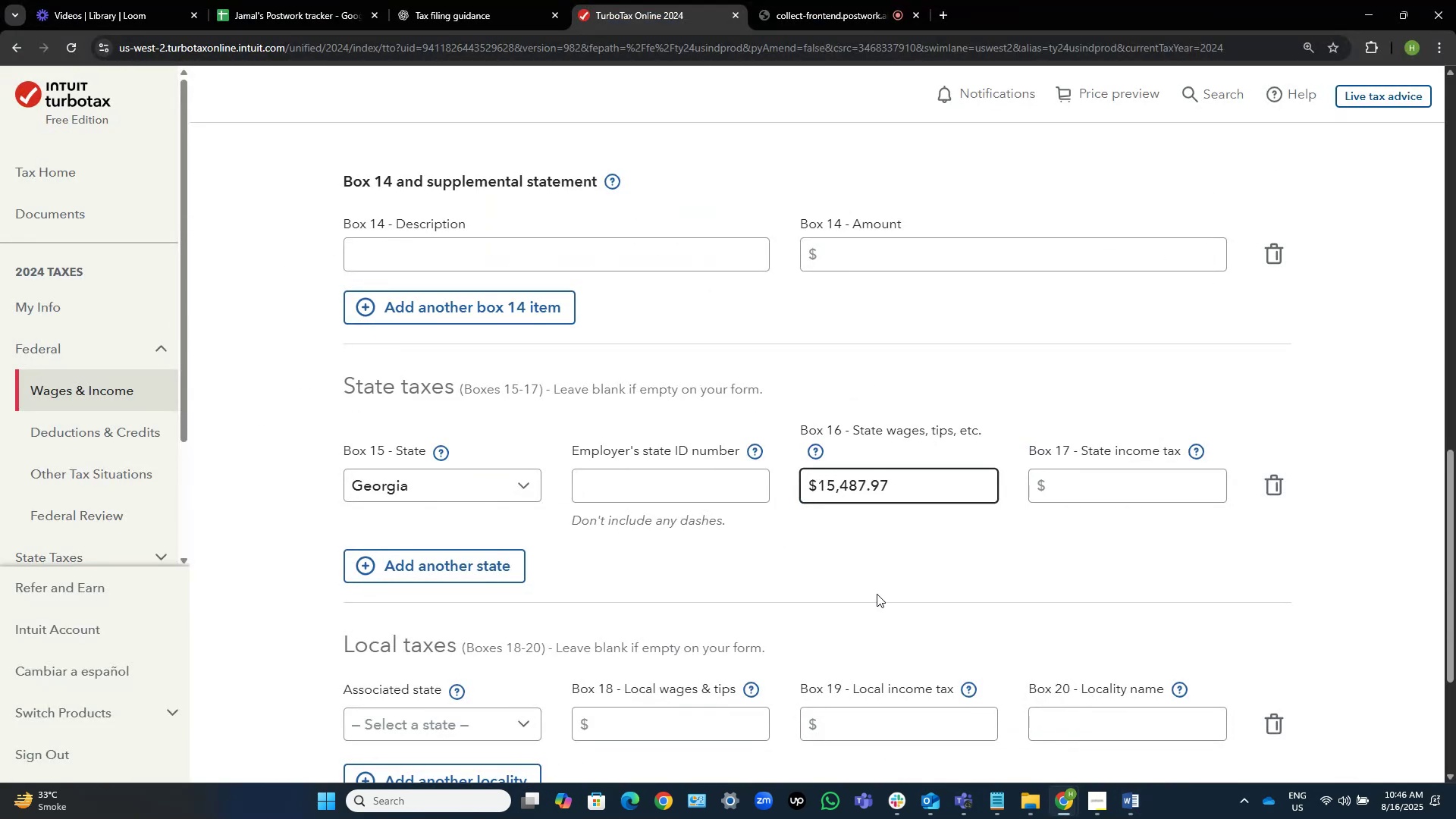 
key(Alt+AltLeft)
 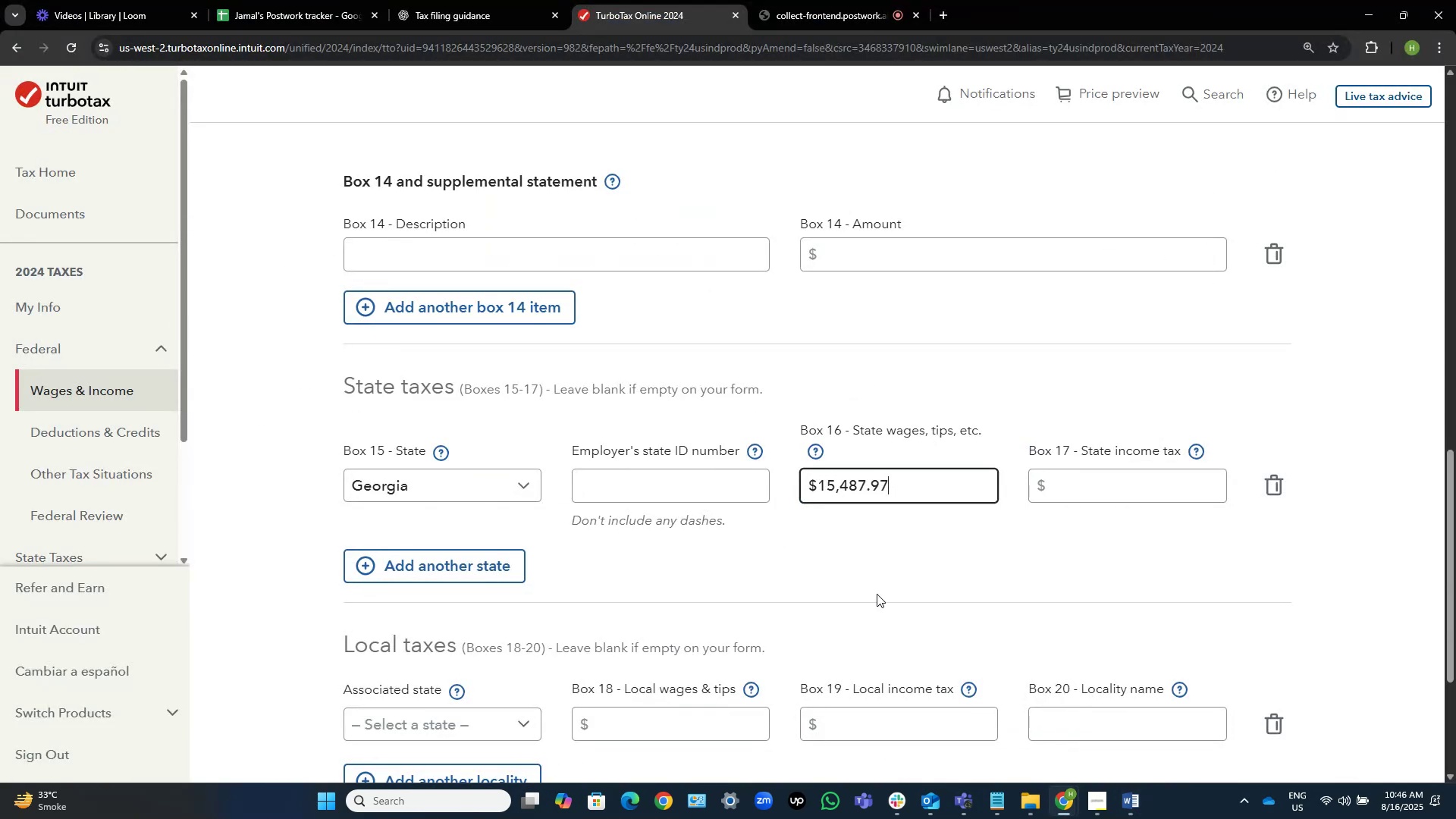 
key(Alt+Tab)
 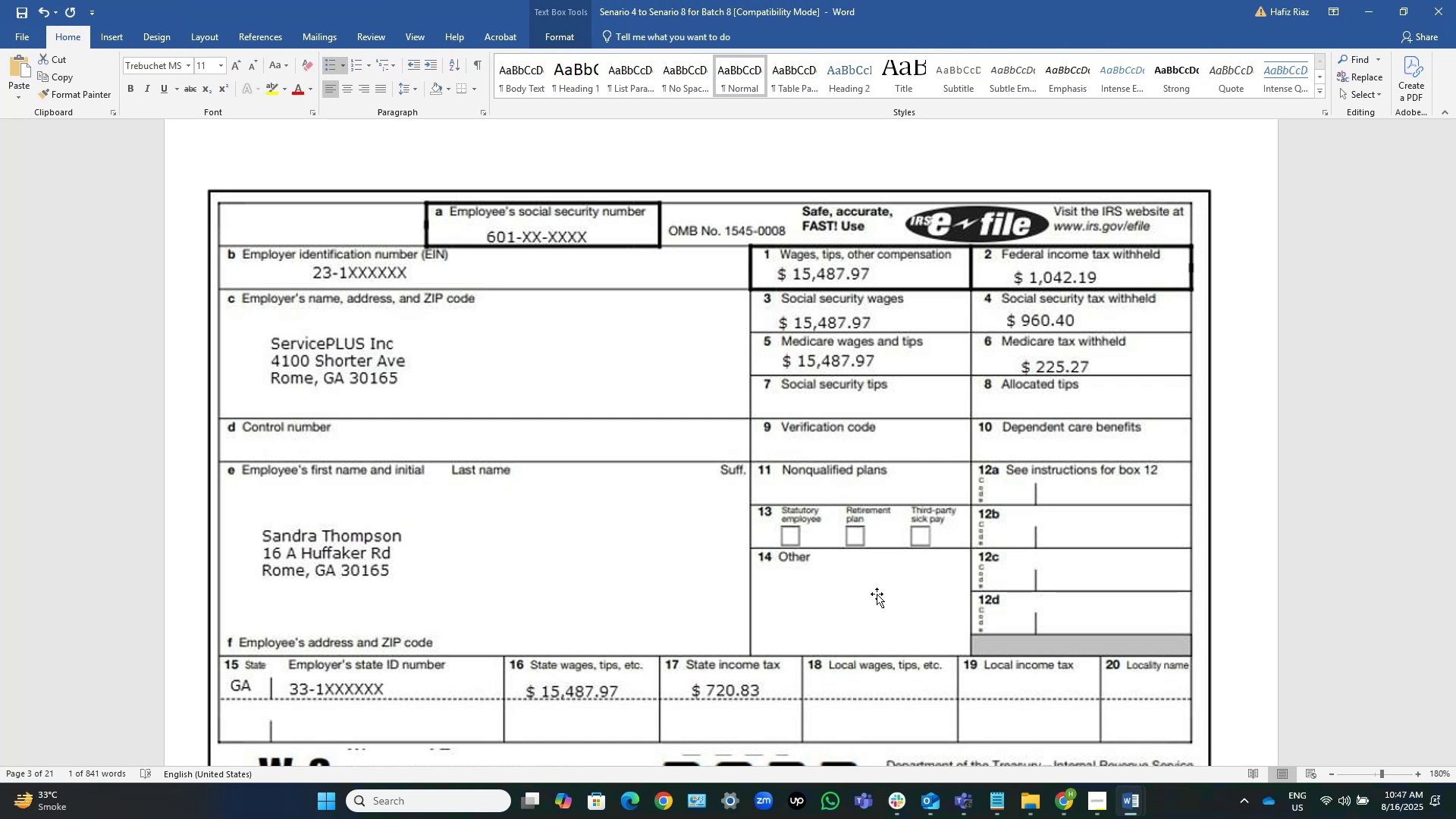 
wait(46.3)
 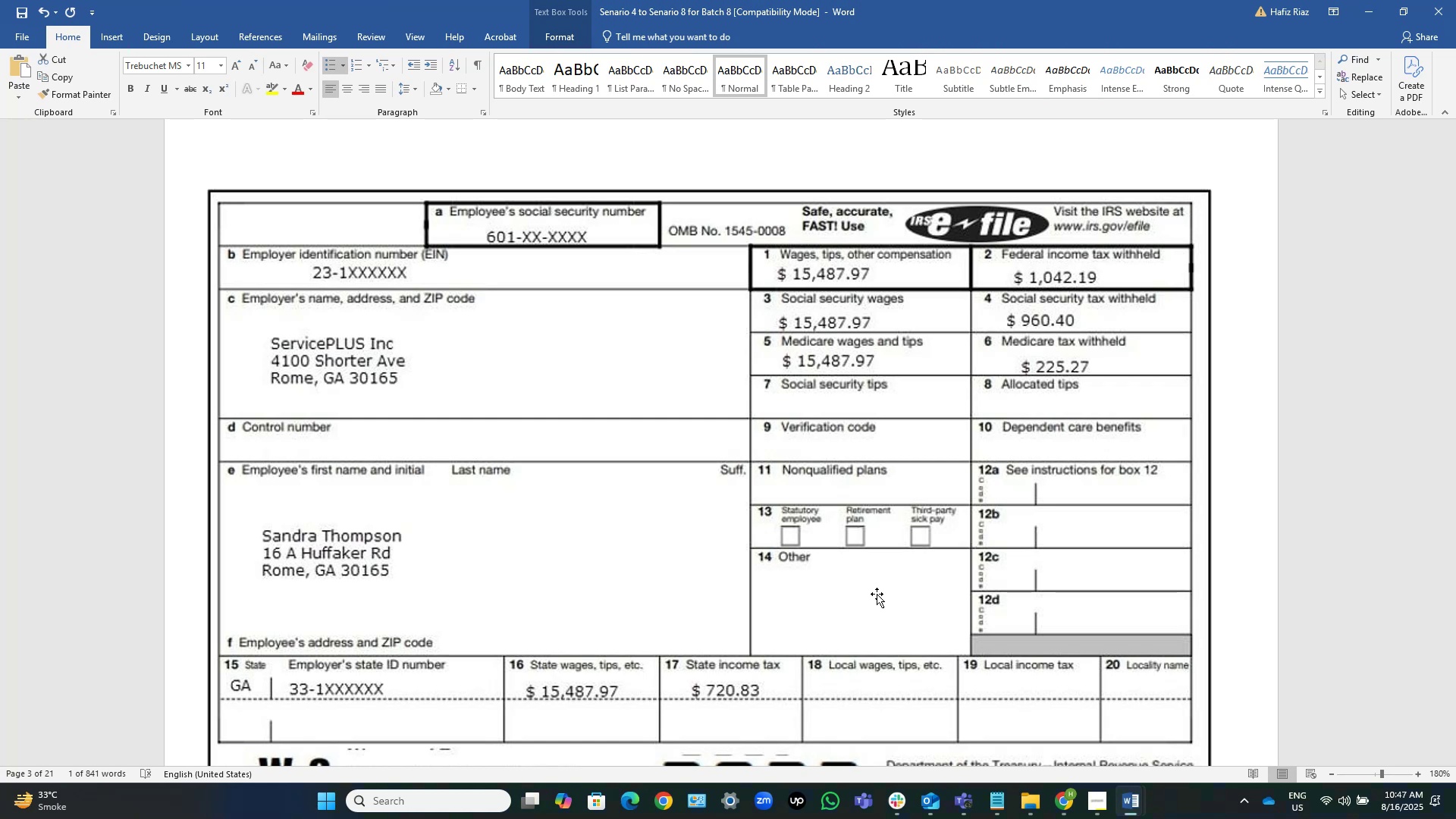 
key(Alt+Tab)
 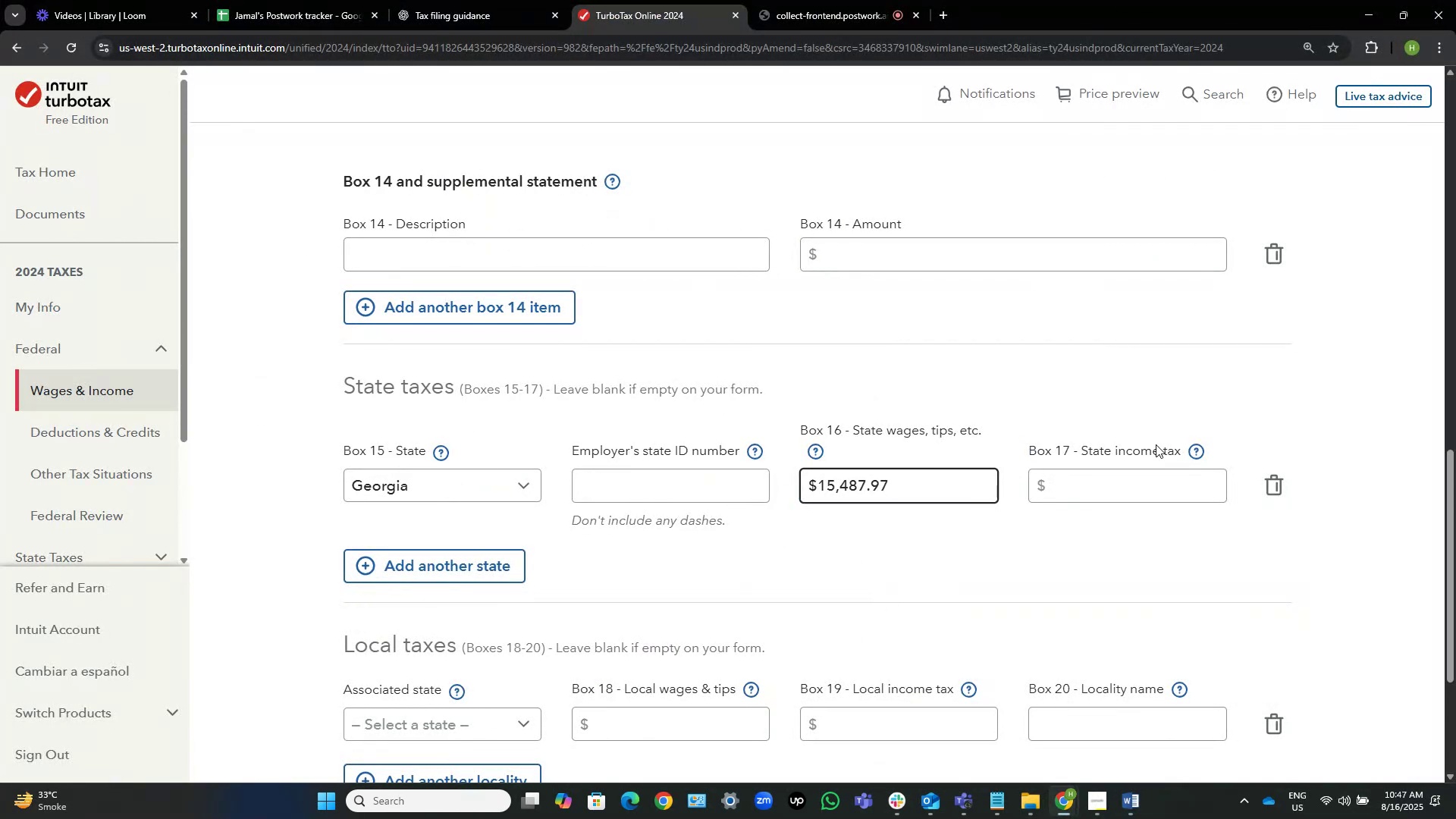 
left_click([1135, 475])
 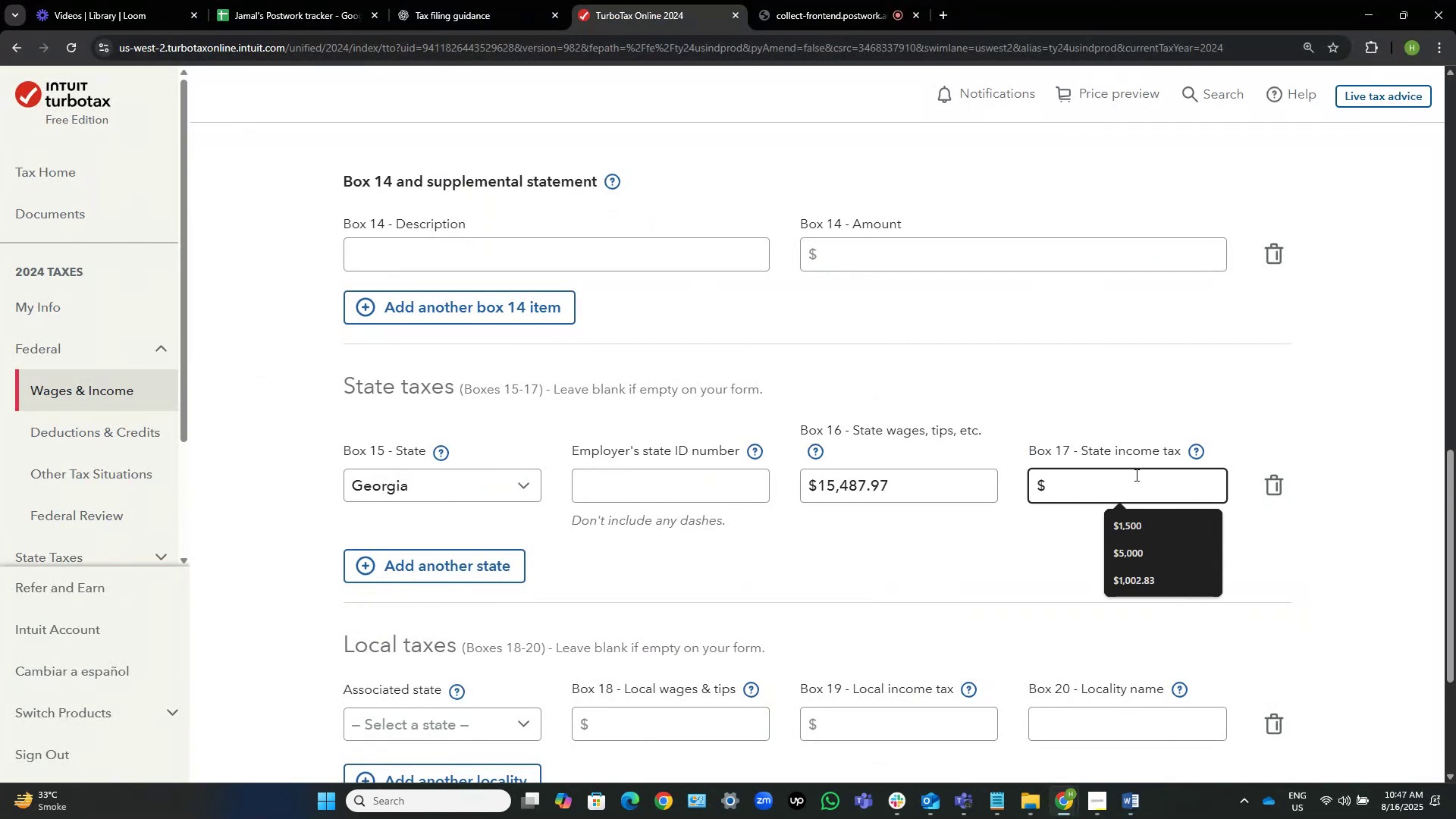 
key(Numpad7)
 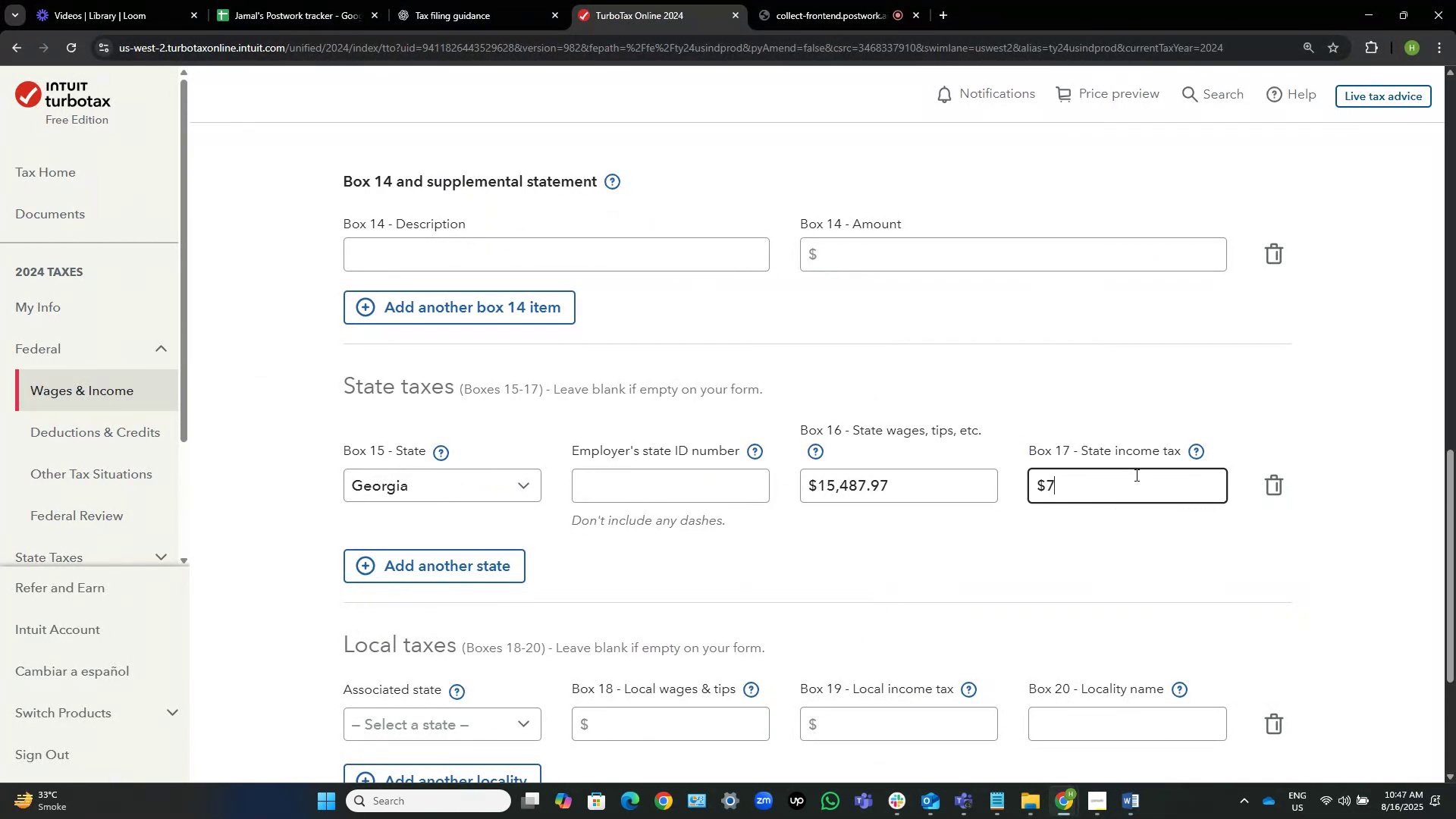 
key(Numpad2)
 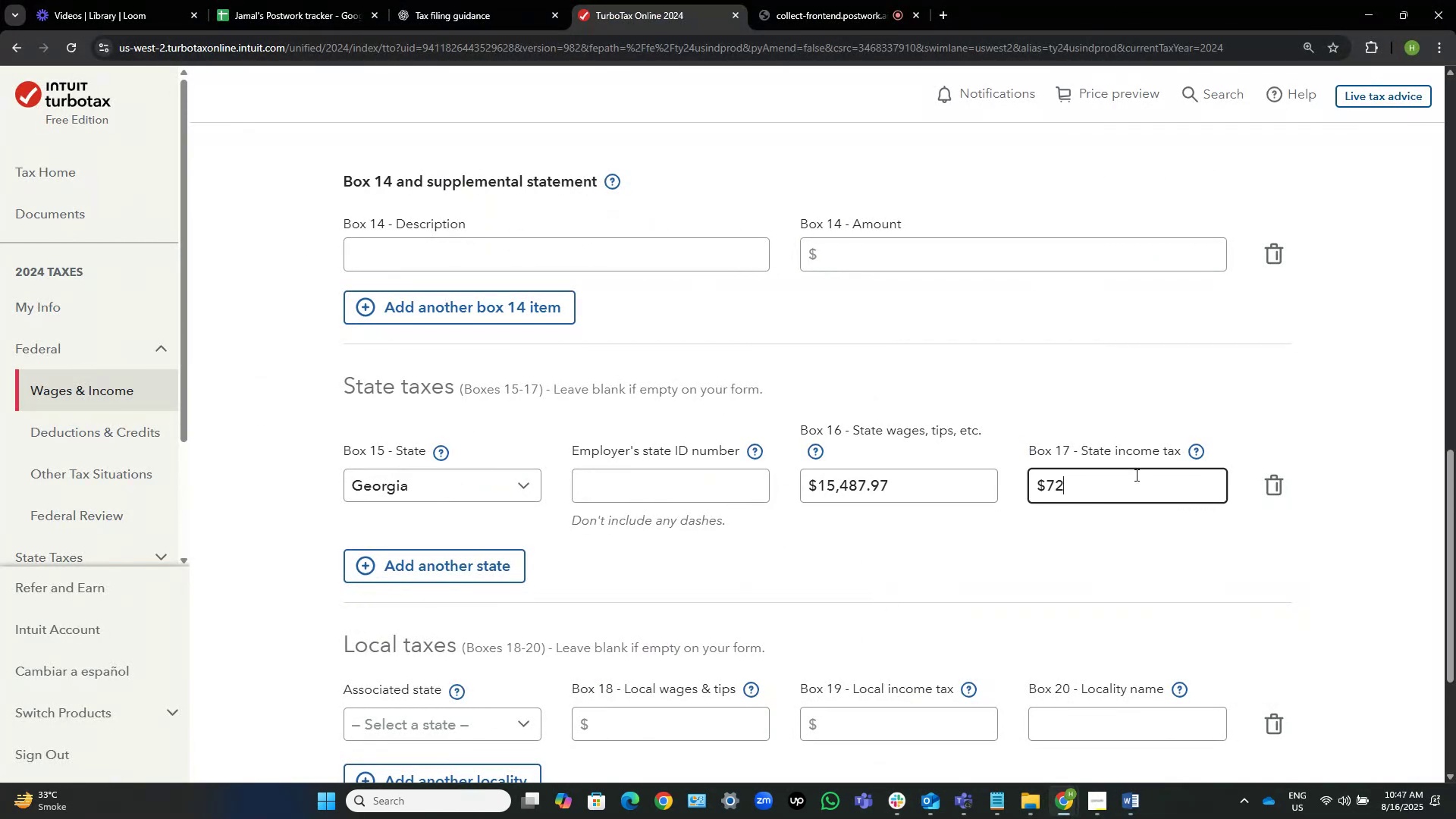 
key(Numpad0)
 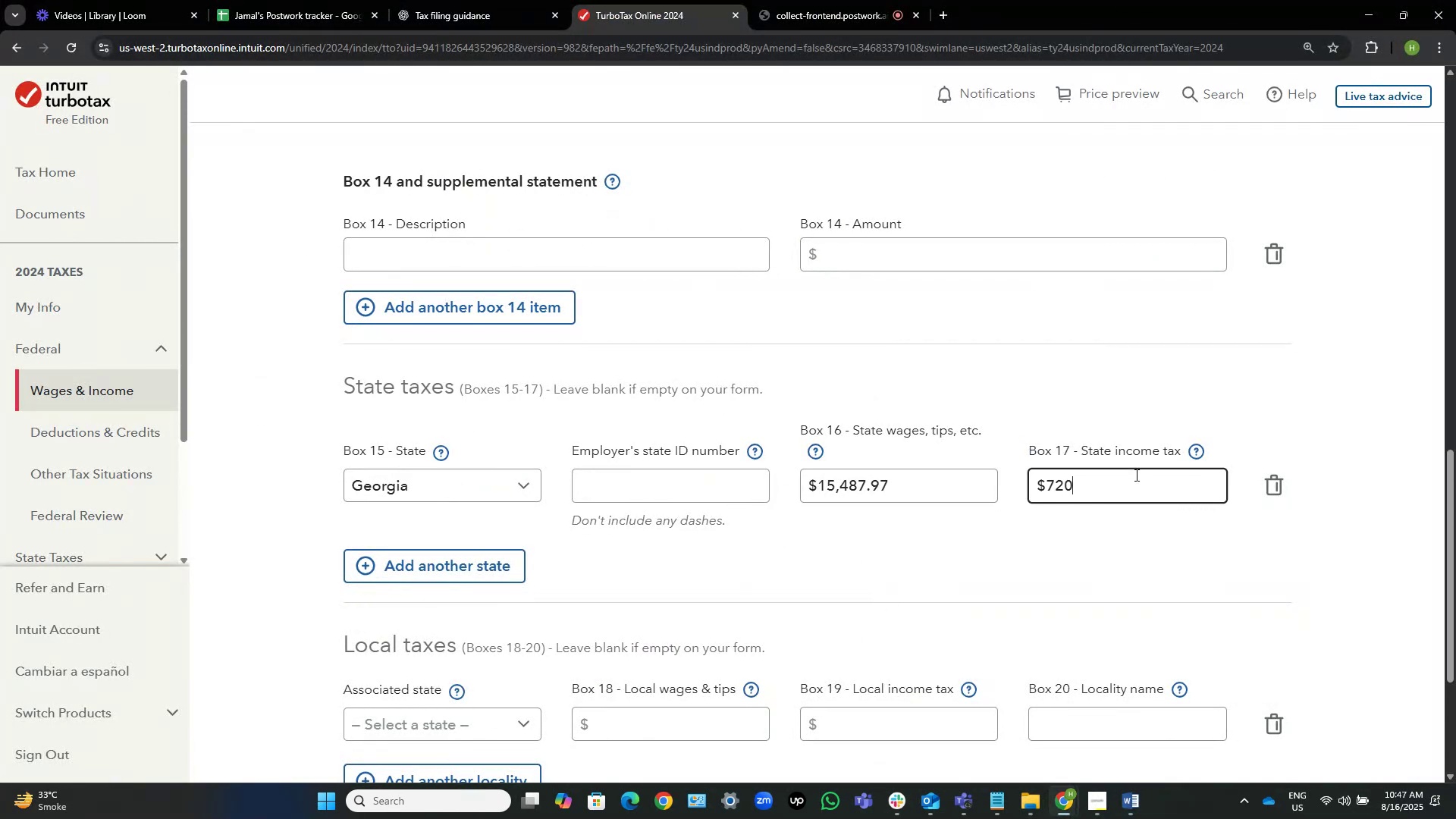 
key(NumpadDecimal)
 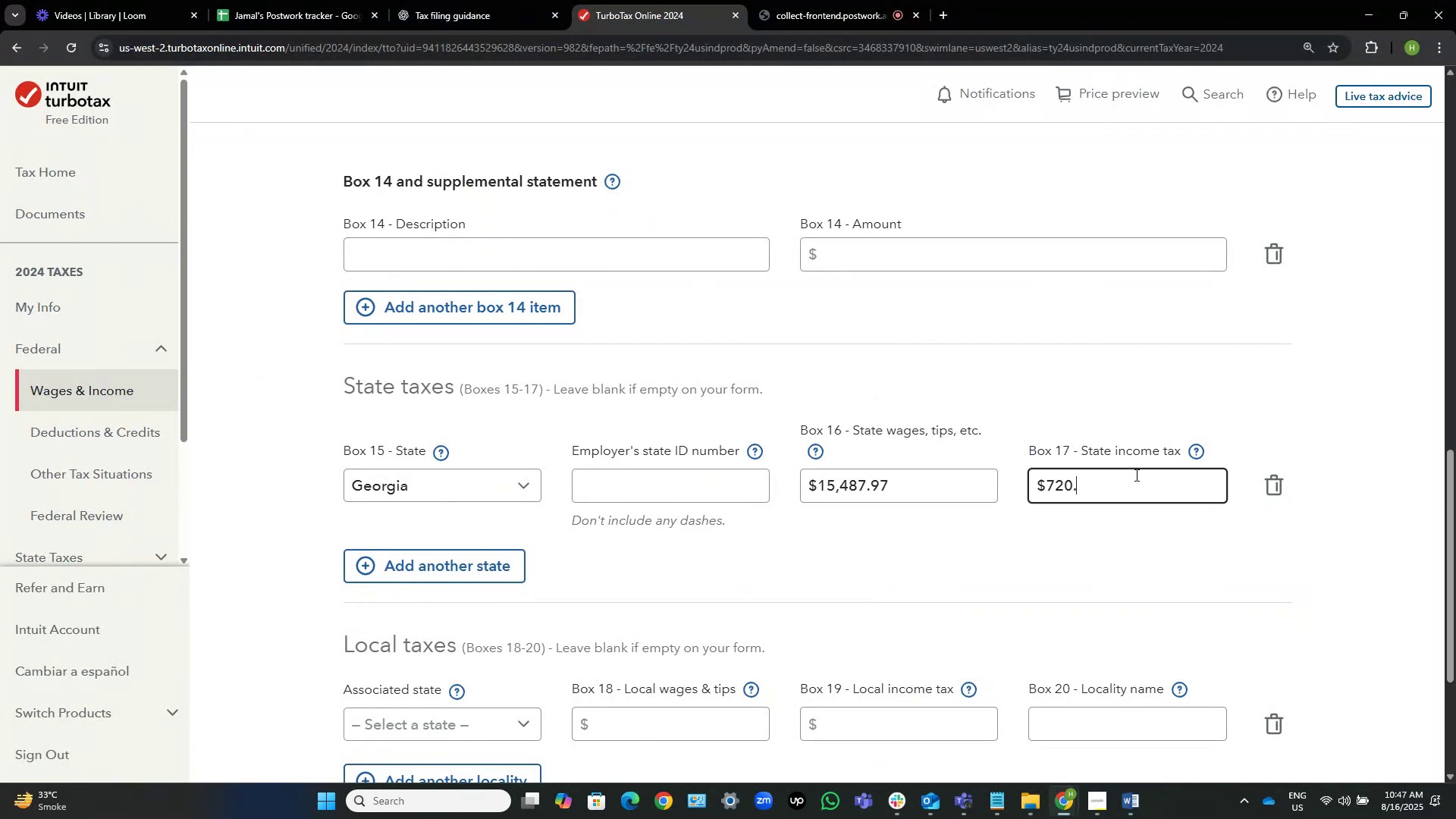 
key(Numpad8)
 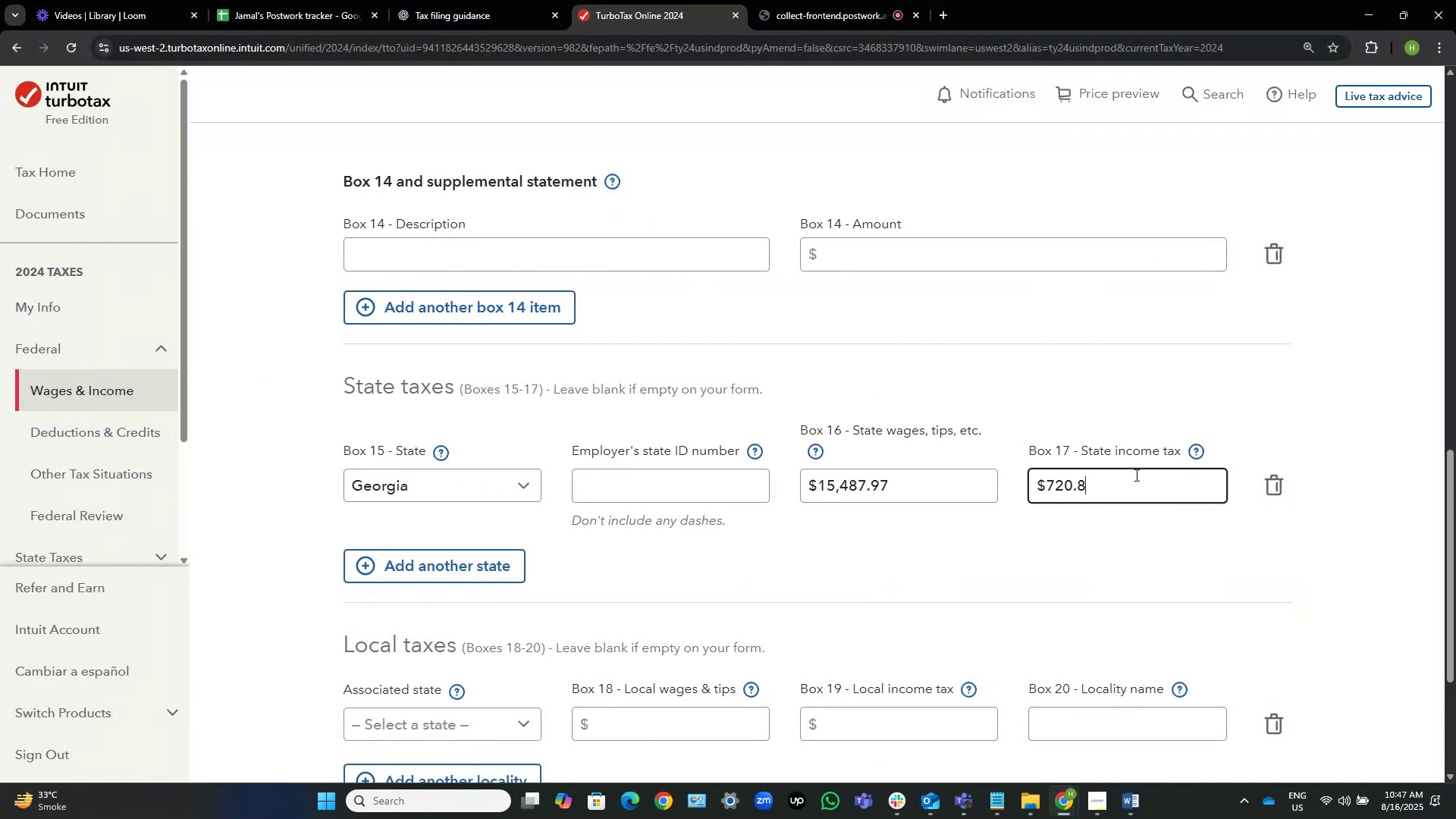 
key(Numpad3)
 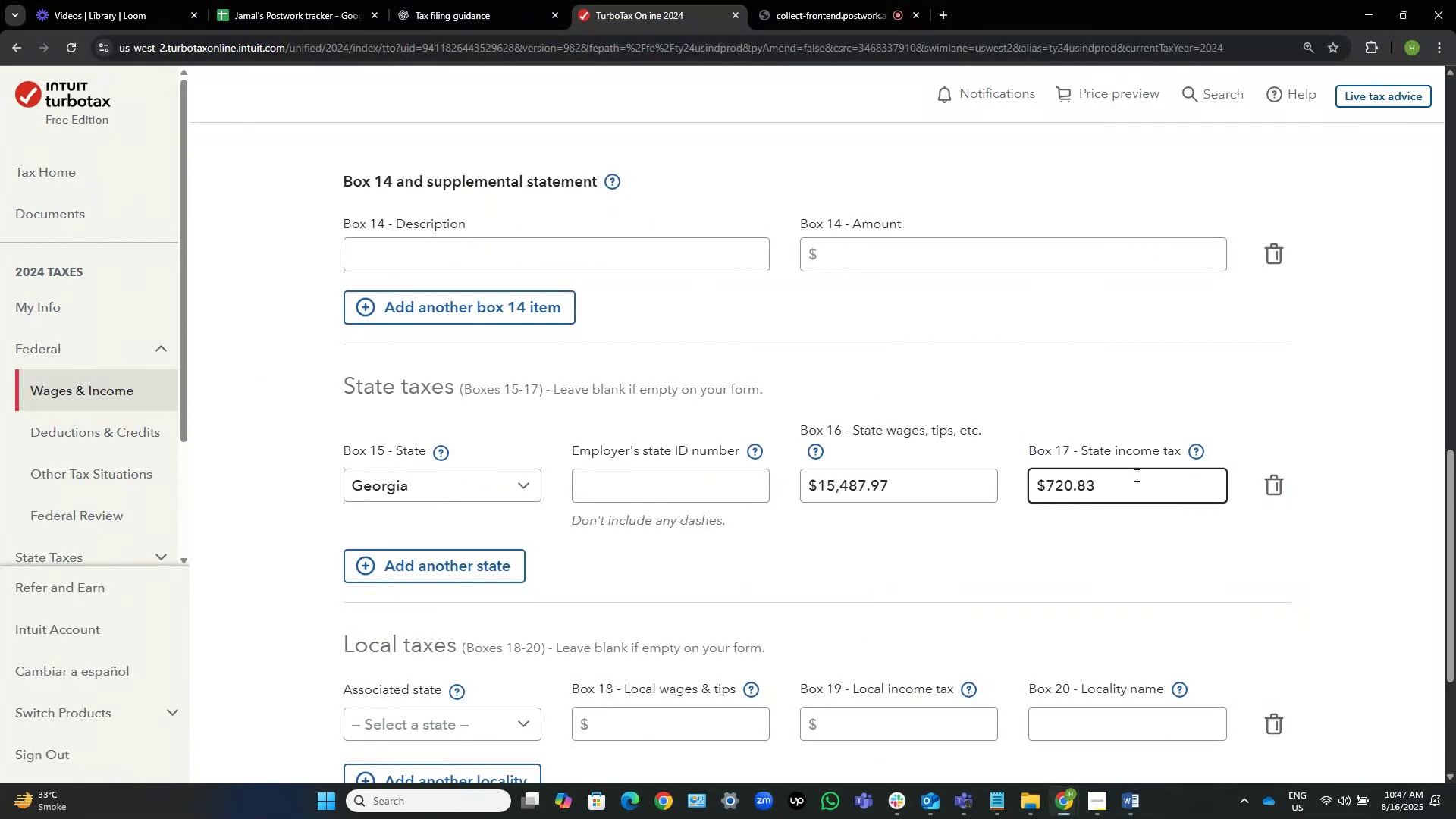 
key(Alt+Tab)
 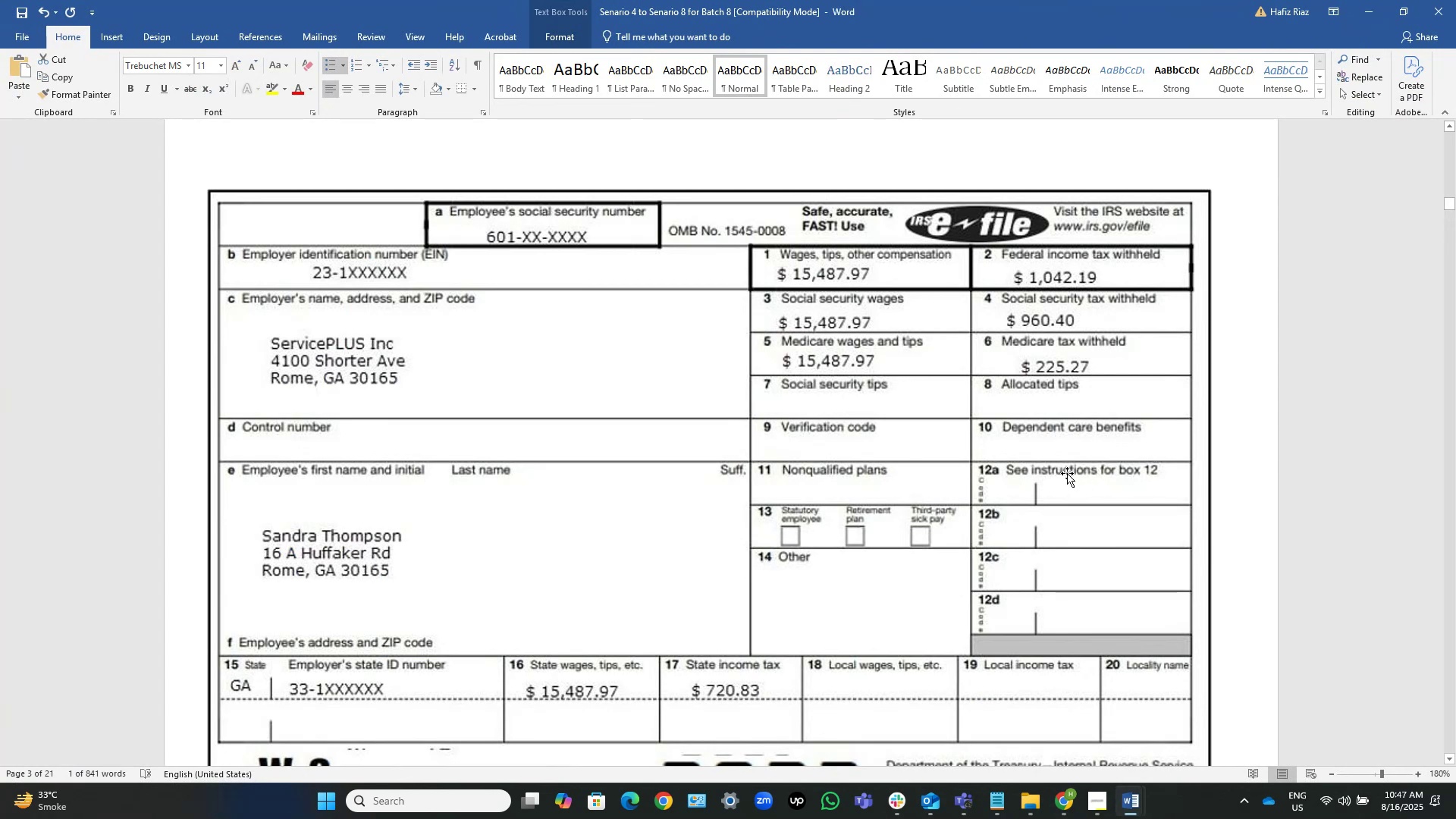 
key(Alt+Tab)
 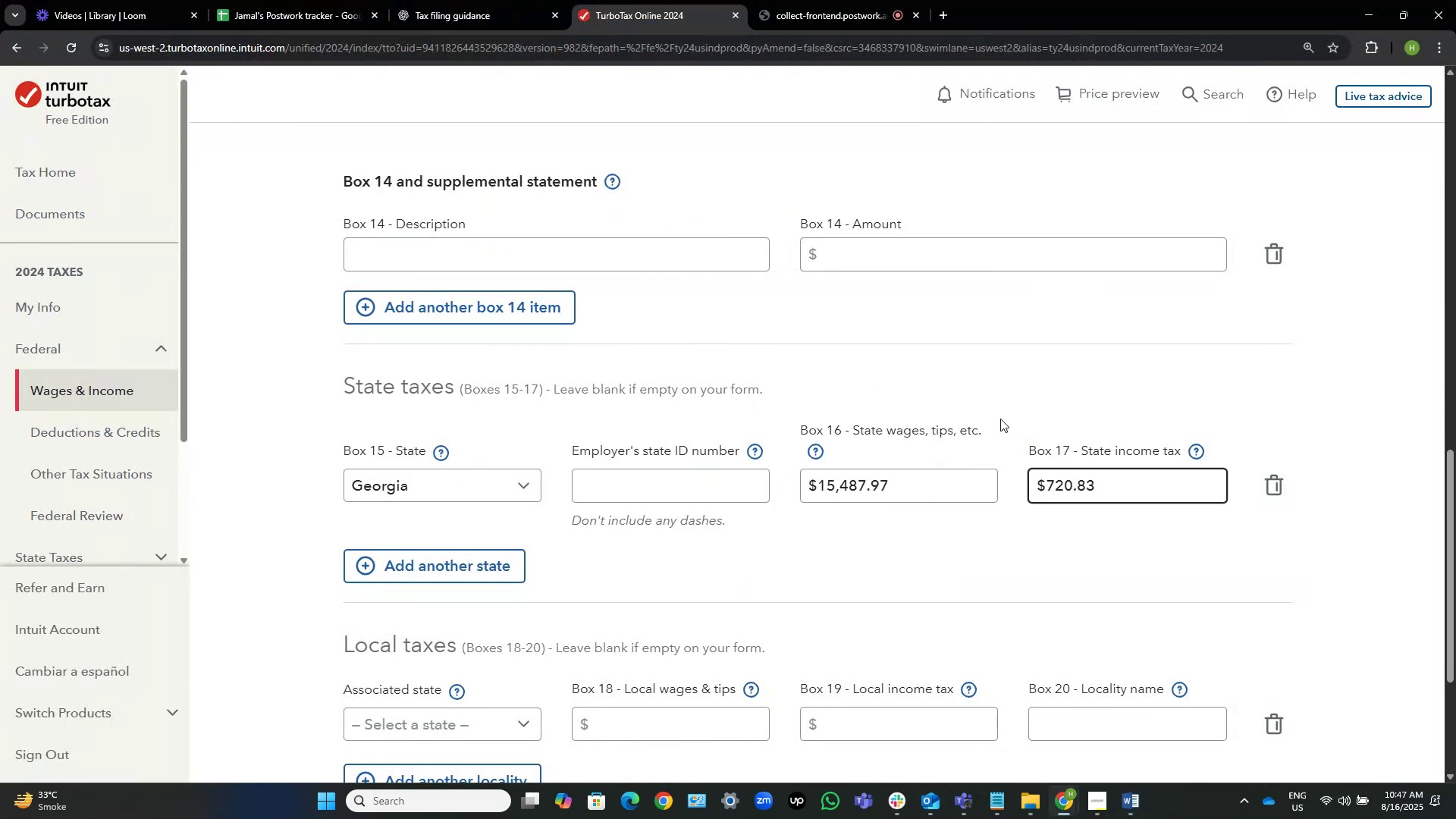 
key(Alt+AltLeft)
 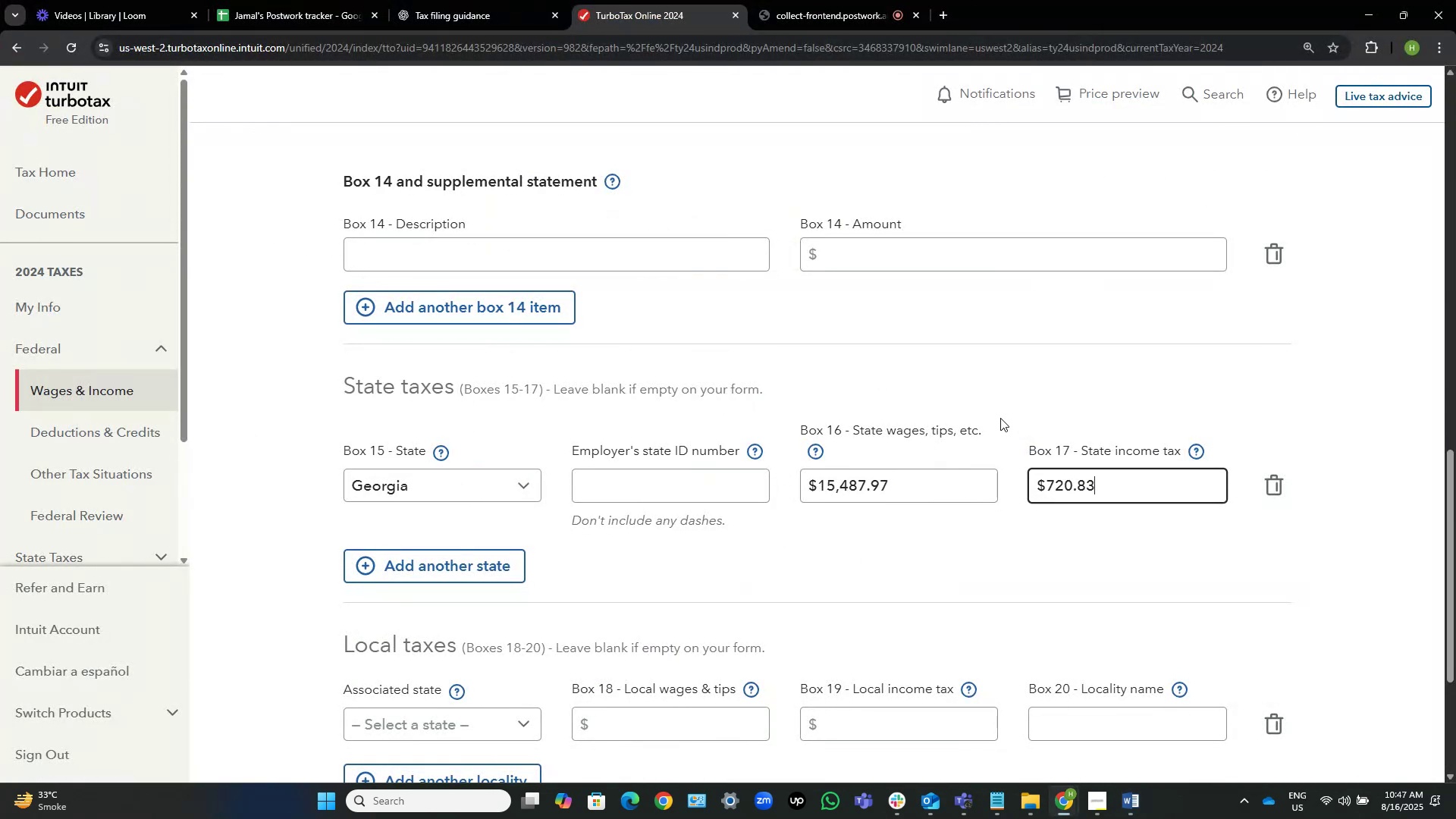 
key(Alt+Tab)
 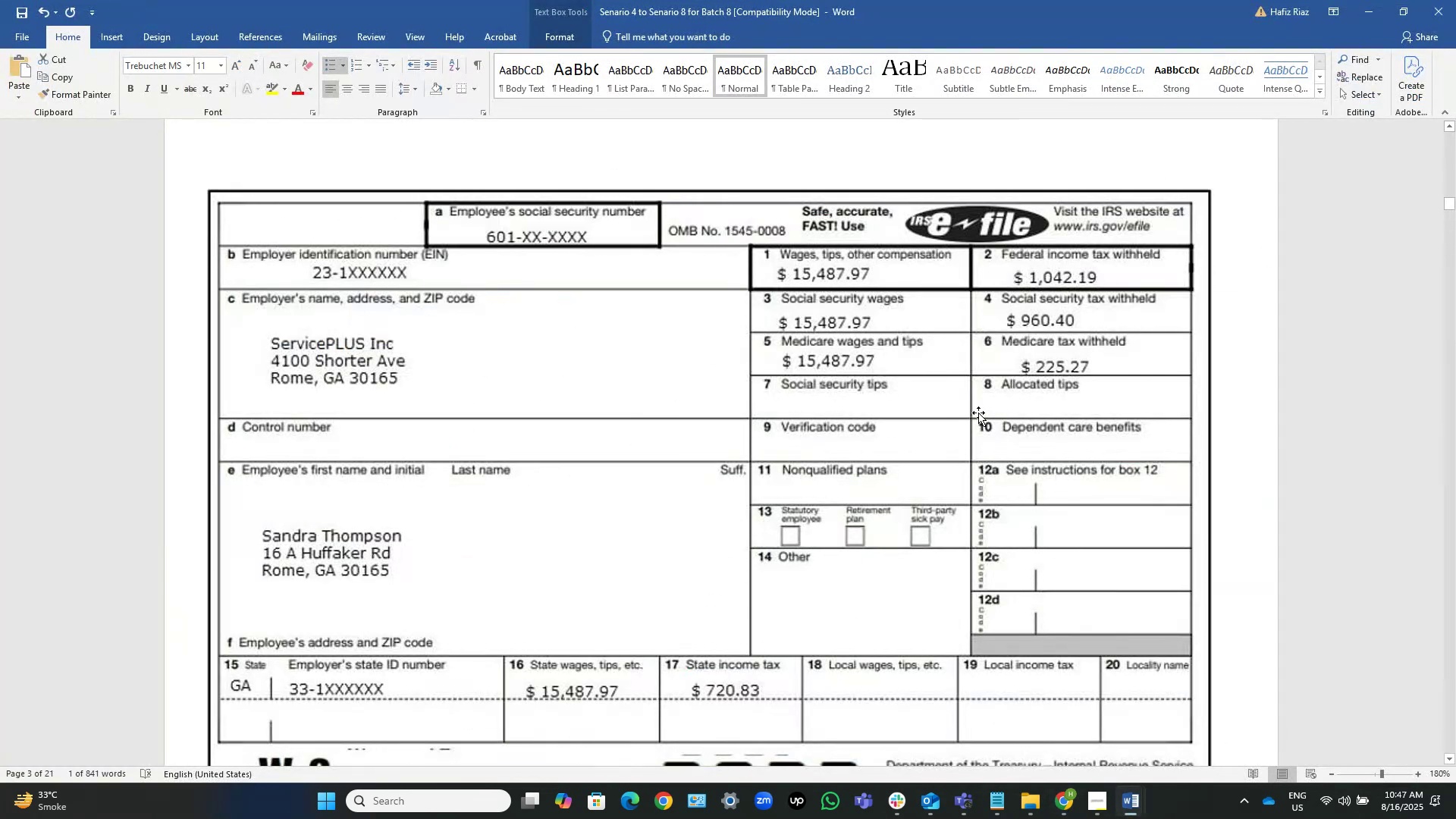 
key(Alt+Tab)
 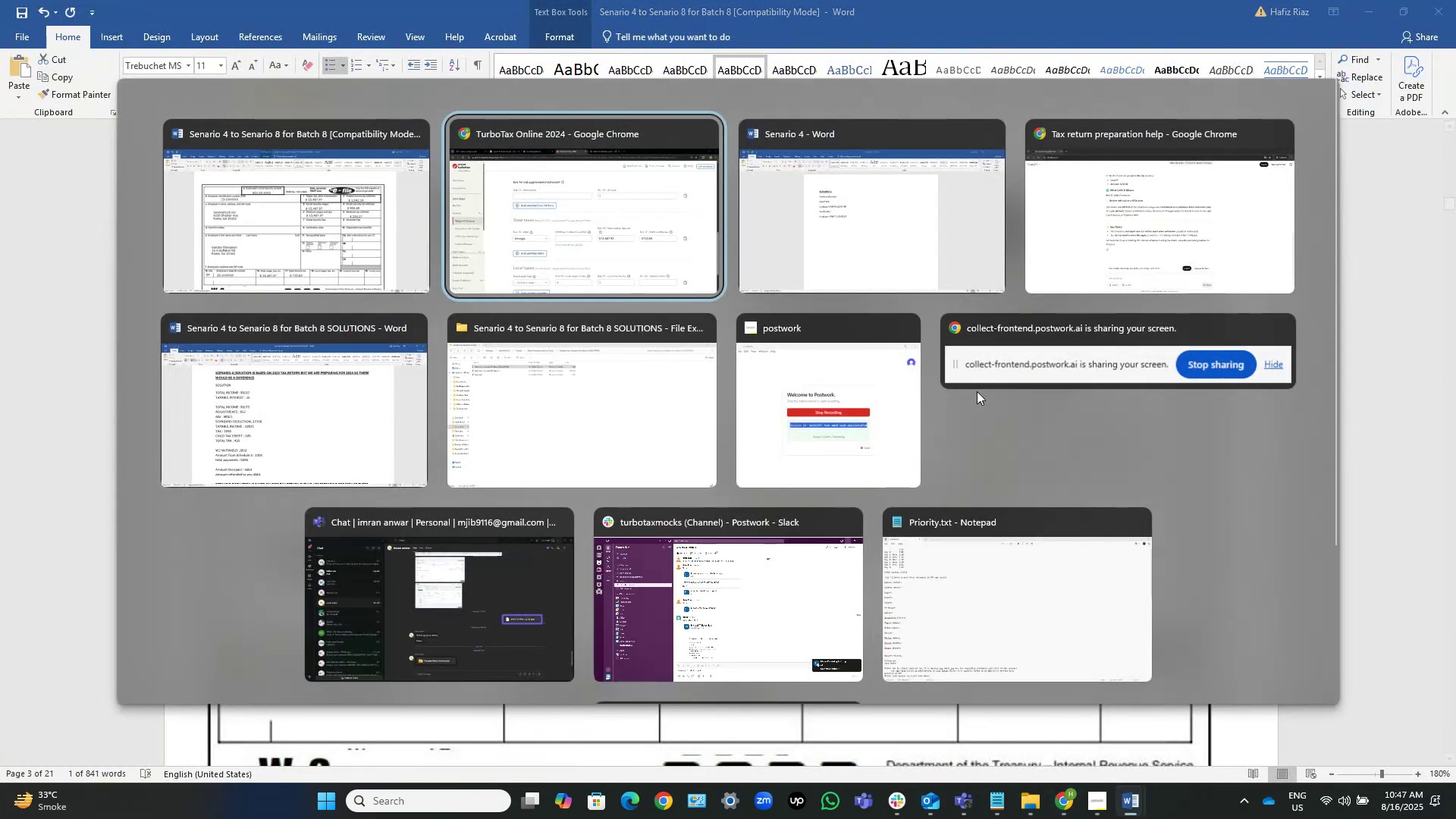 
key(Alt+Tab)
 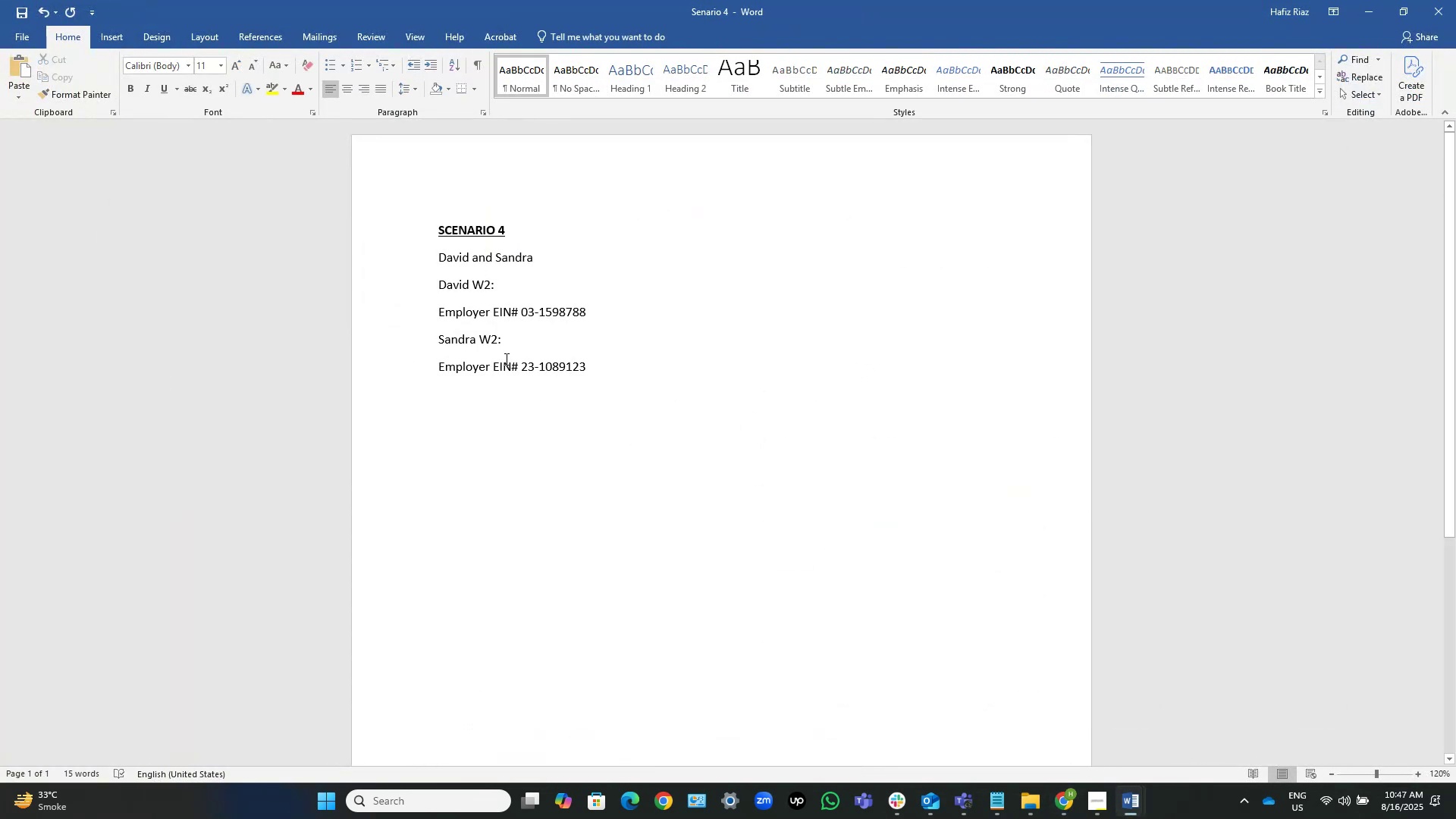 
key(Control+Shift+ArrowLeft)
 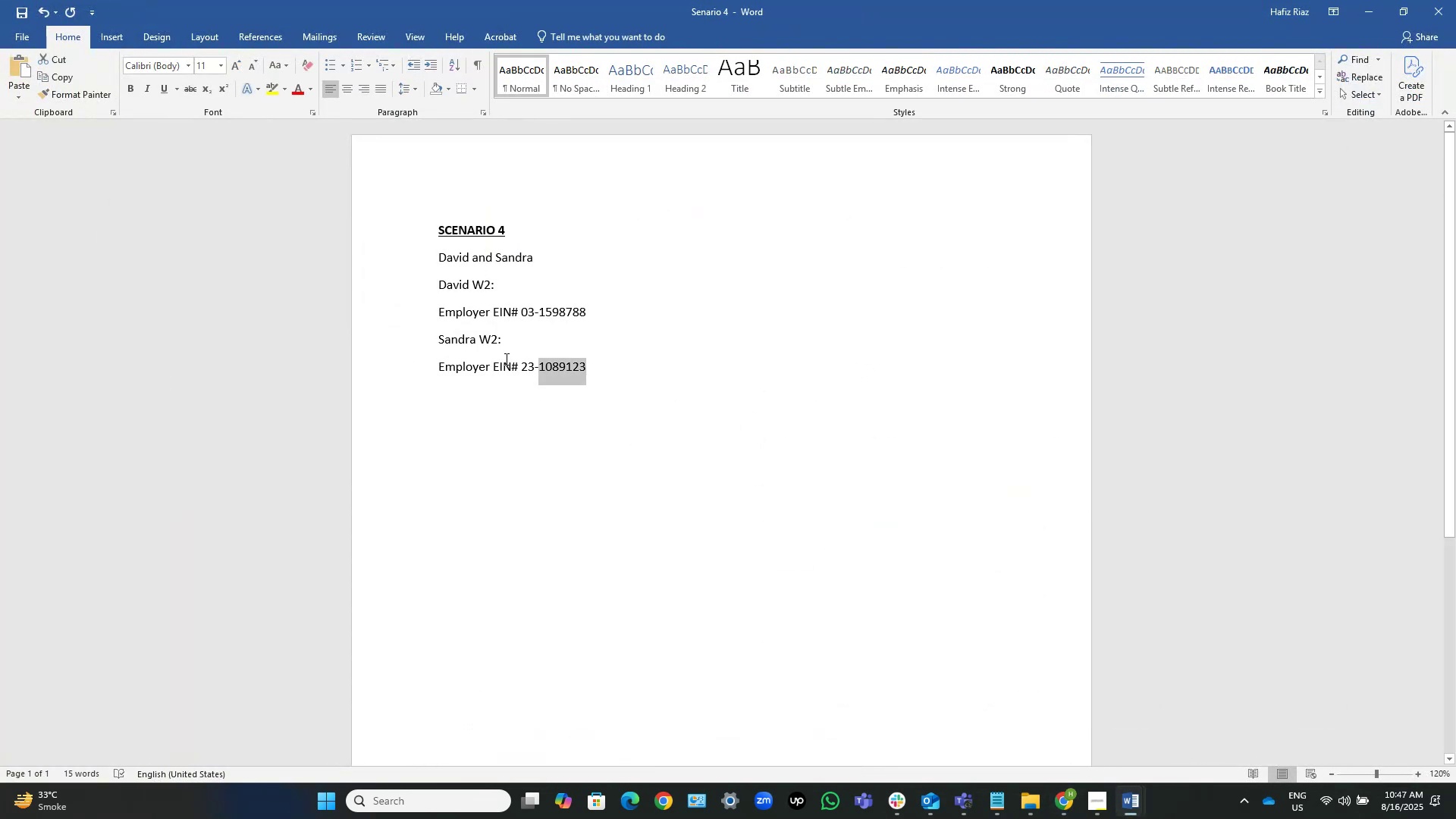 
key(Control+Shift+ArrowLeft)
 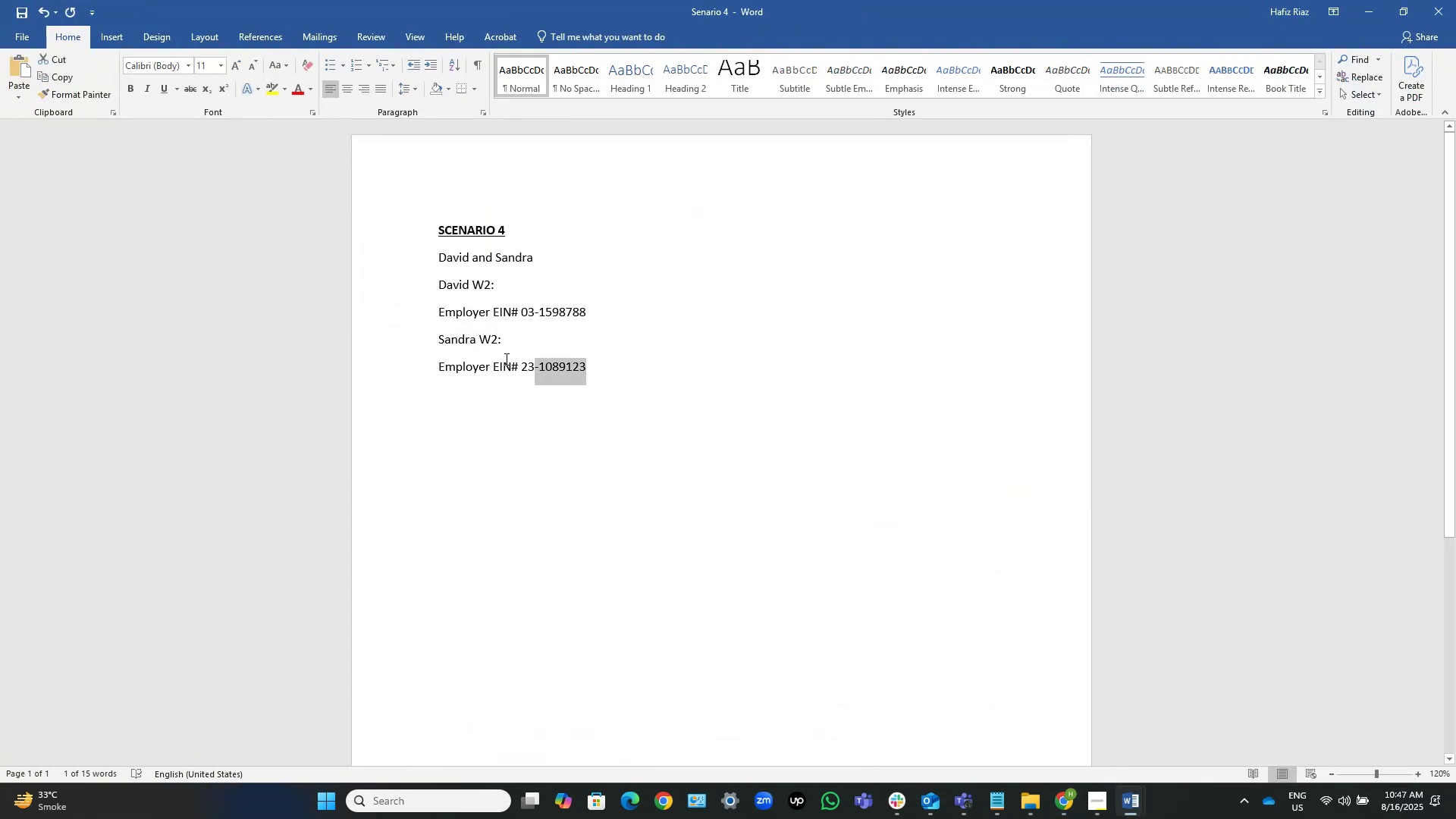 
key(Control+Shift+ArrowLeft)
 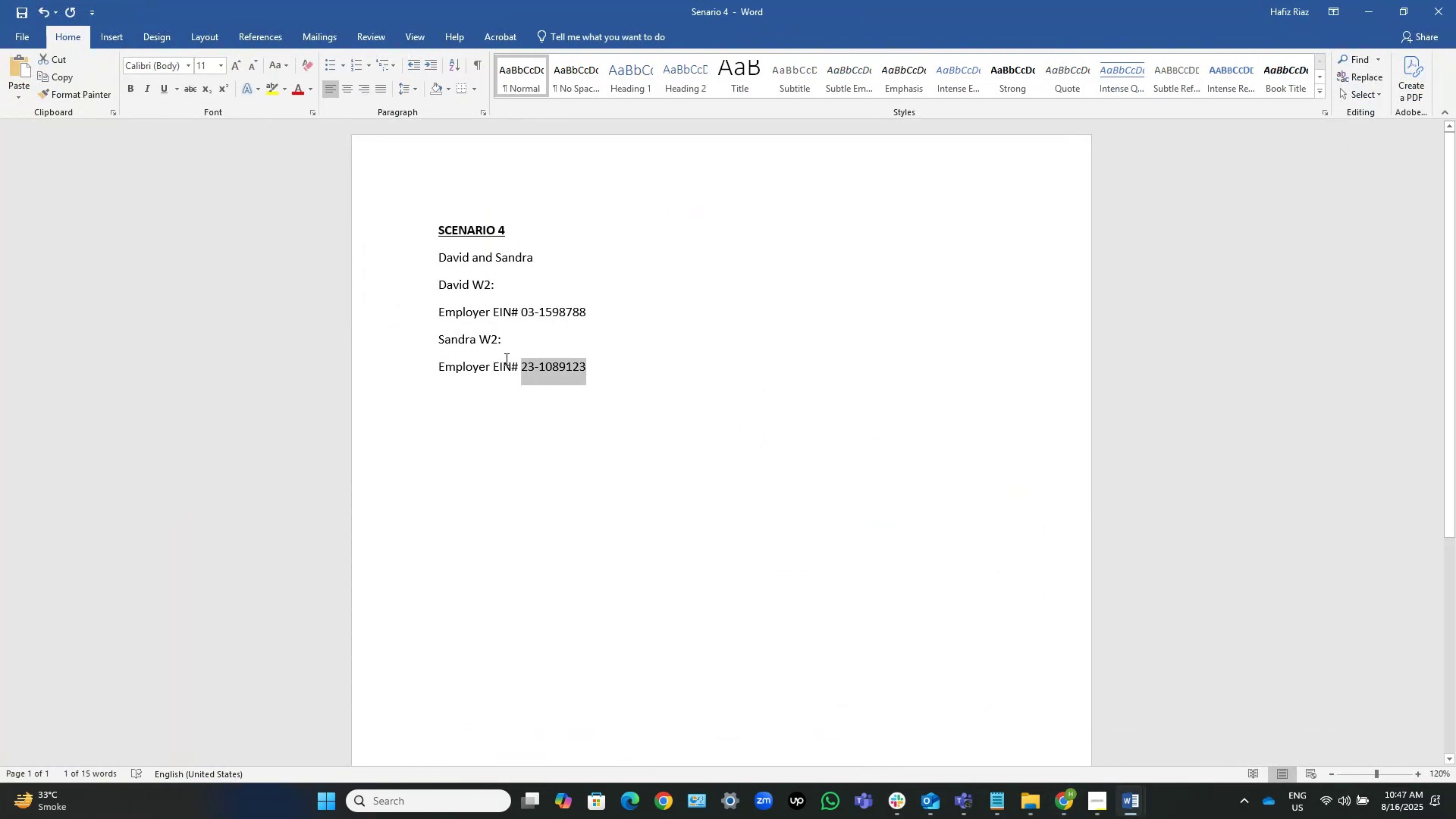 
key(Shift+ArrowRight)
 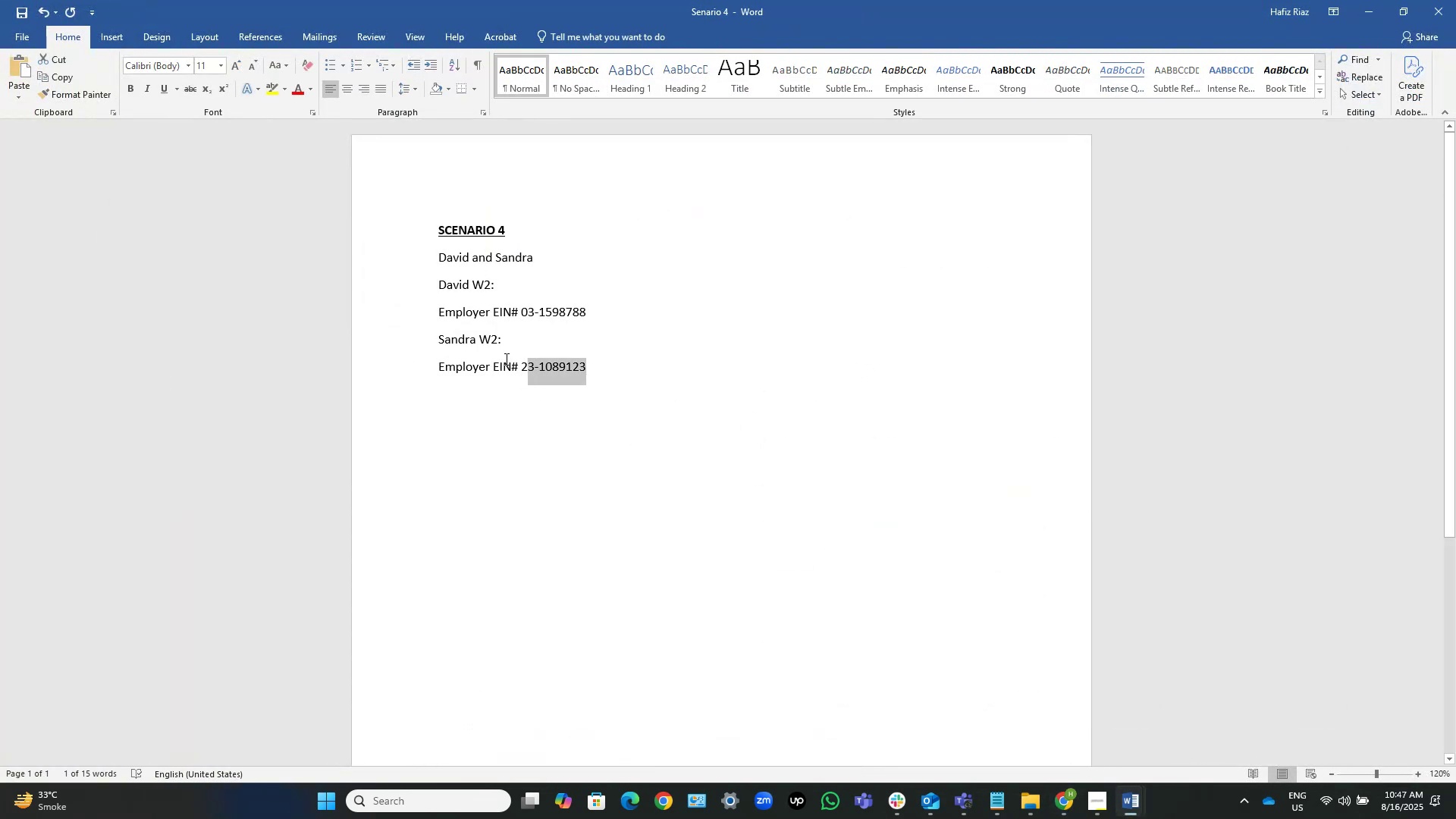 
key(Shift+ArrowLeft)
 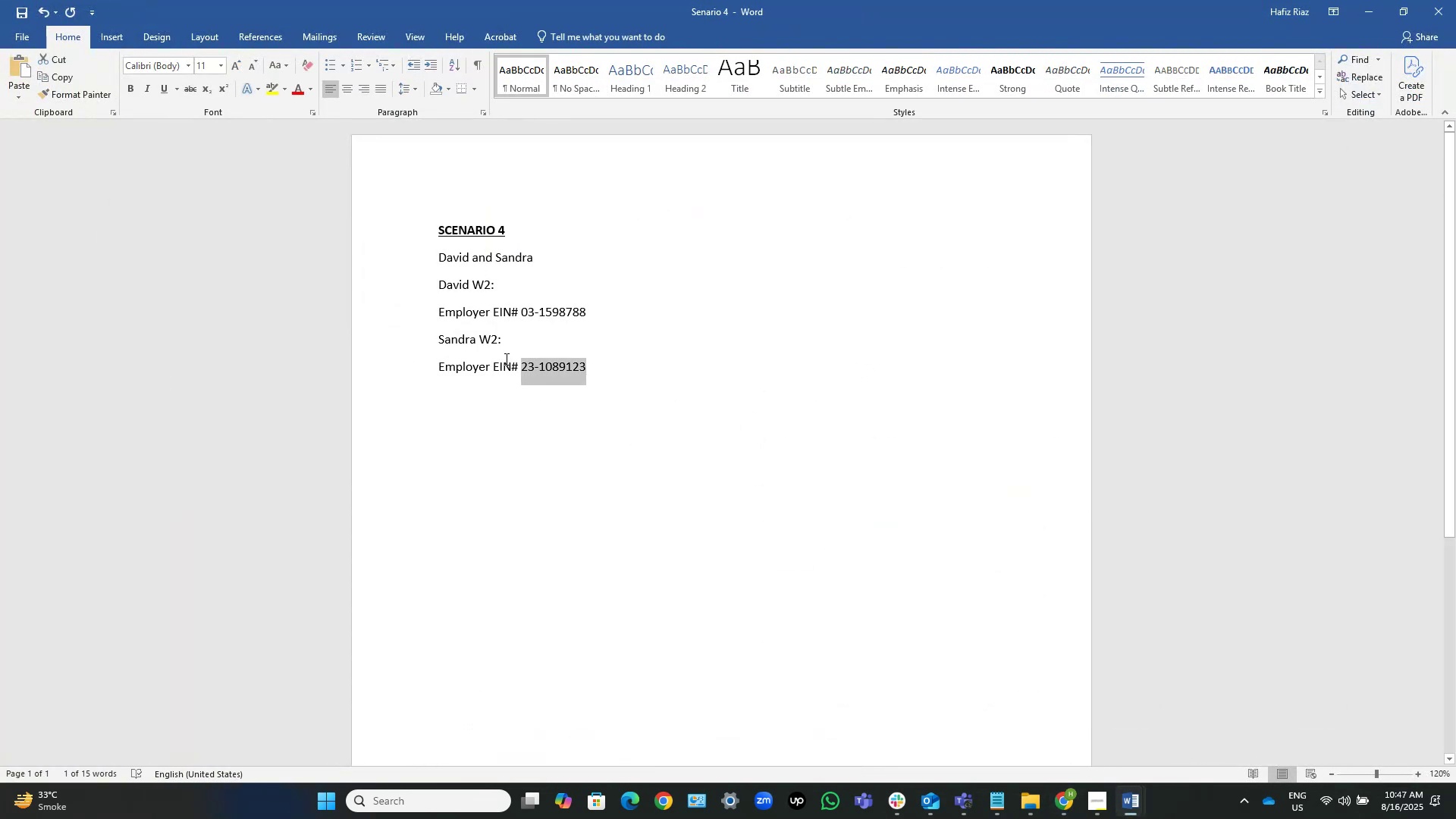 
key(Control+C)
 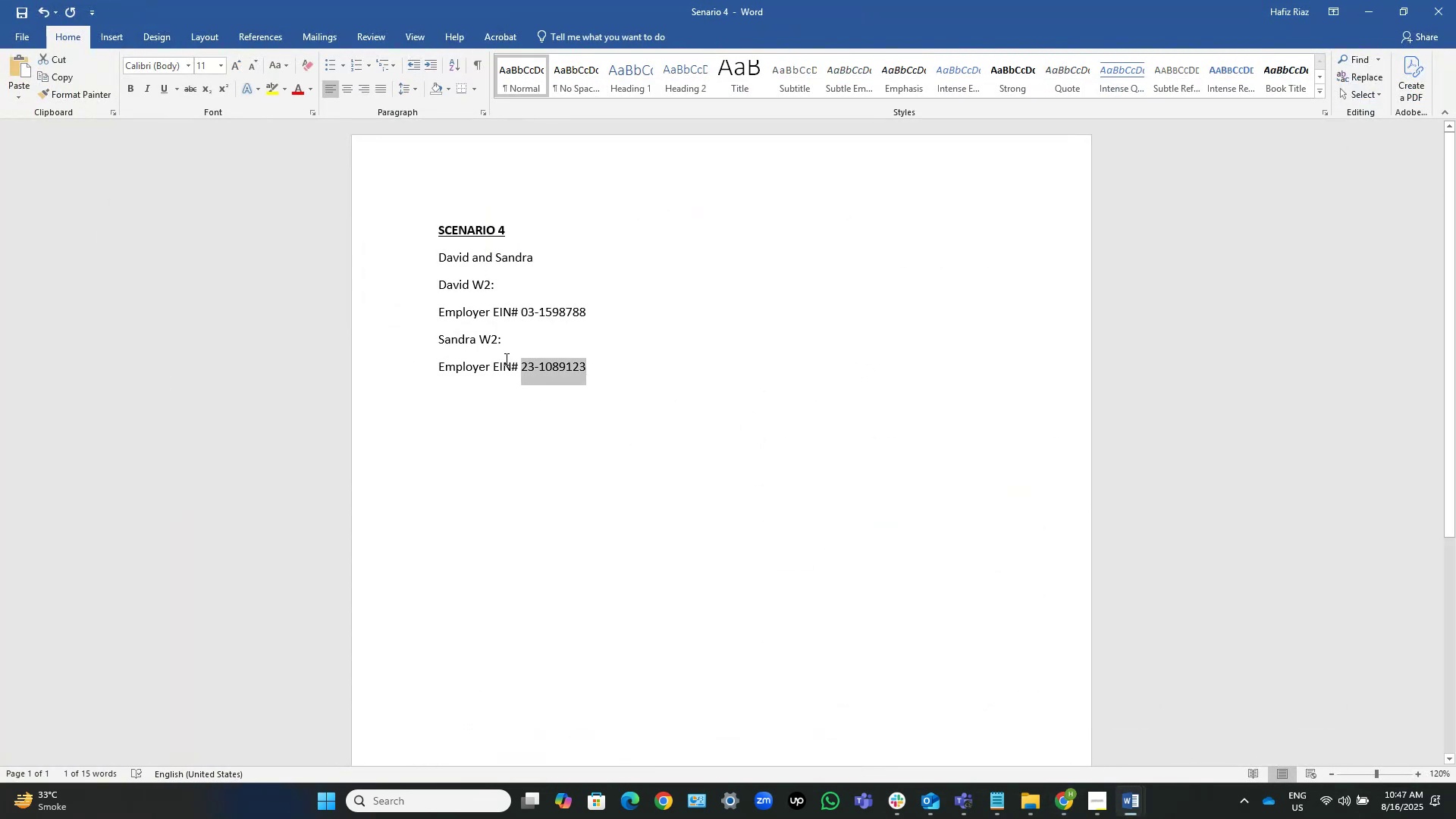 
key(Alt+Tab)
 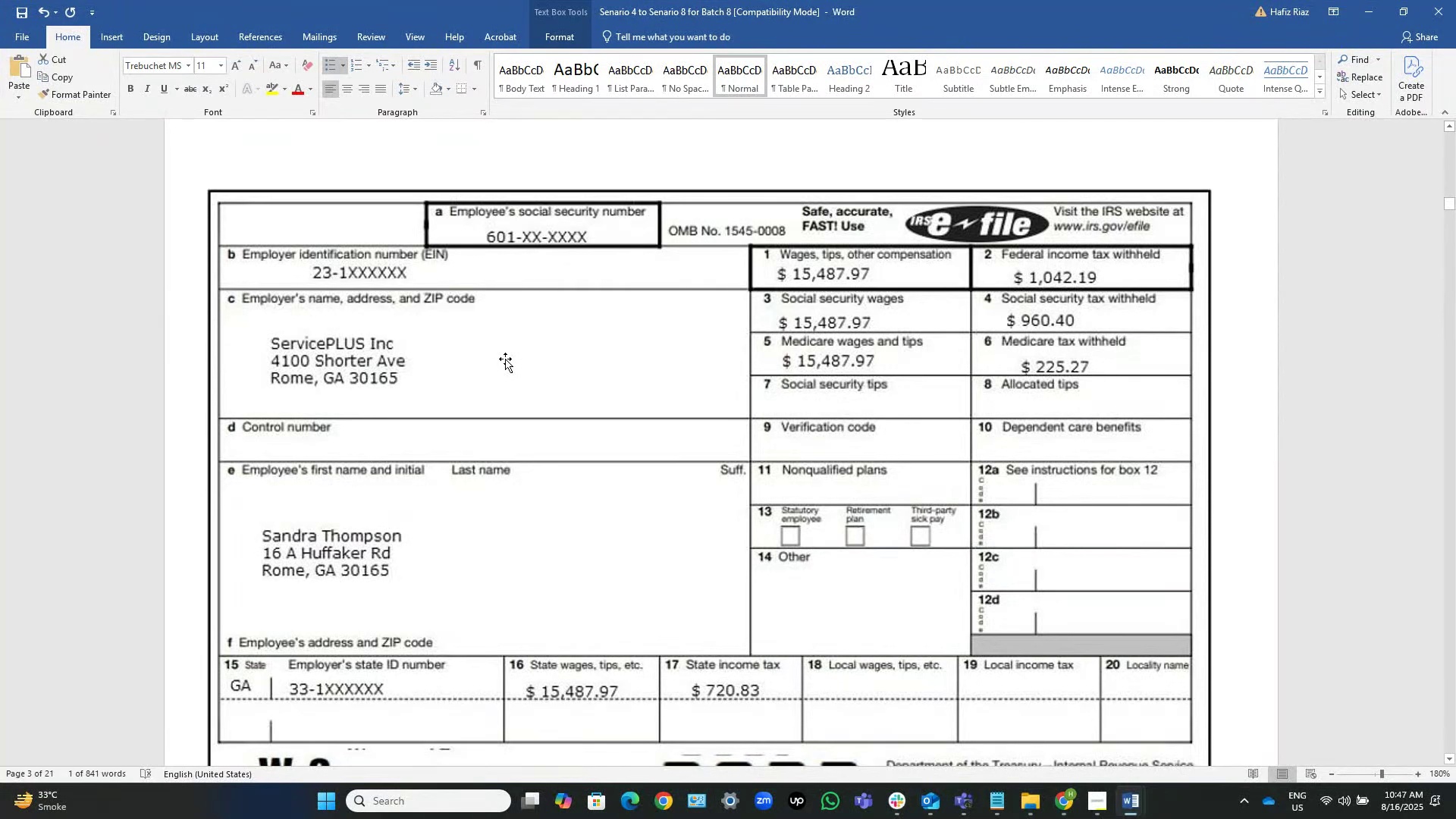 
key(Alt+AltLeft)
 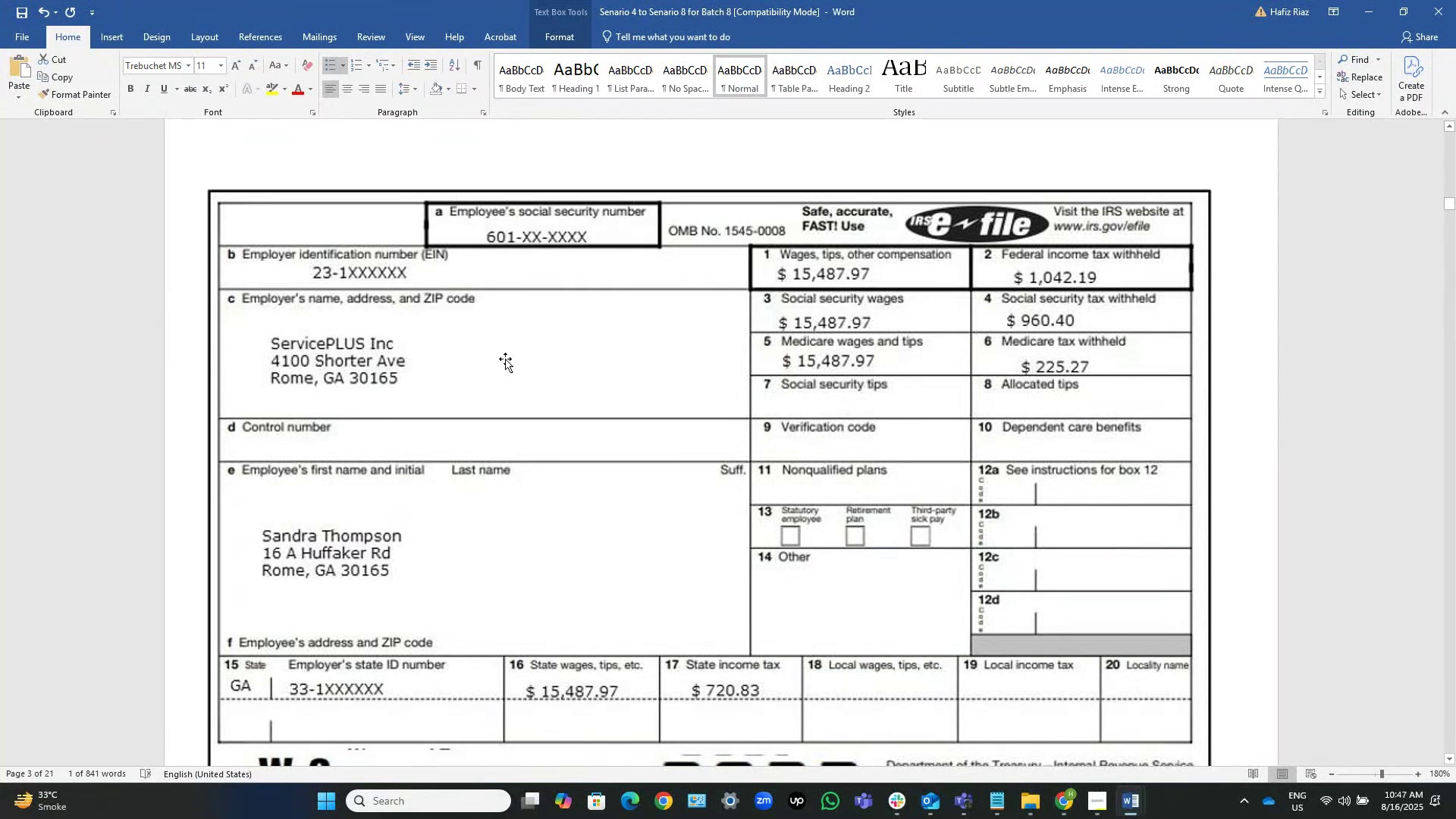 
key(Alt+Tab)
 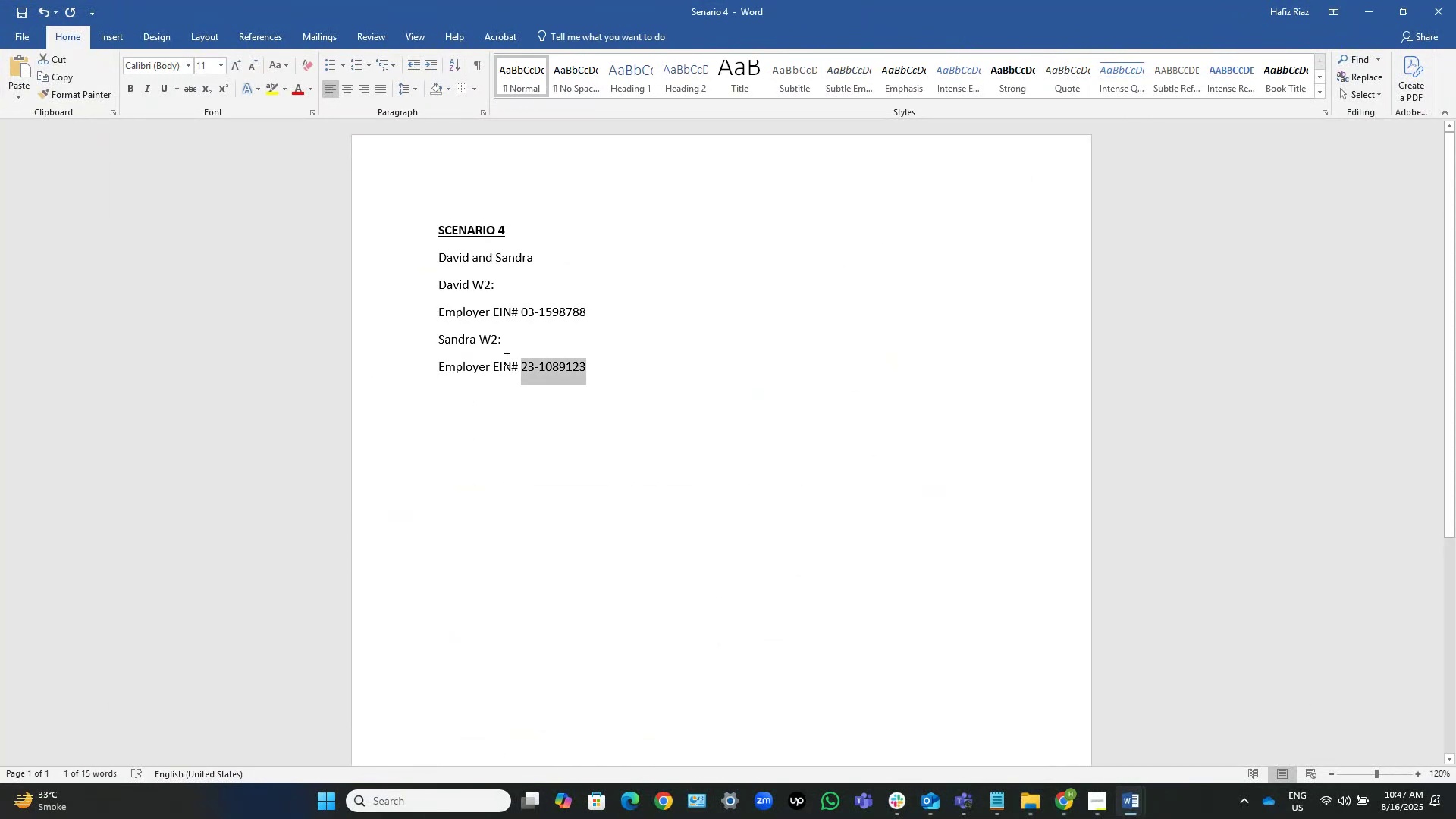 
key(Alt+Tab)
 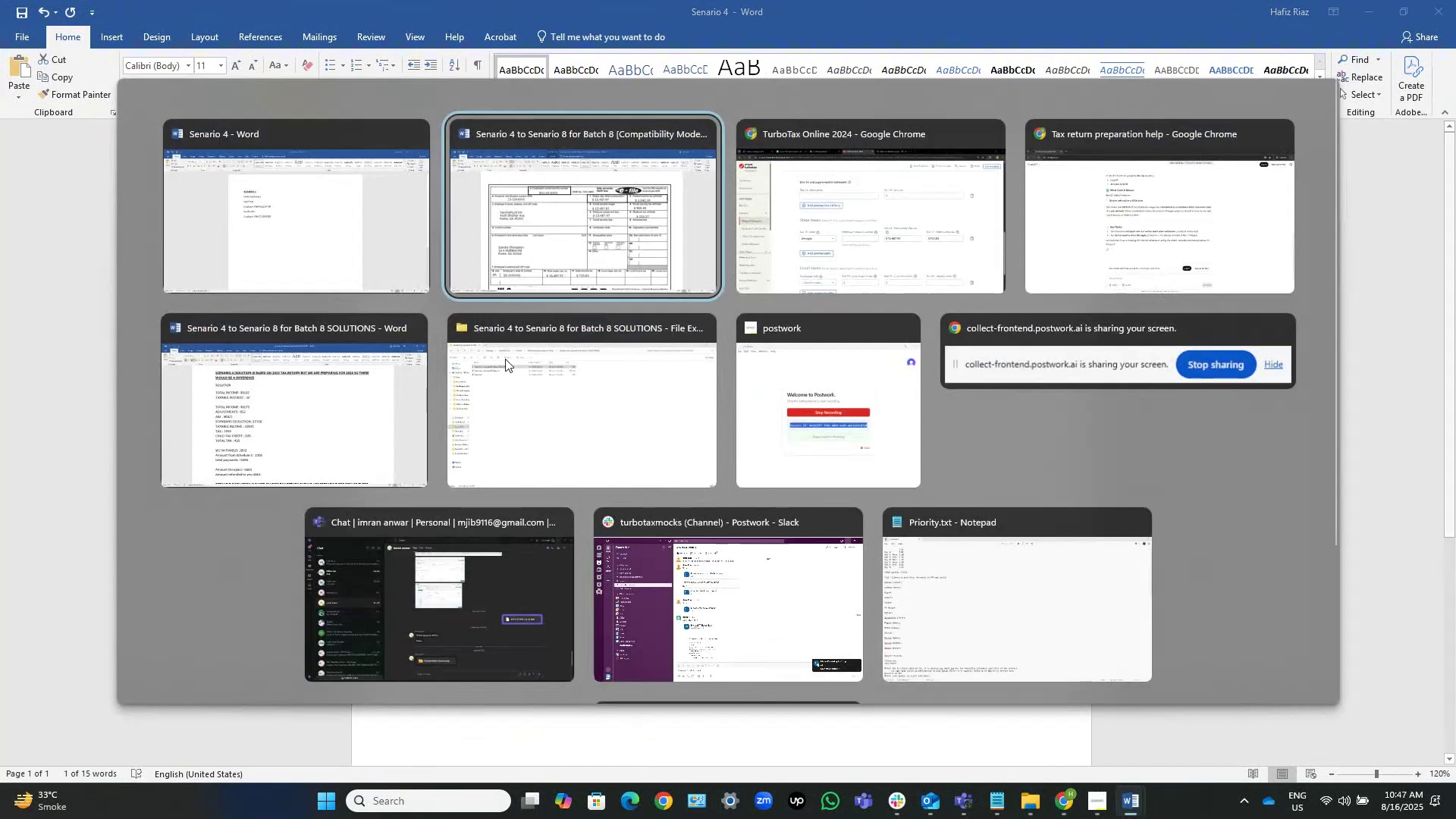 
key(Alt+Tab)
 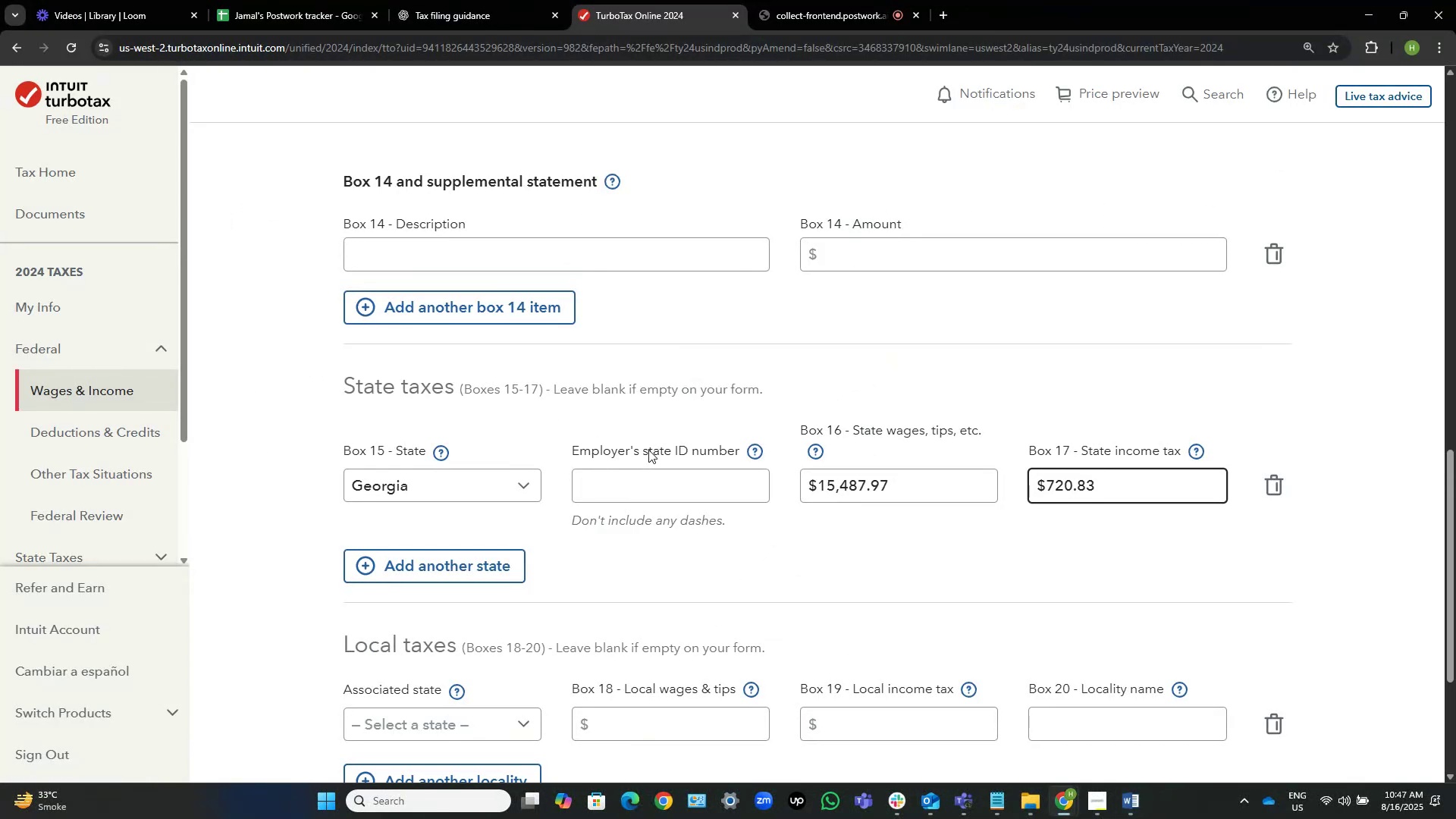 
key(Control+ControlLeft)
 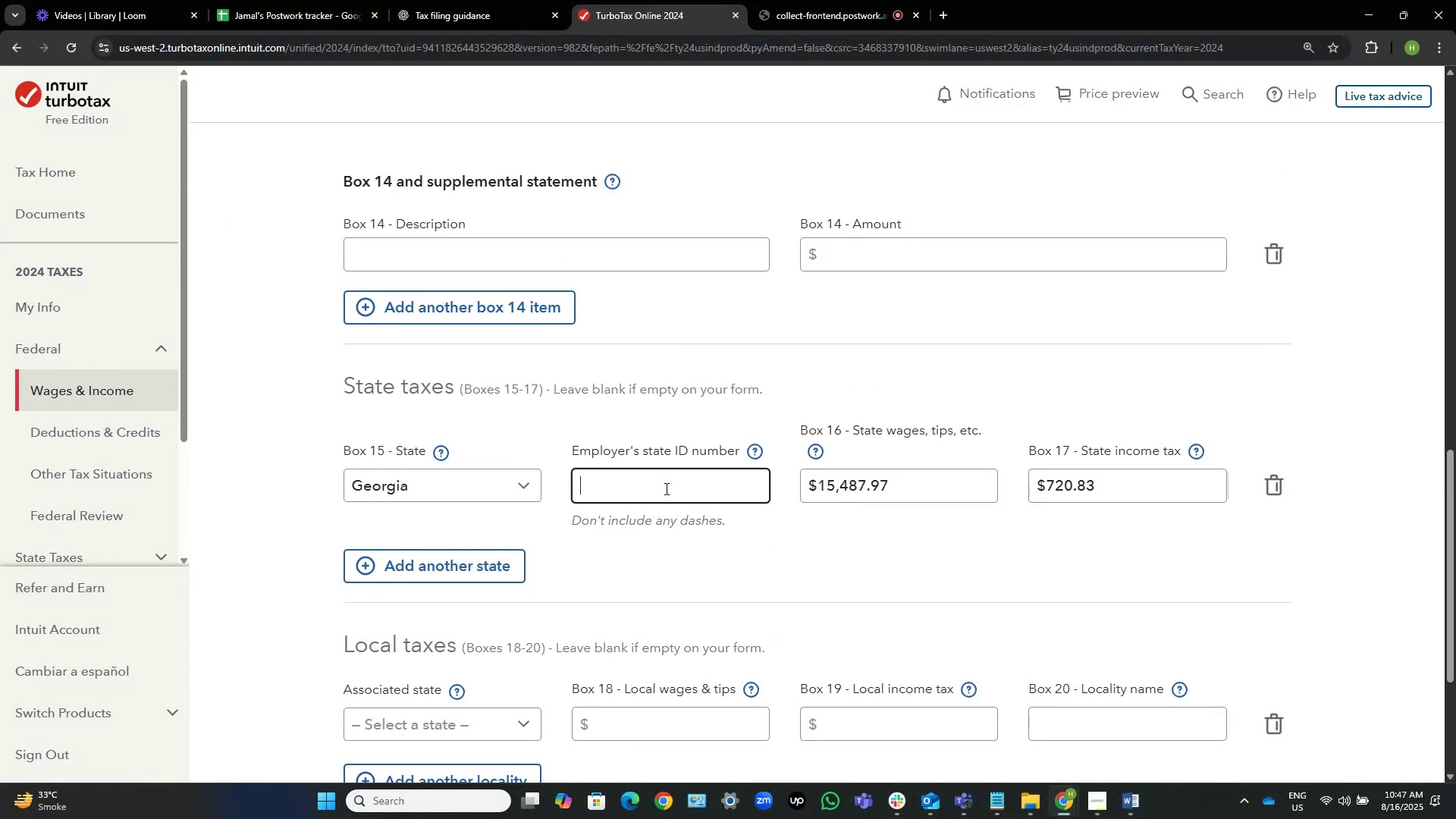 
left_click([665, 488])
 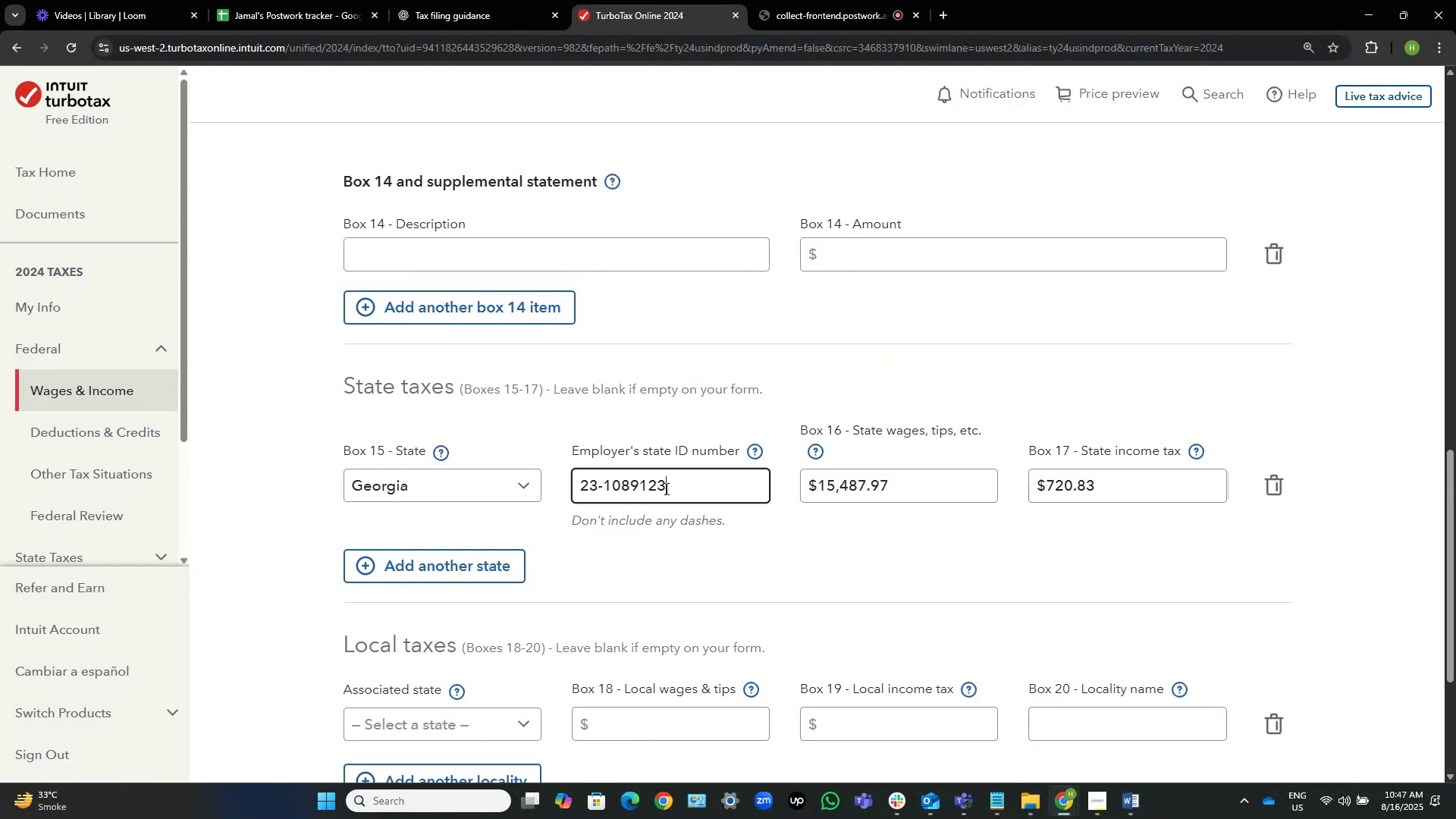 
key(Control+V)
 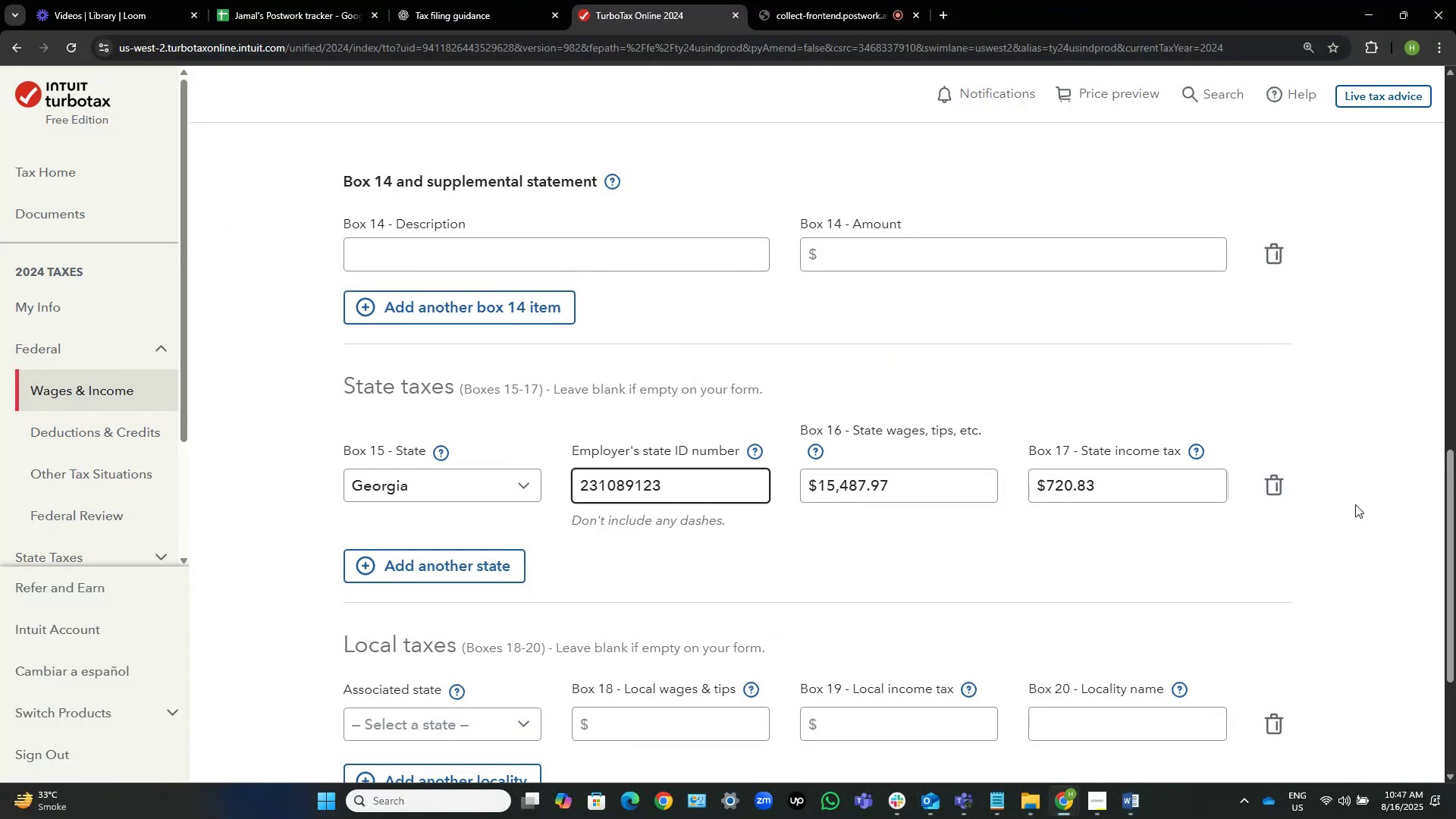 
left_click([1374, 499])
 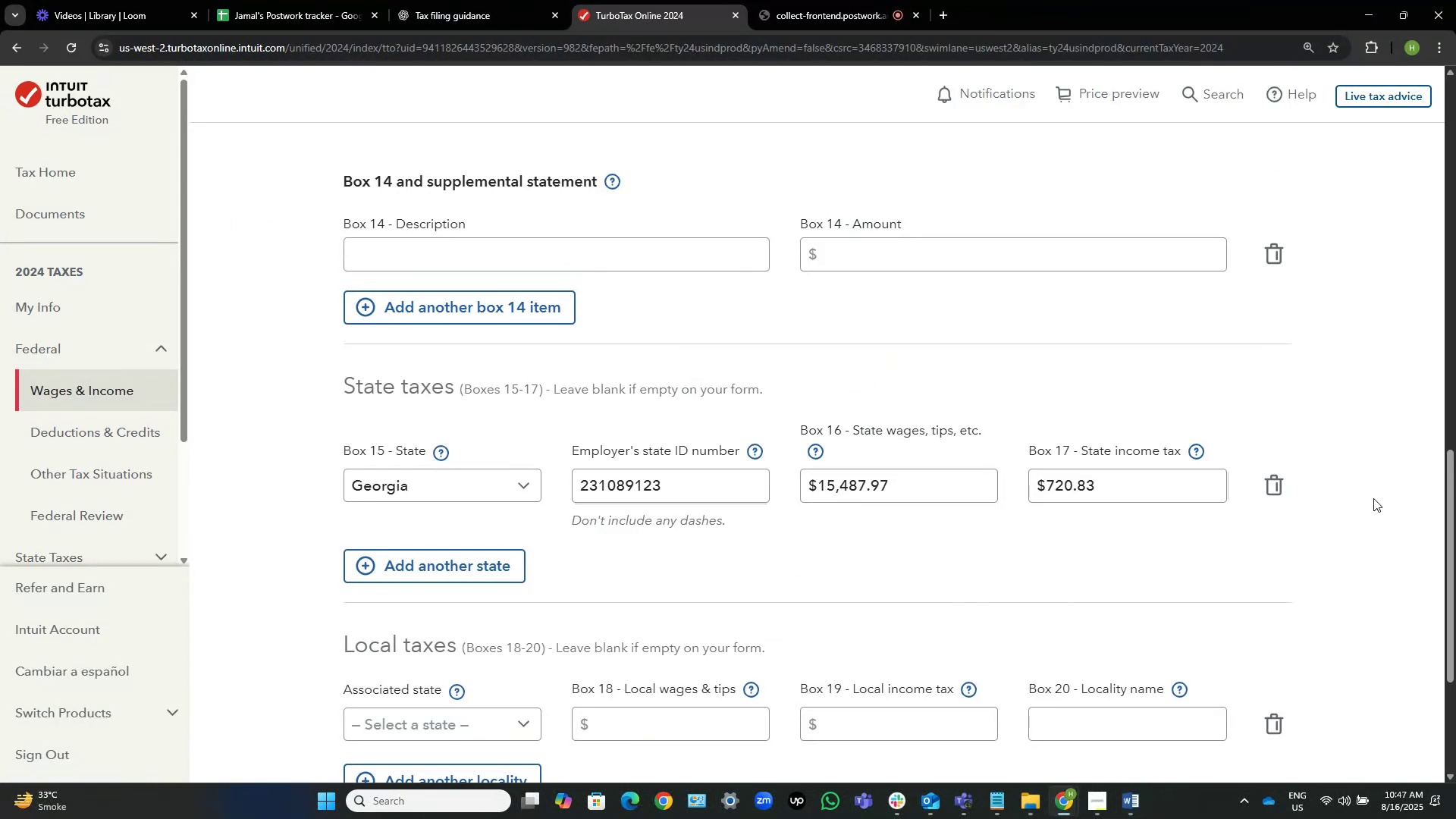 
key(Alt+Tab)
 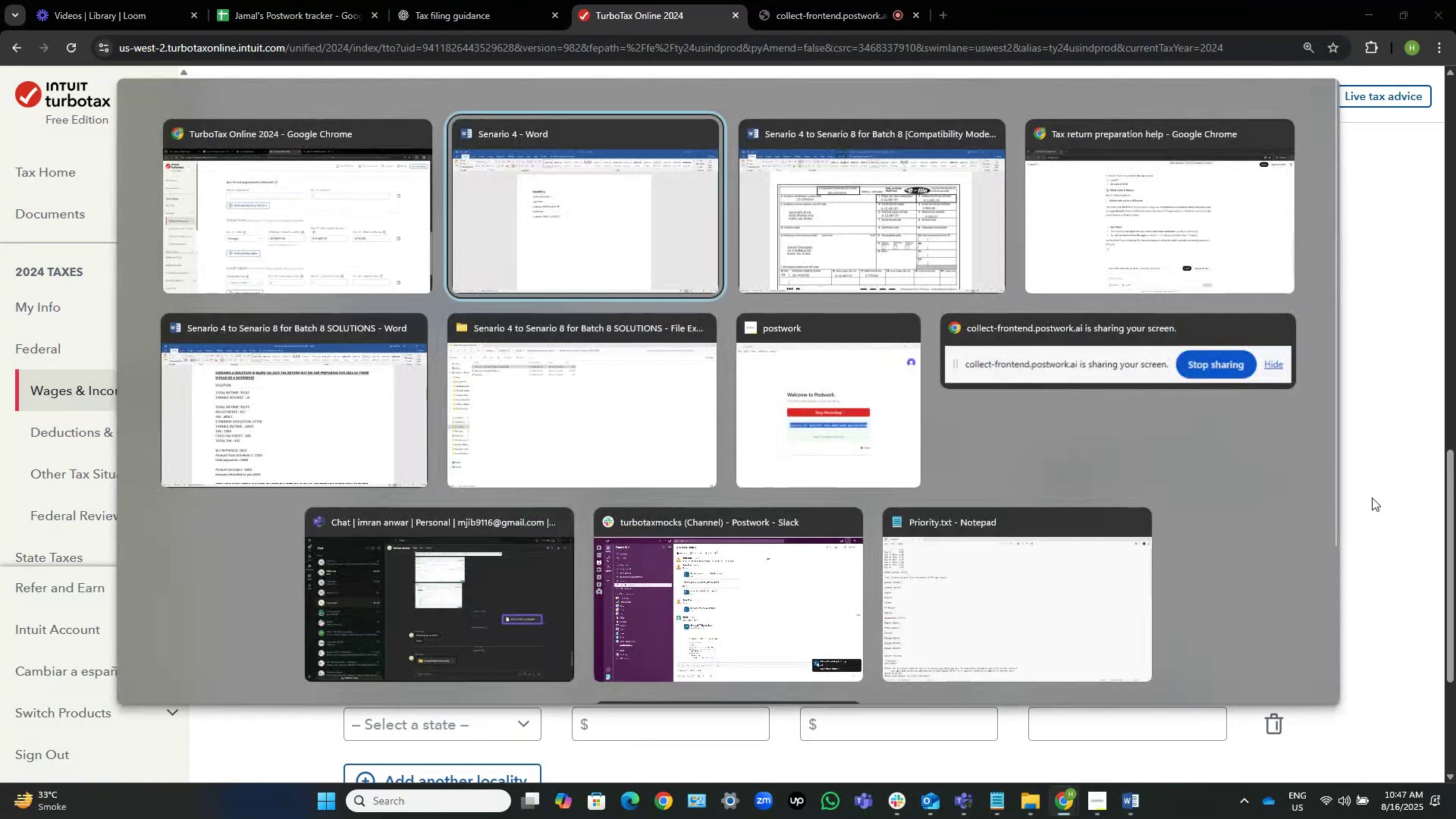 
key(Alt+Tab)
 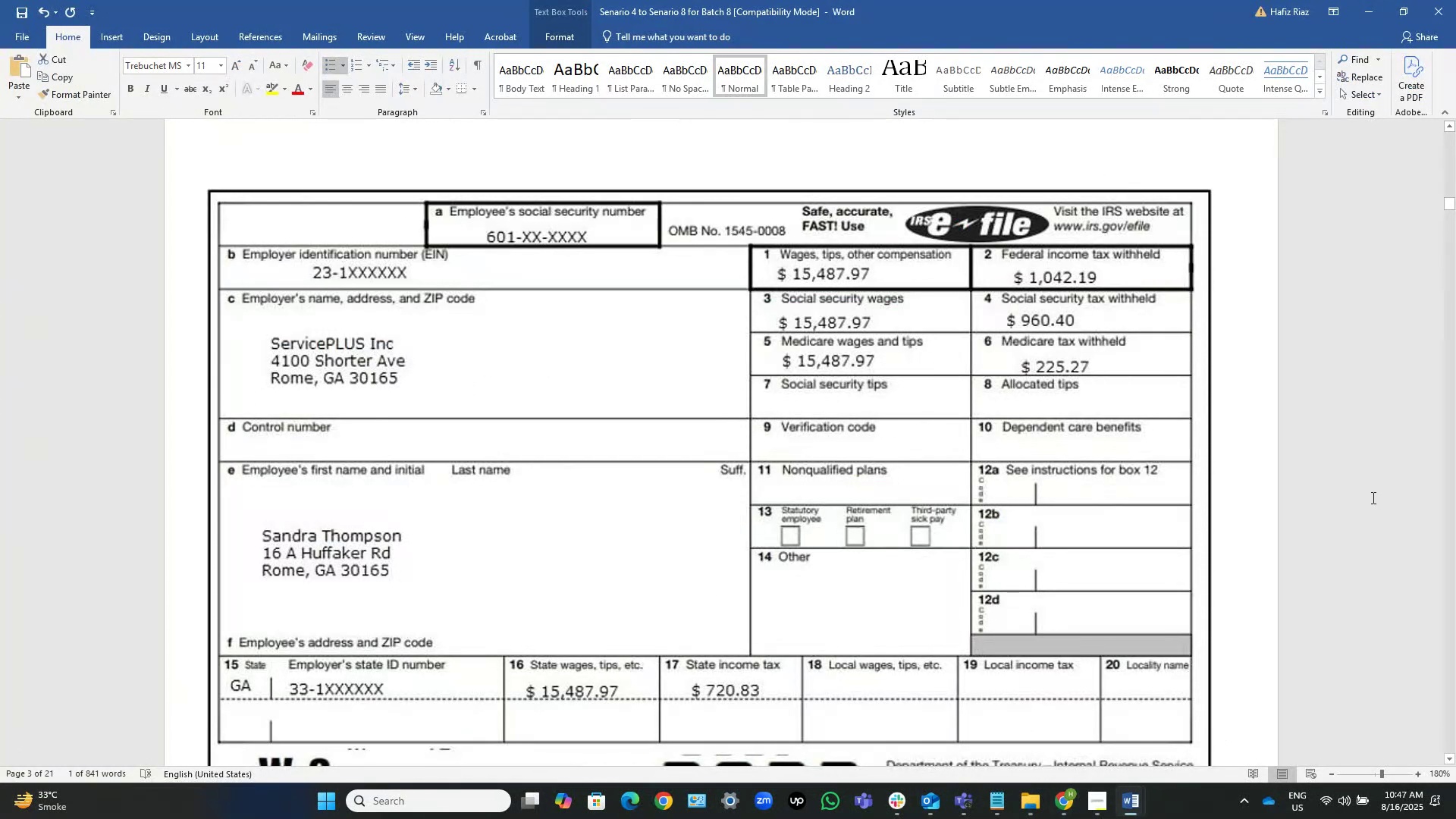 
key(Alt+AltLeft)
 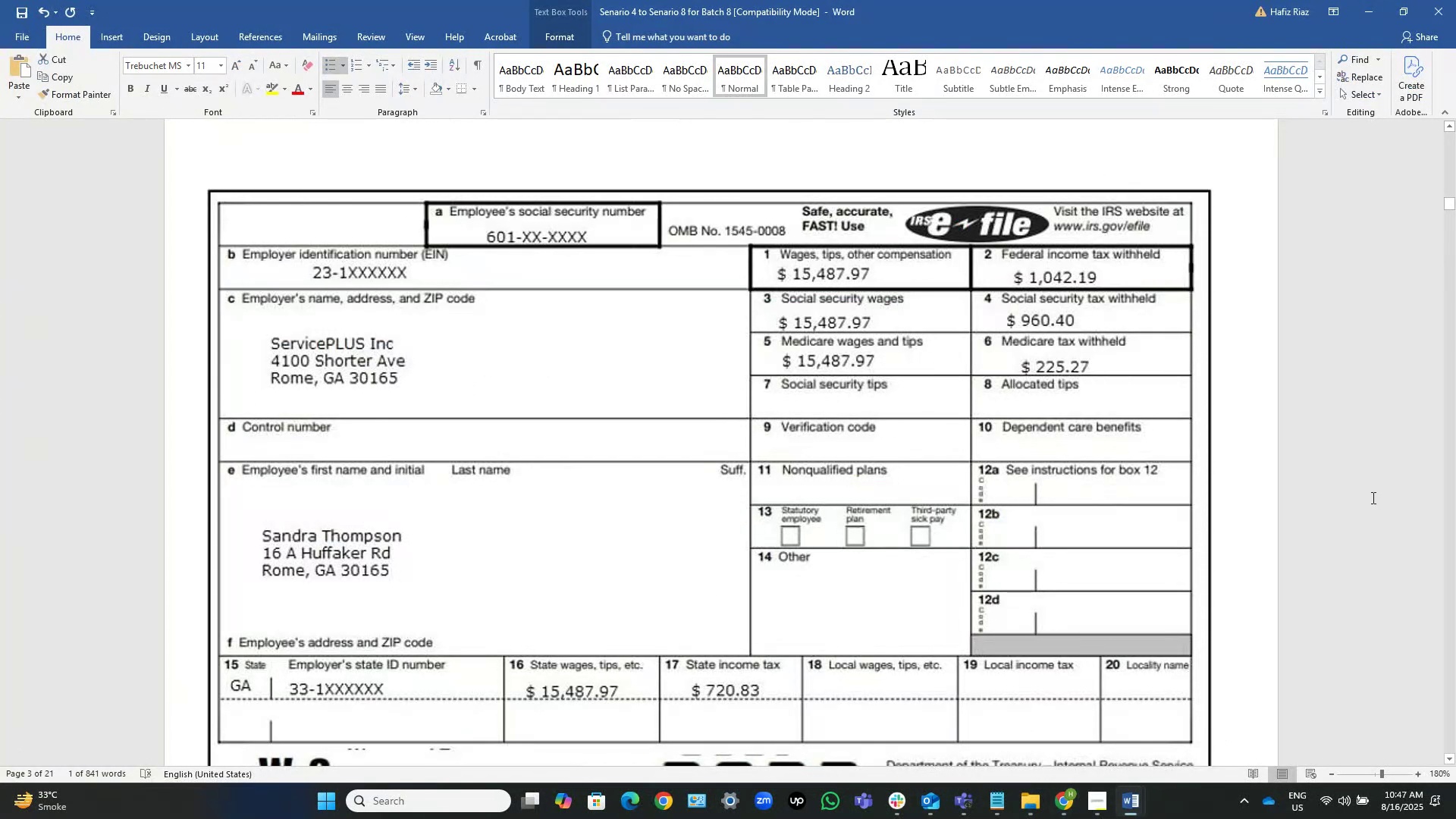 
key(Alt+Tab)
 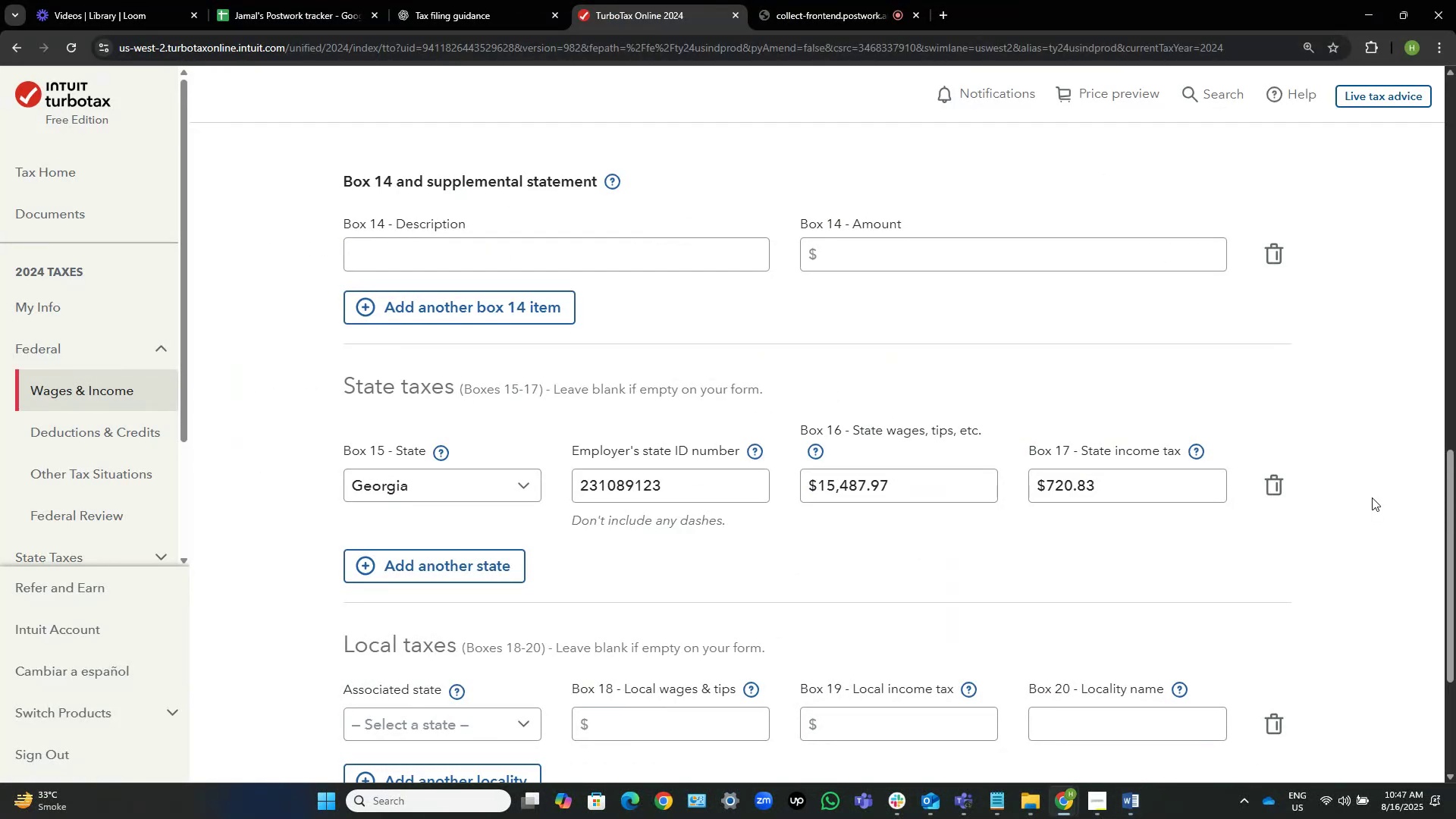 
key(Alt+Tab)
 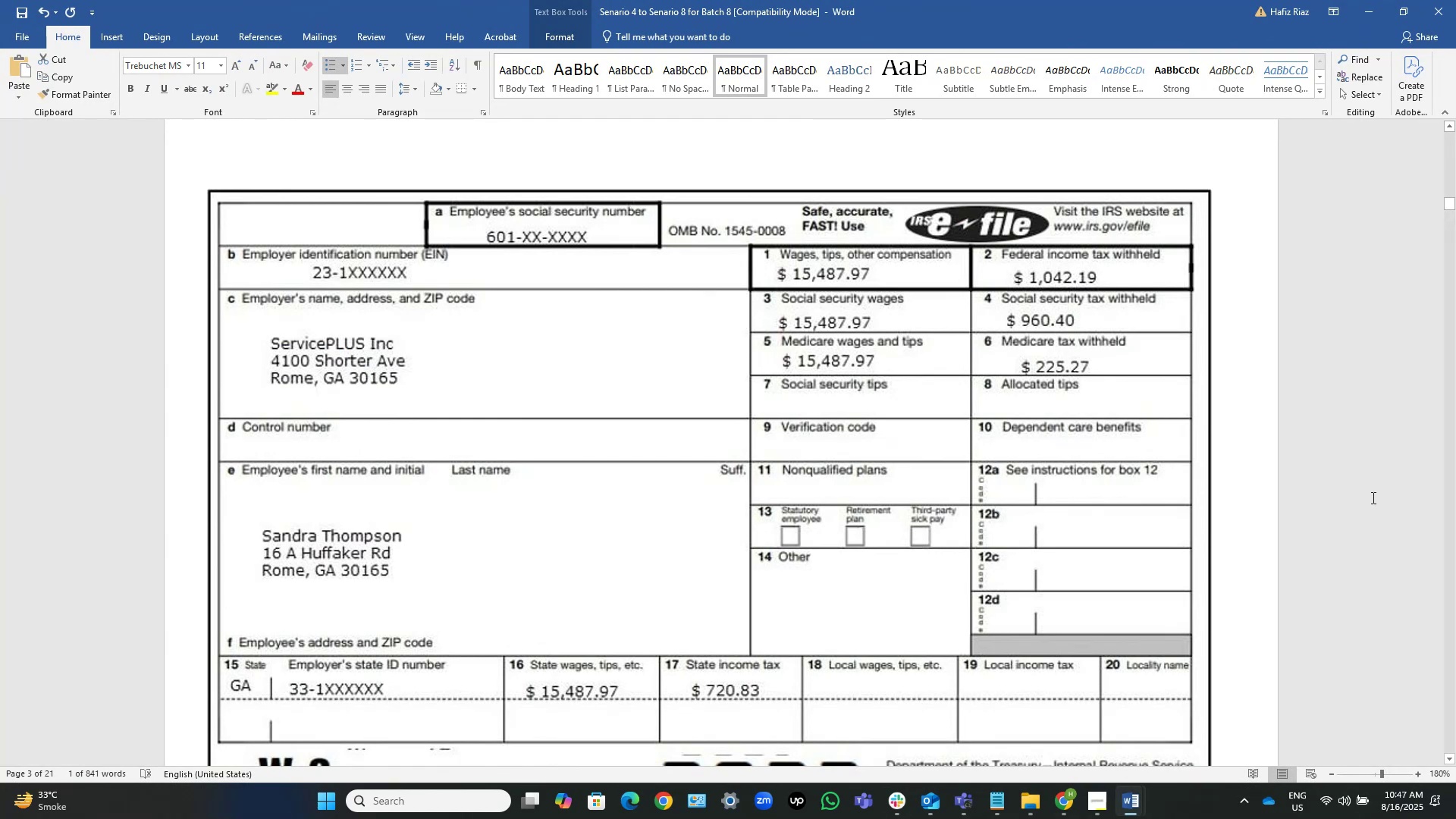 
key(Alt+Tab)
 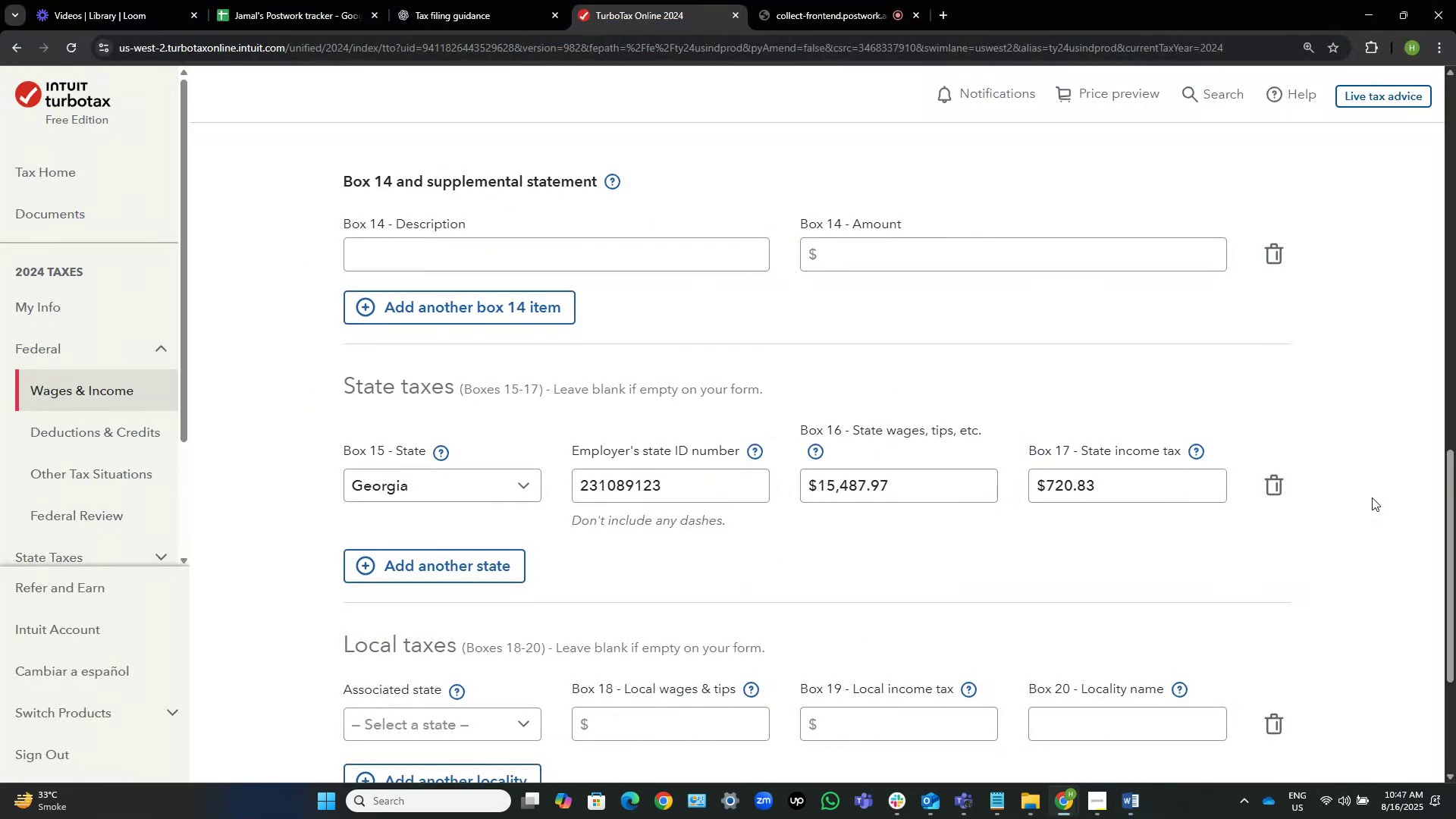 
key(Alt+Tab)
 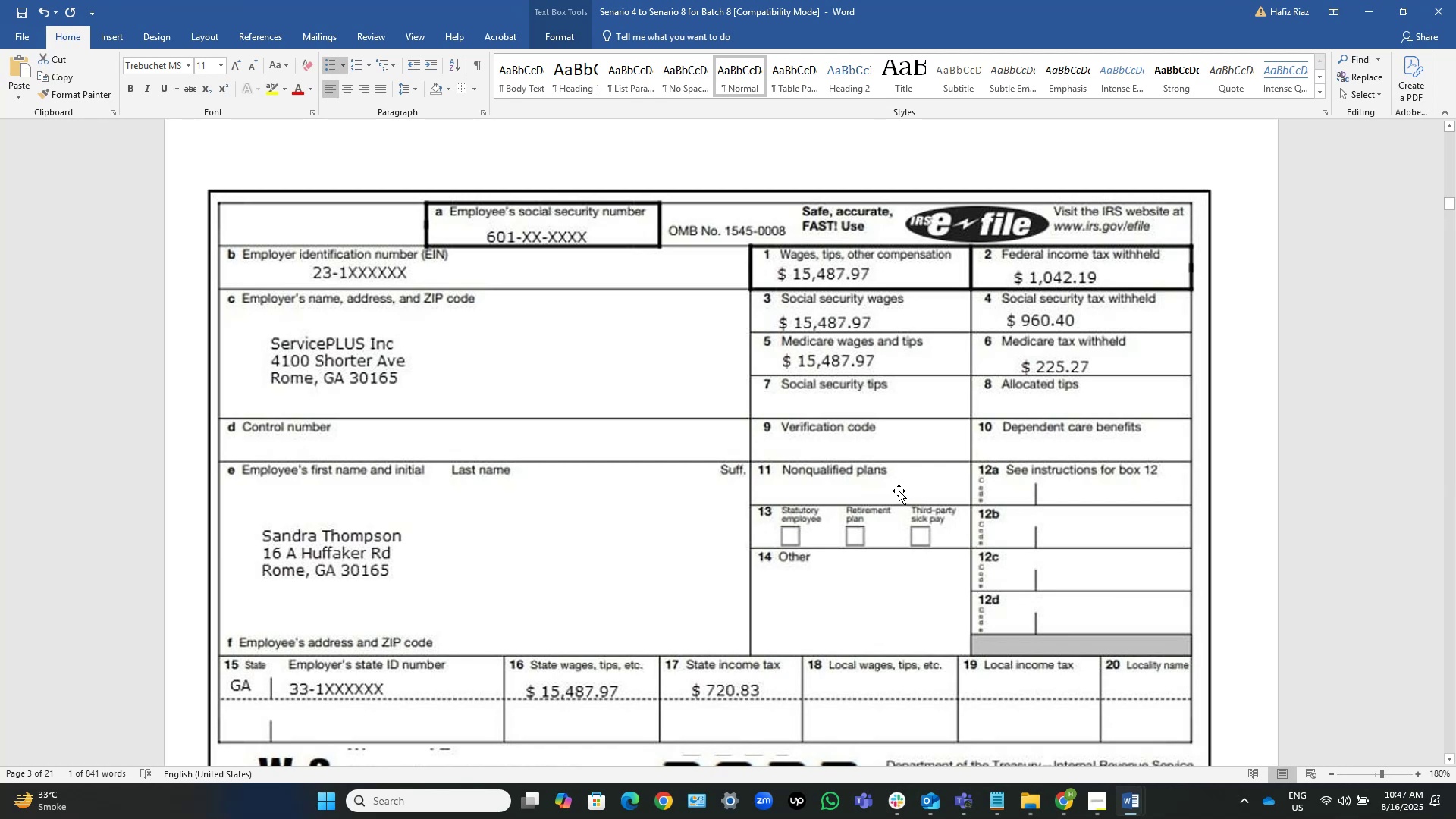 
wait(11.78)
 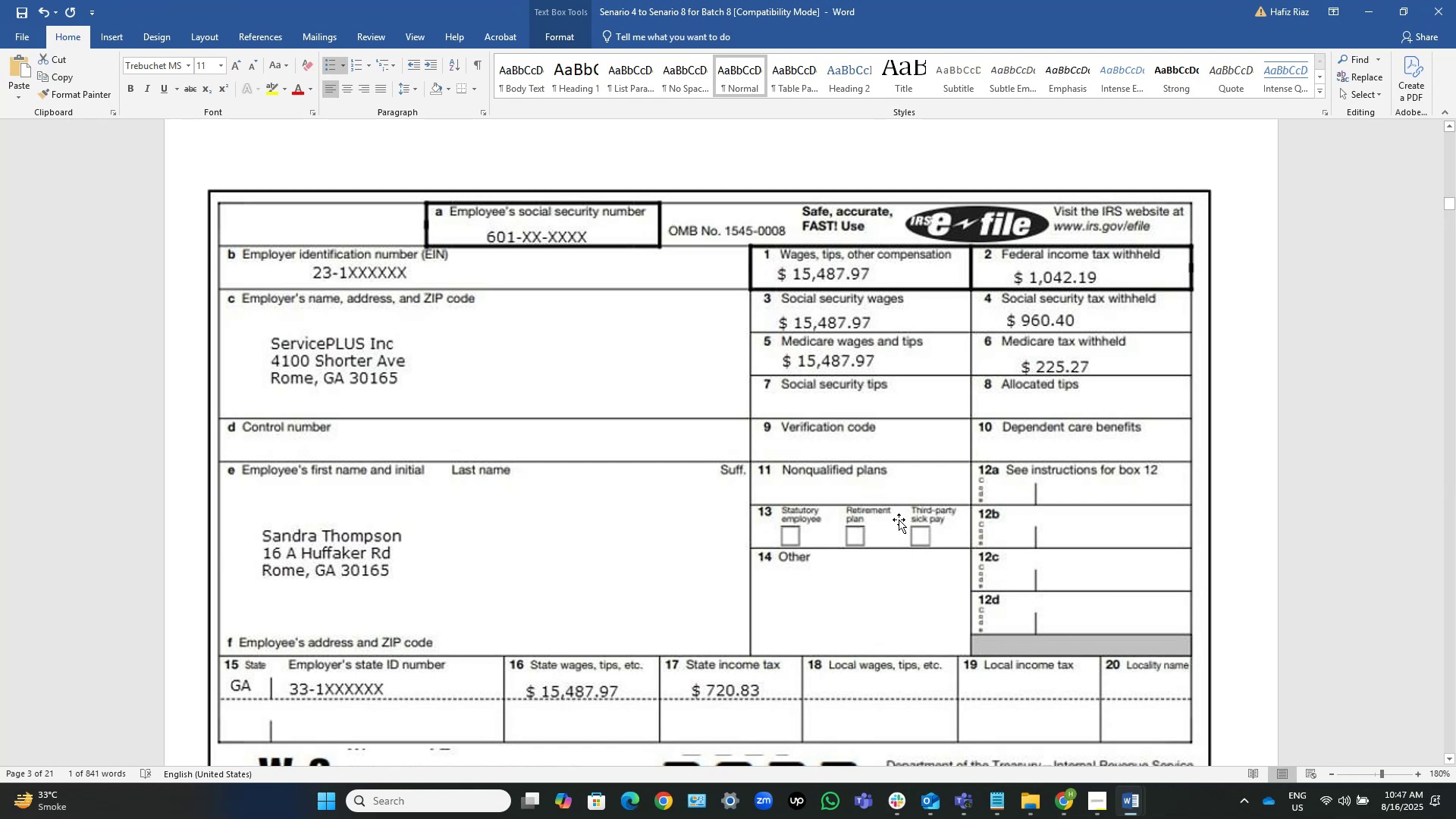 
key(Alt+Tab)
 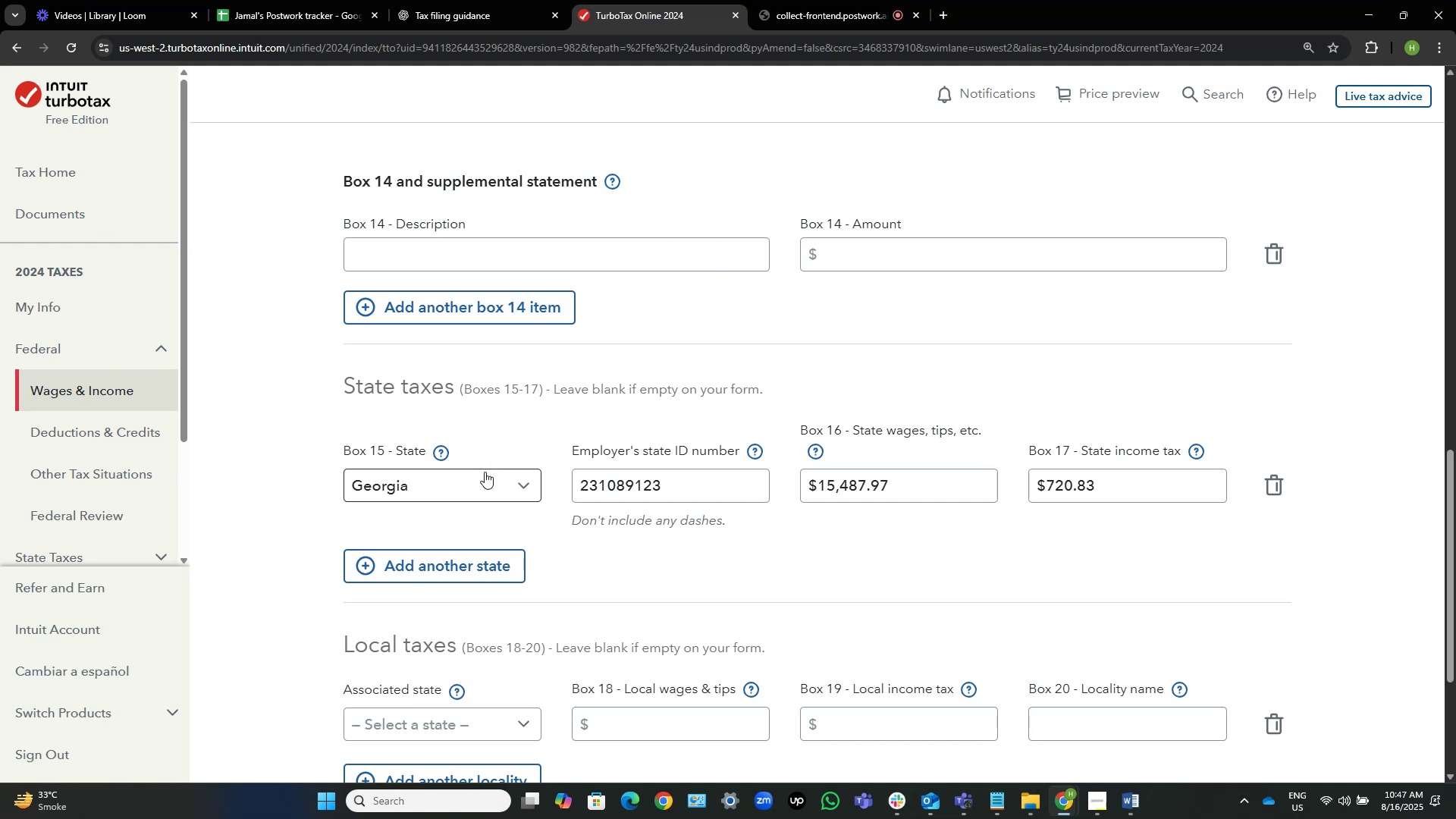 
left_click([798, 538])
 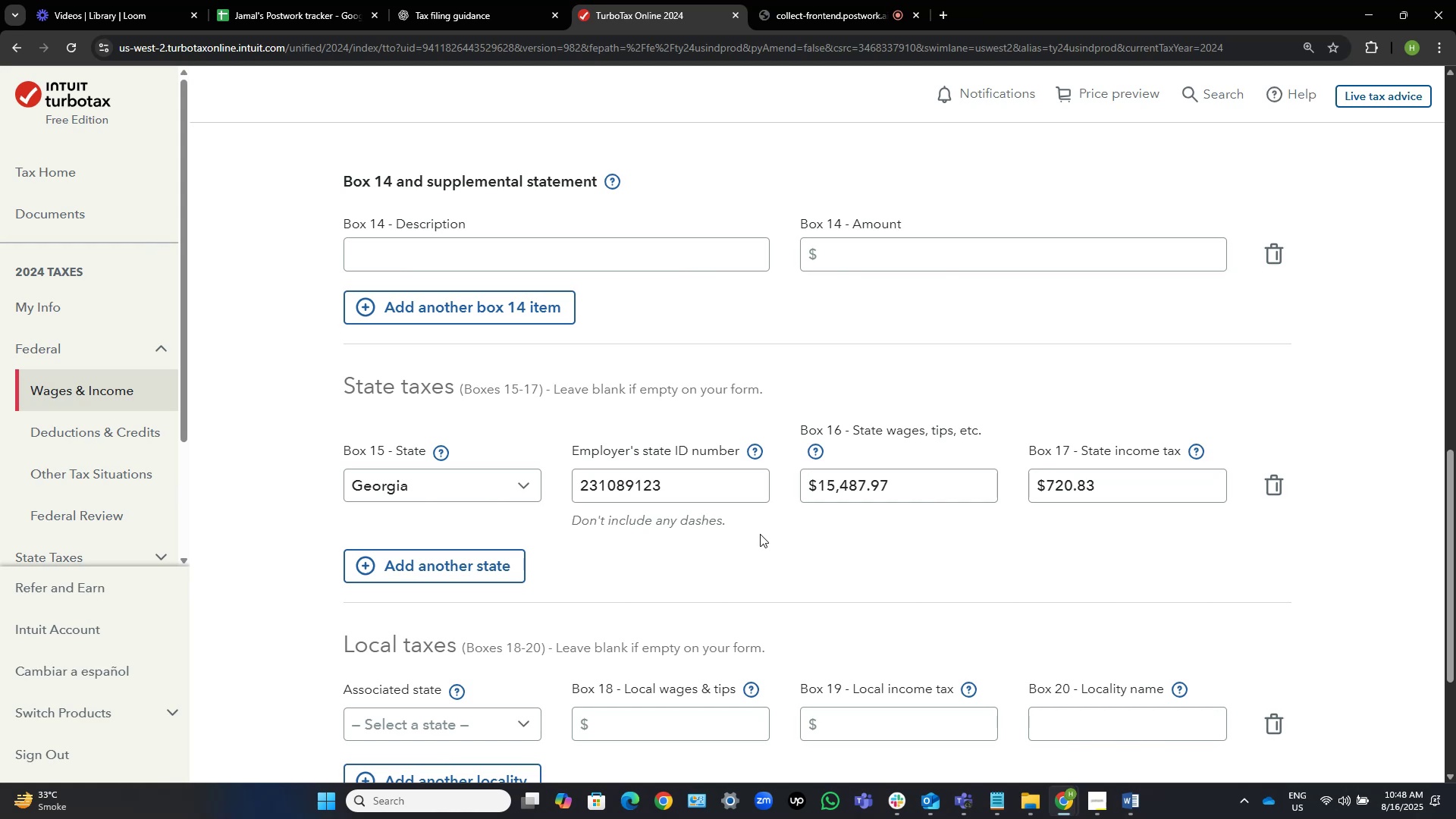 
wait(14.42)
 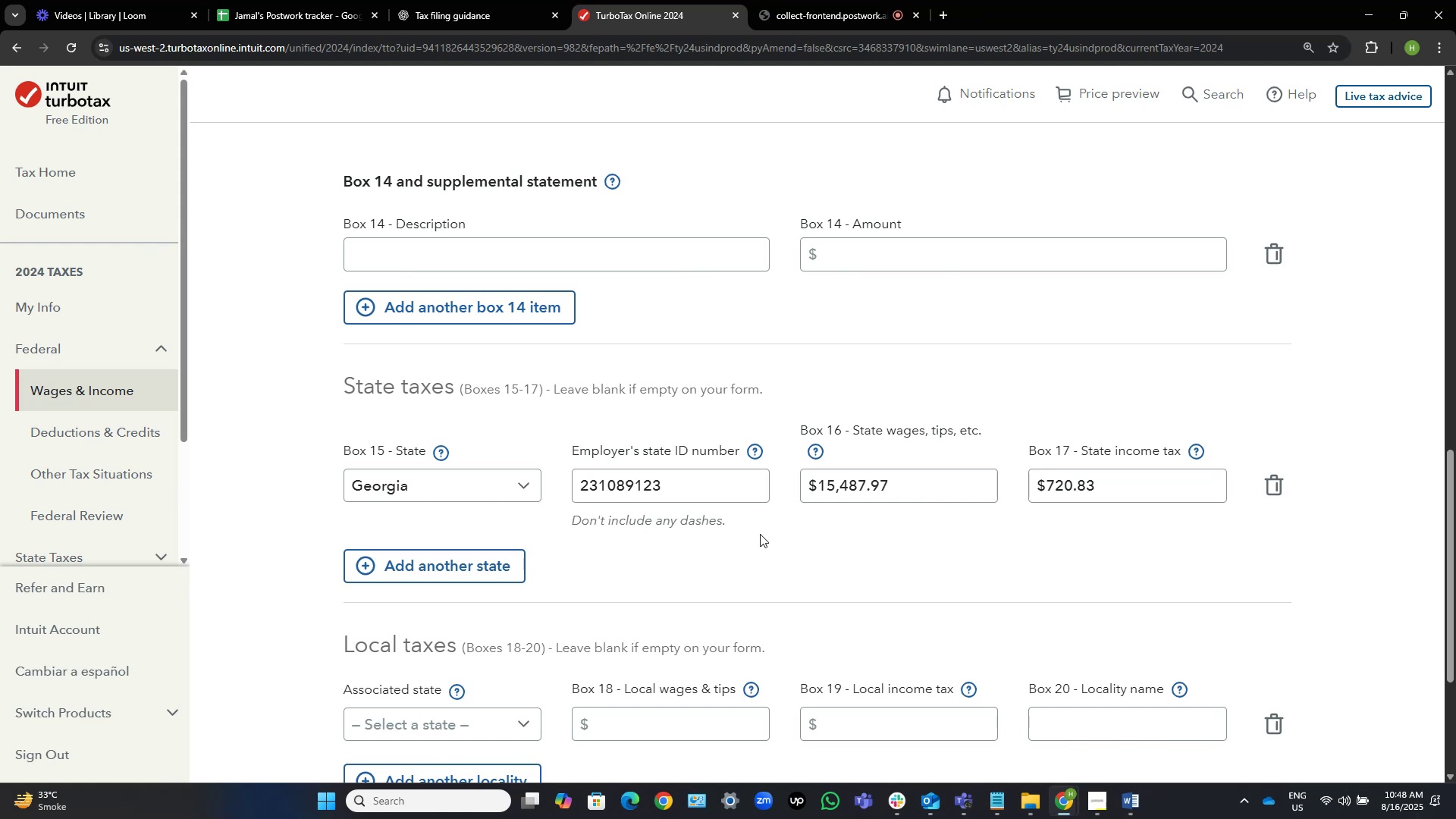 
left_click_drag(start_coordinate=[573, 449], to_coordinate=[752, 451])
 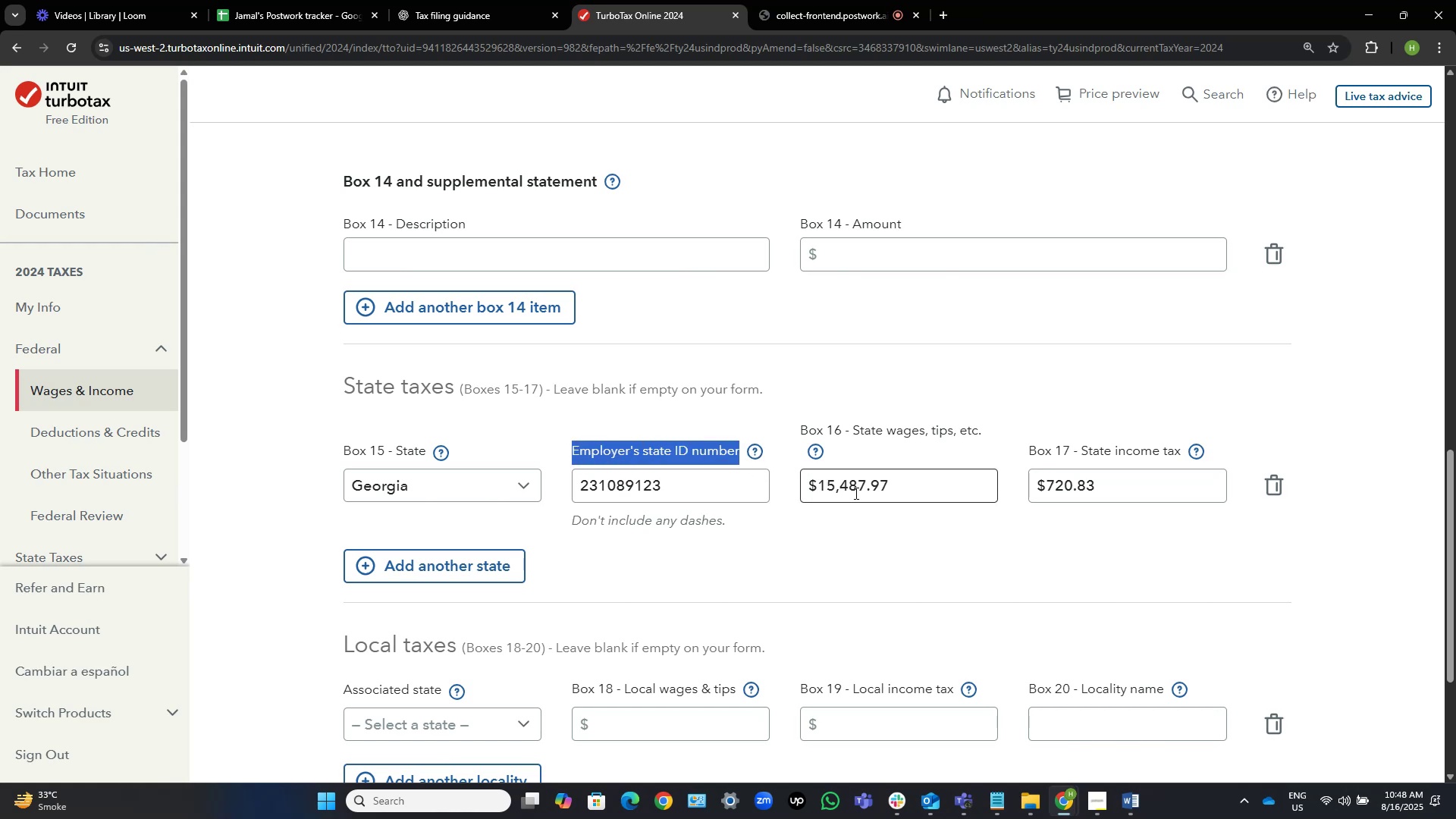 
key(Control+C)
 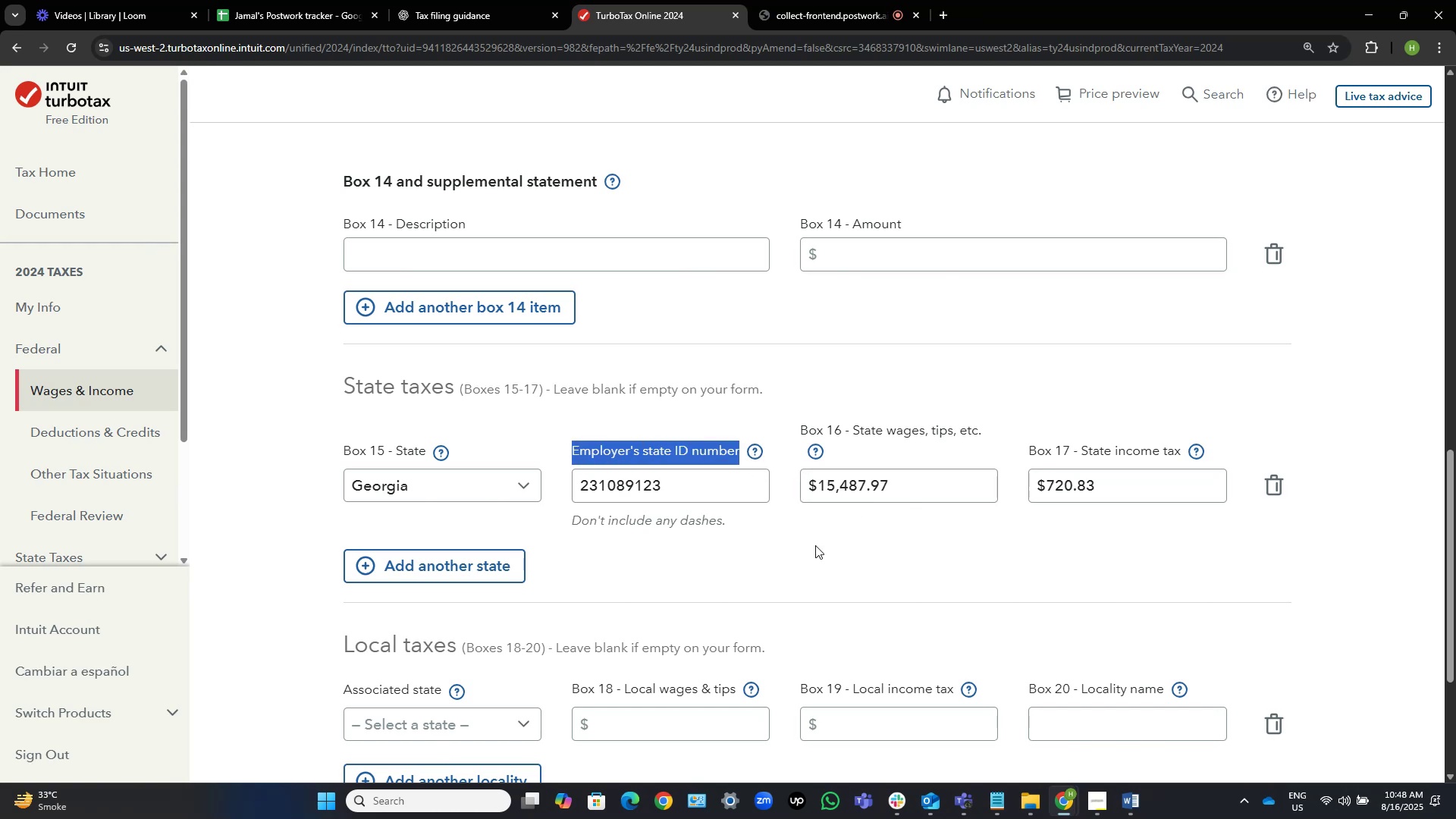 
key(Alt+AltLeft)
 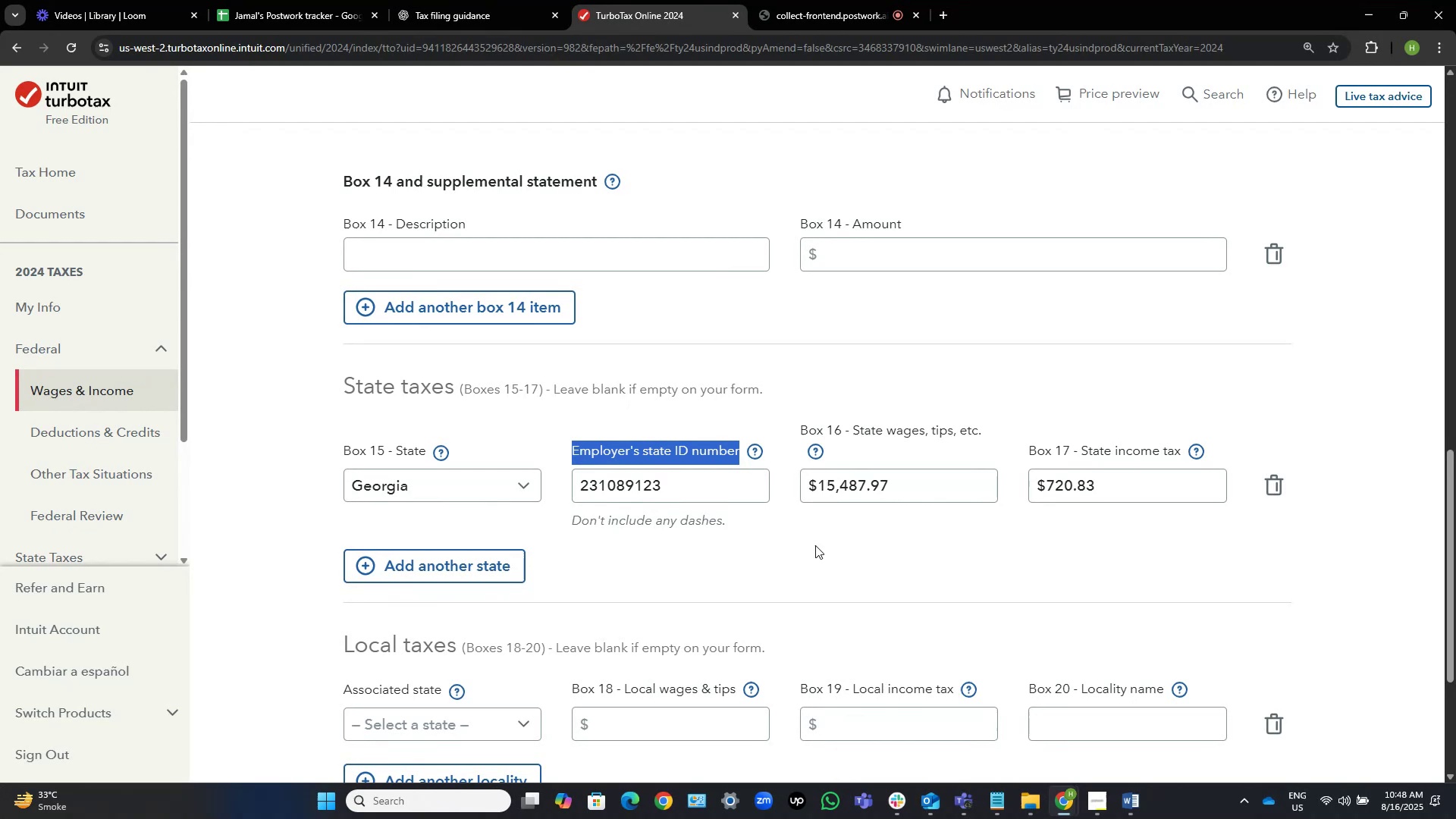 
key(Alt+Tab)
 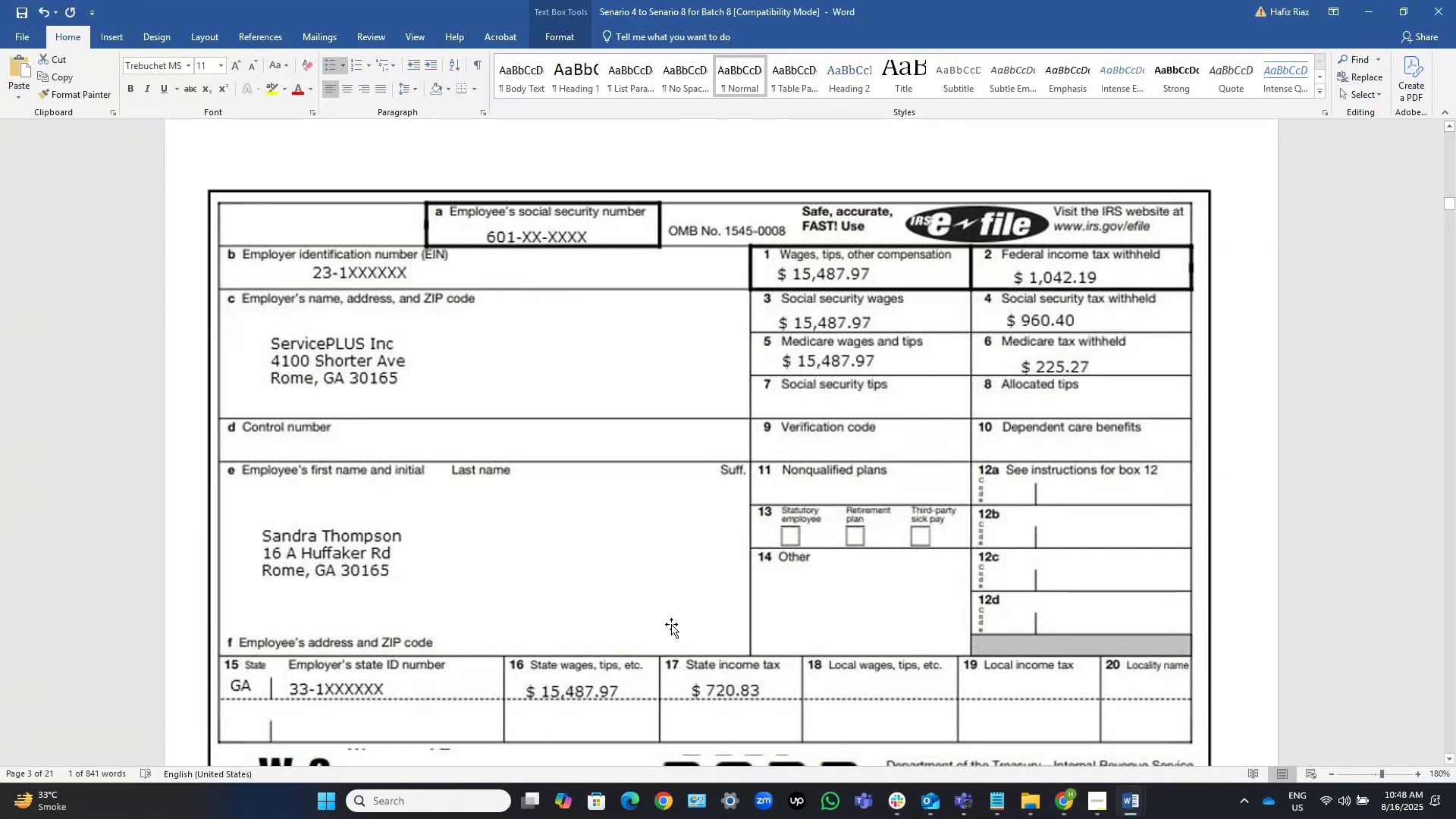 
key(Alt+Tab)
 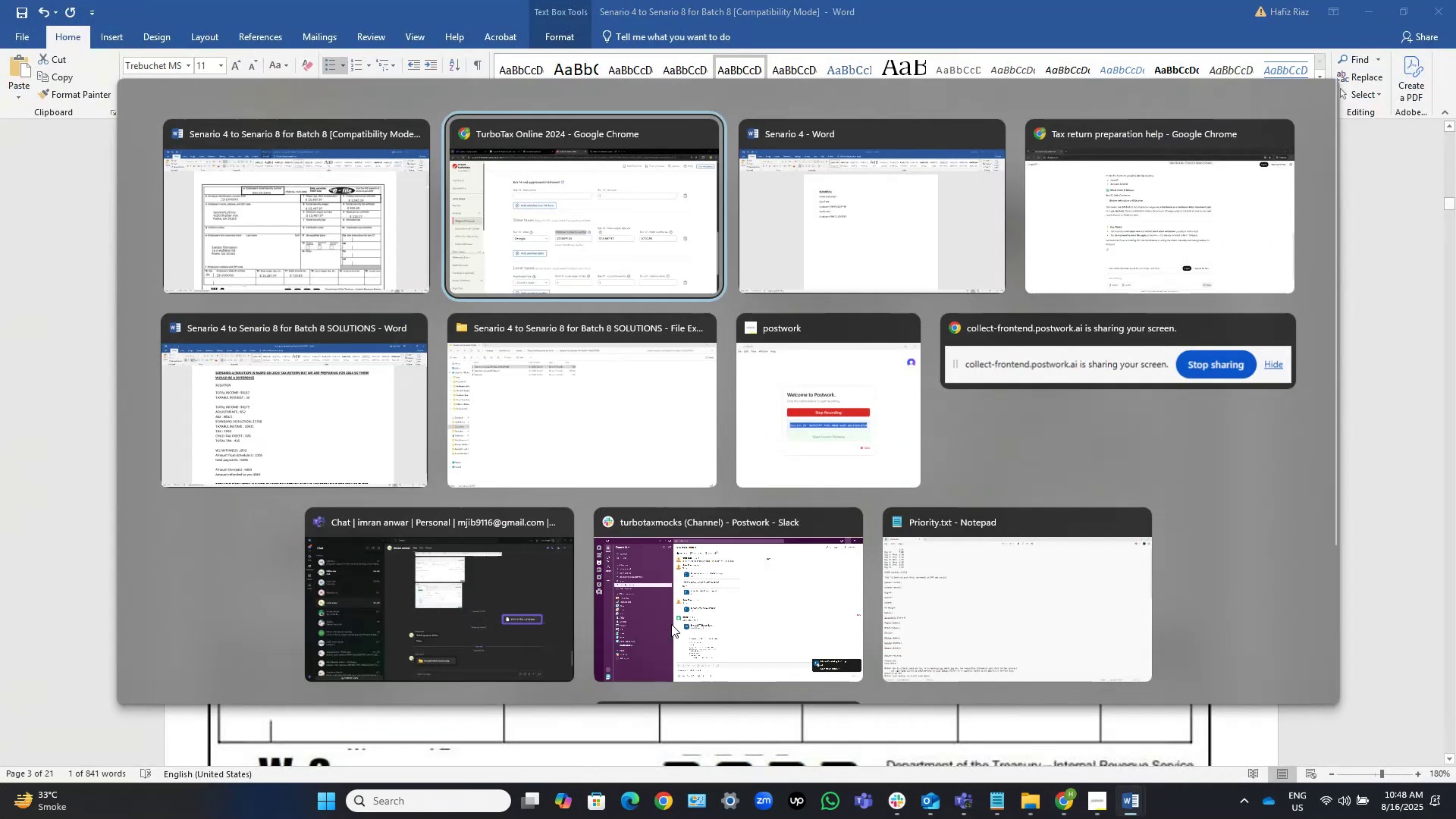 
key(Alt+Tab)
 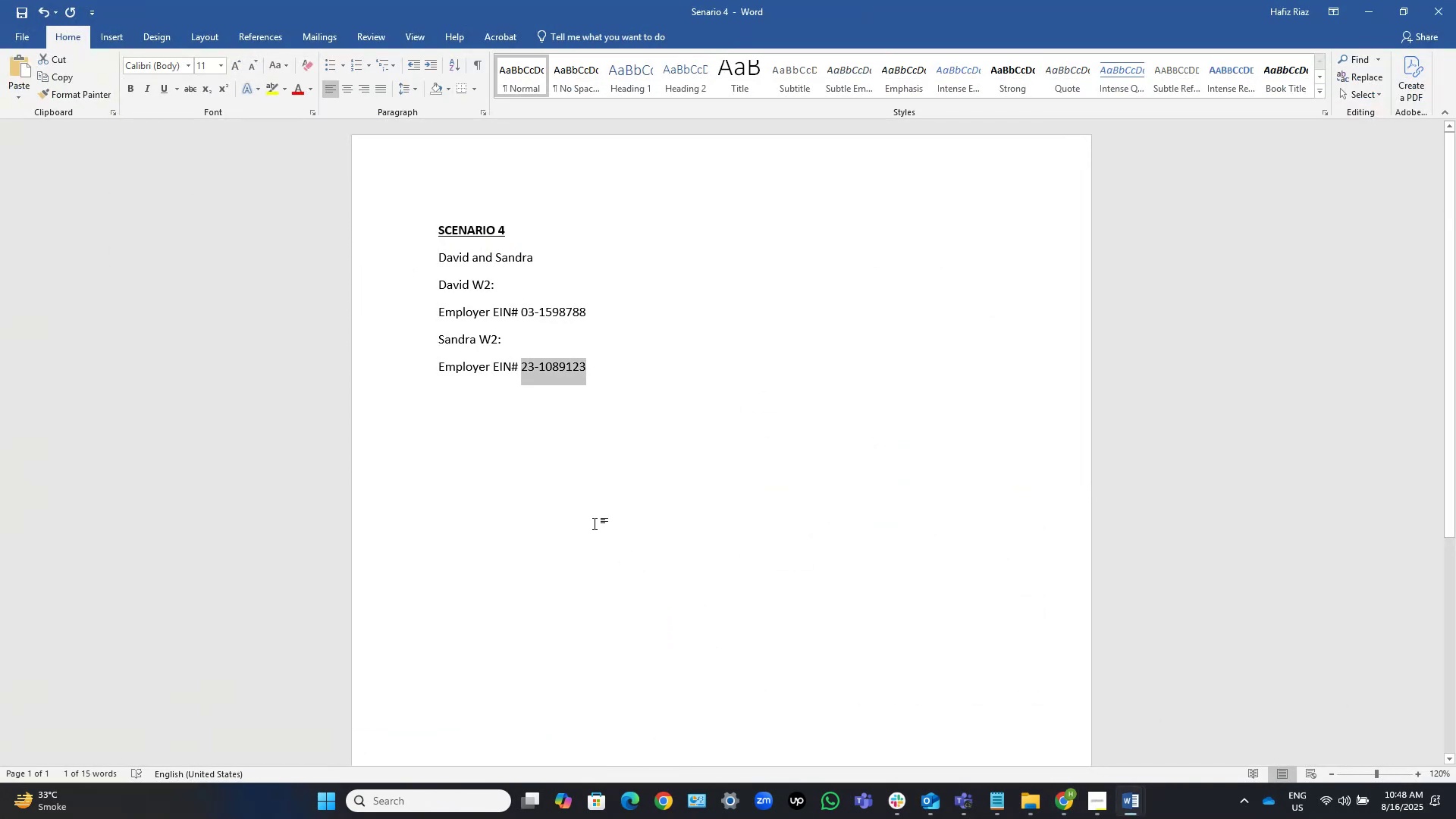 
left_click([623, 367])
 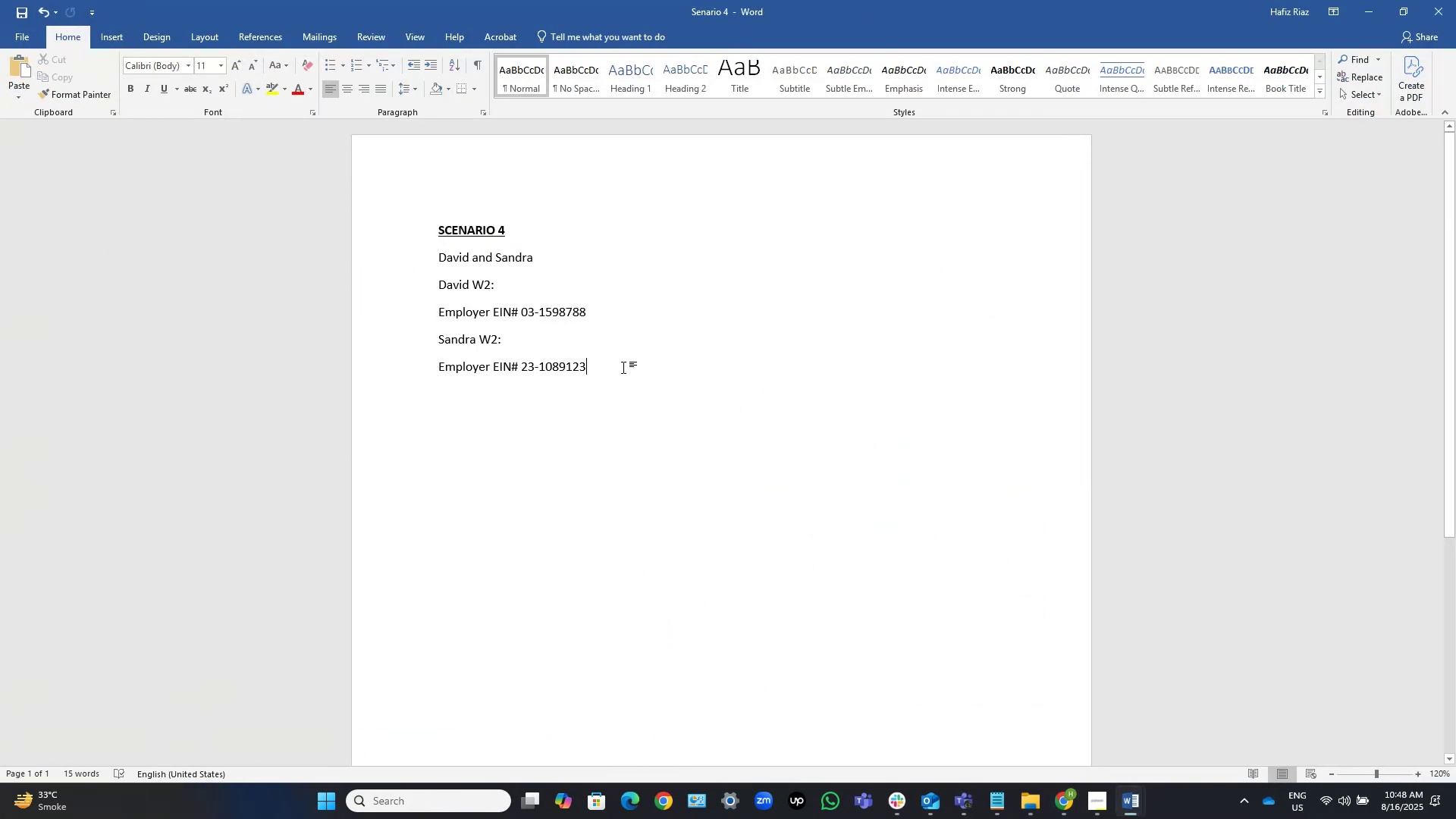 
key(NumpadEnter)
 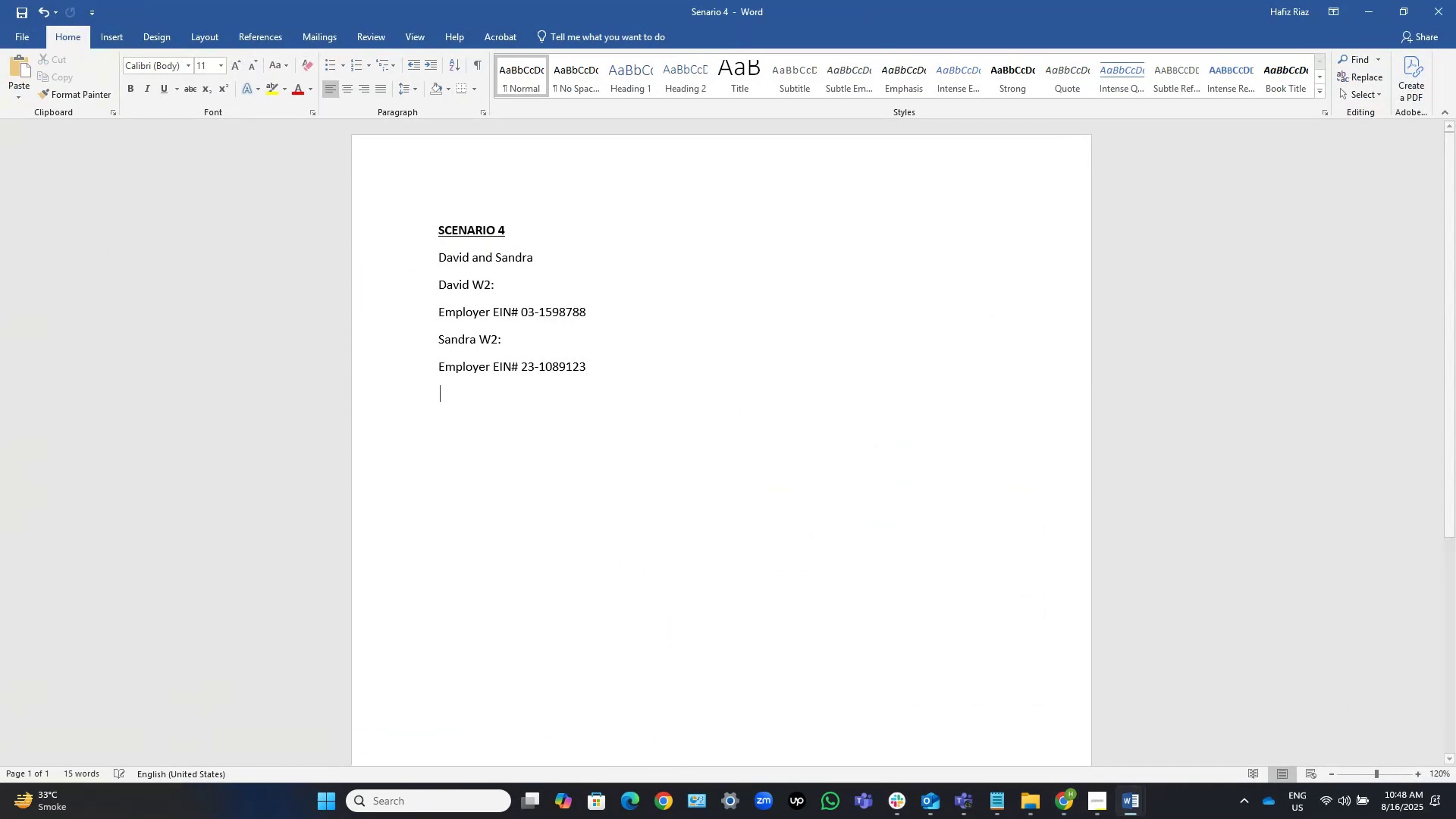 
key(Control+V)
 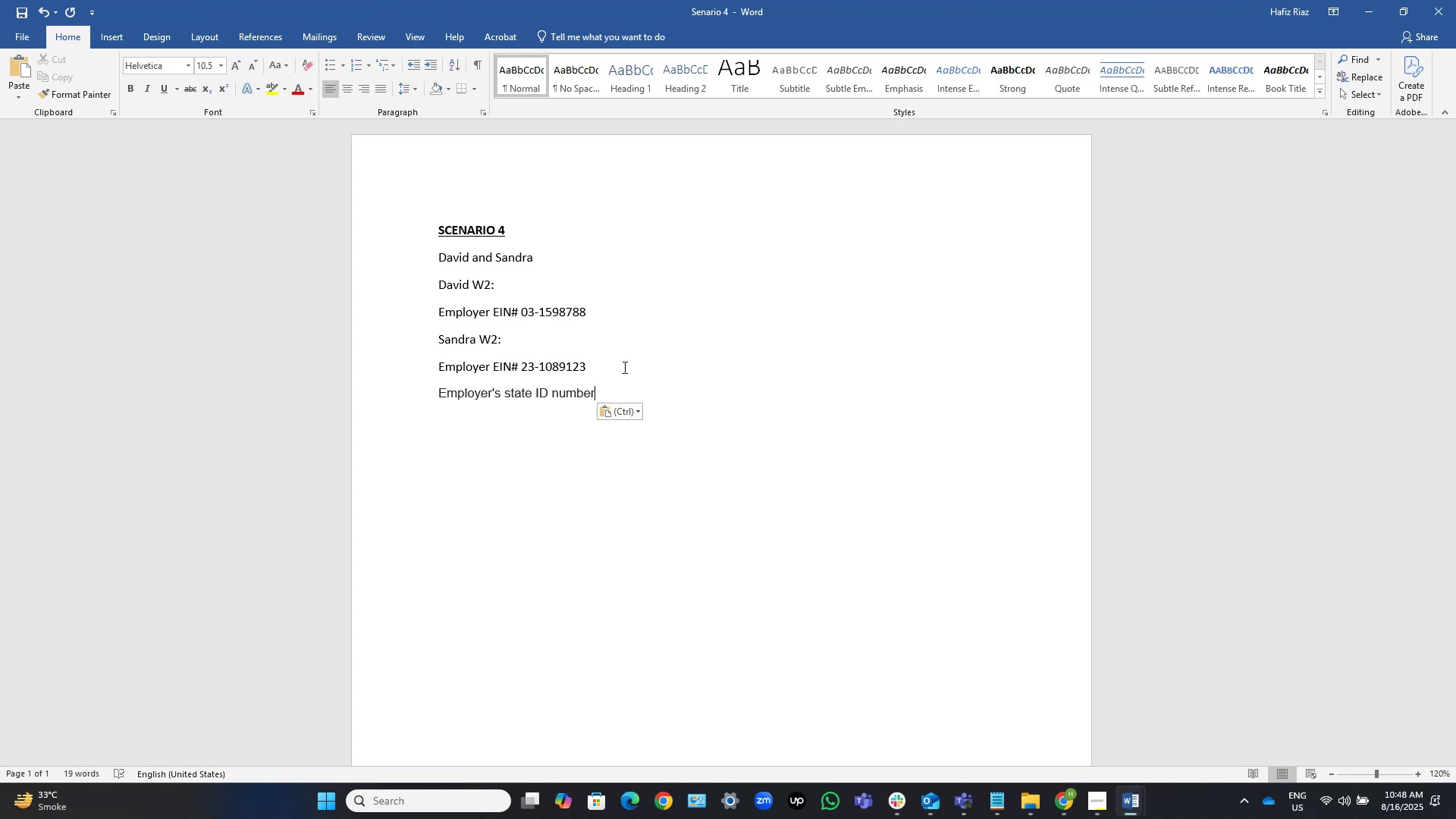 
wait(5.02)
 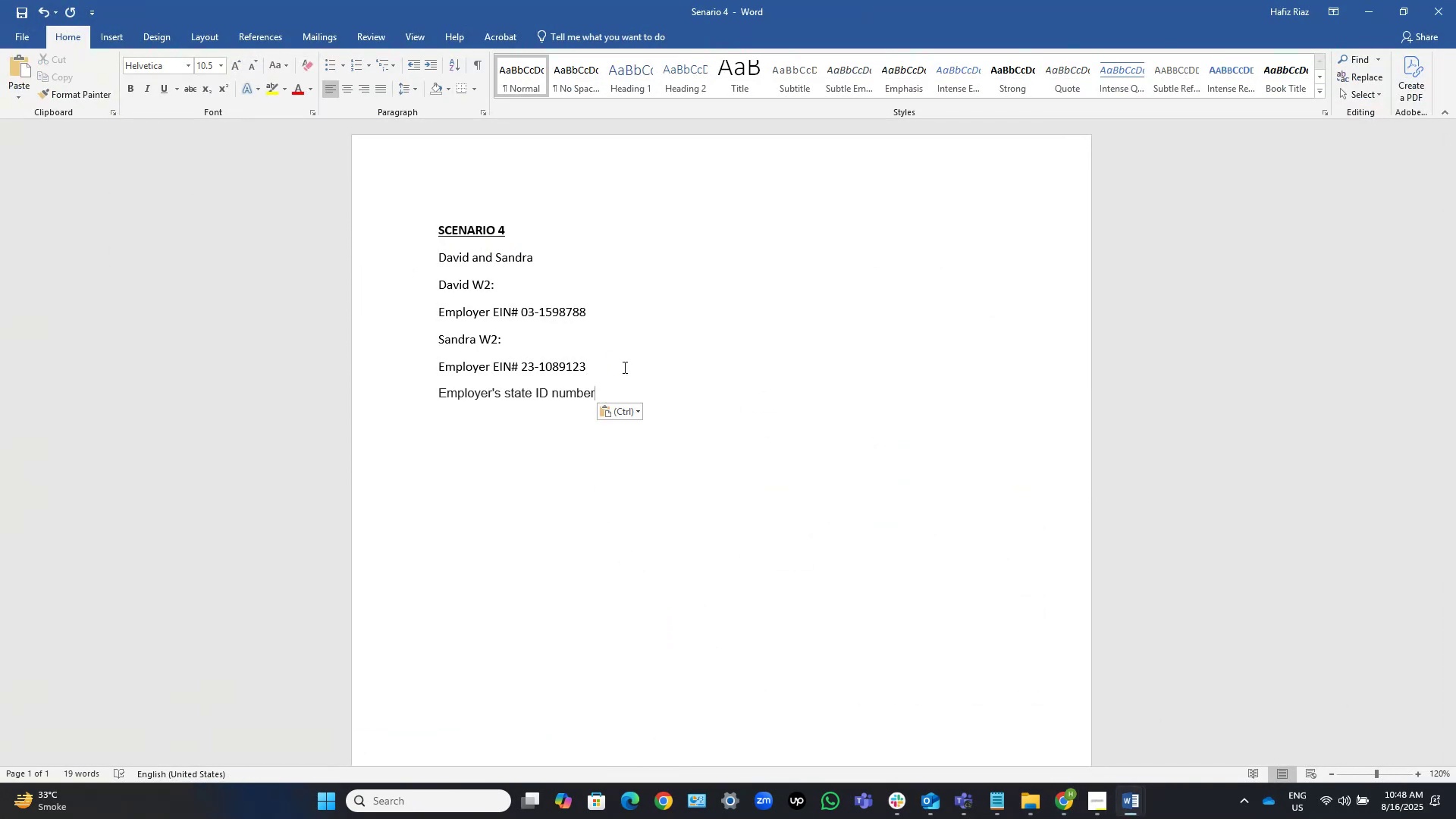 
key(ArrowUp)
 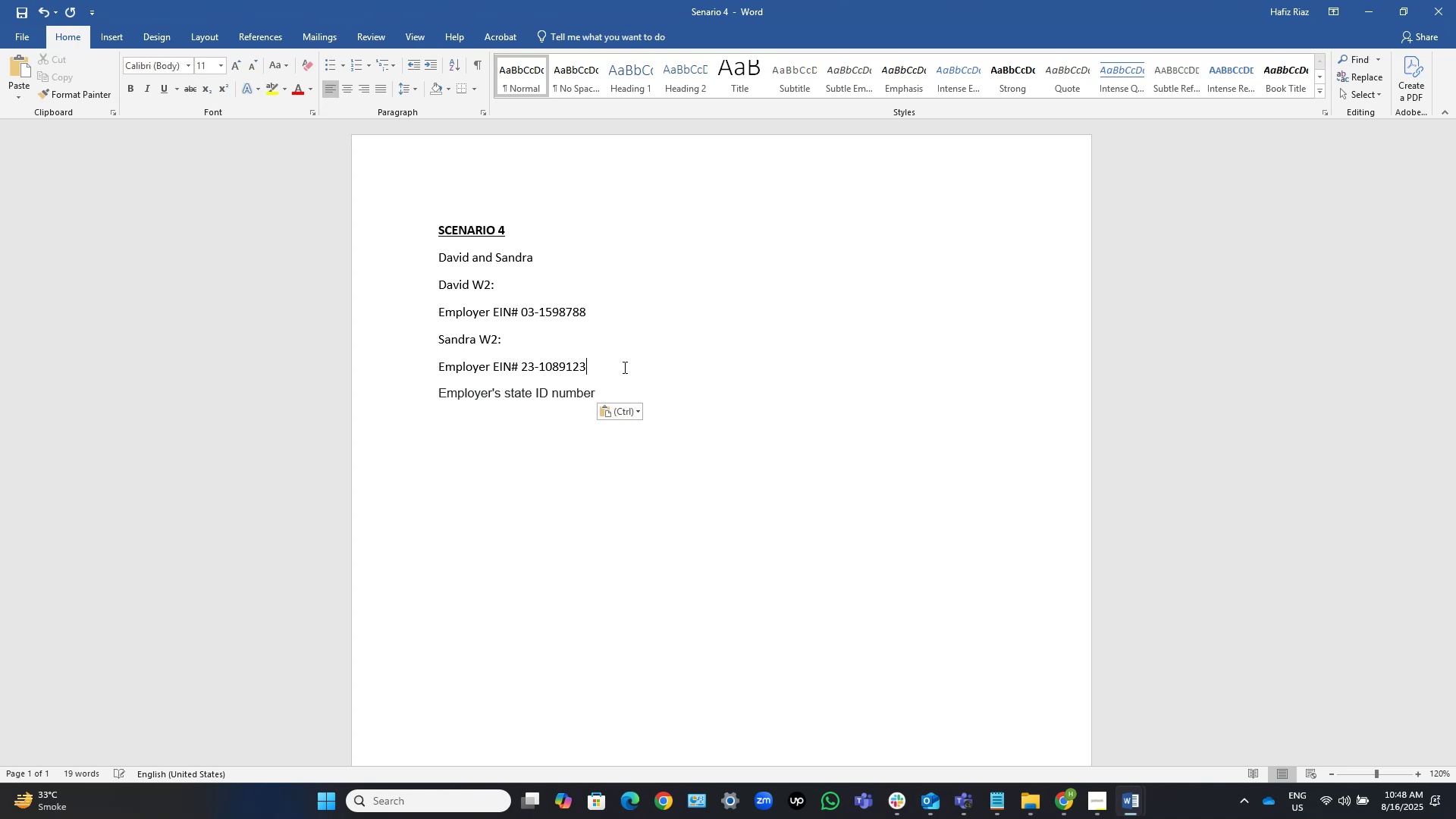 
key(Control+Shift+ArrowLeft)
 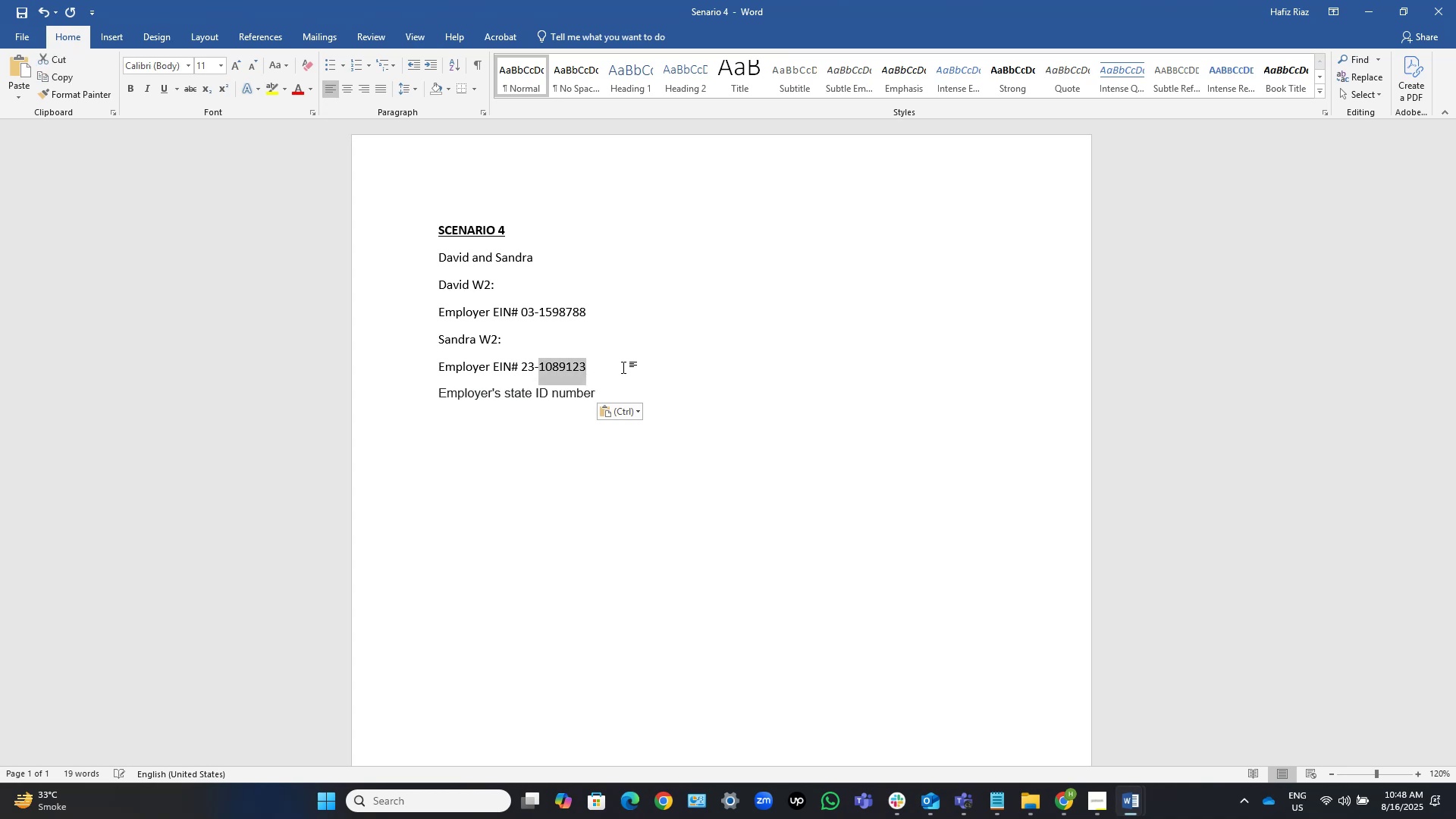 
key(Control+Shift+ArrowLeft)
 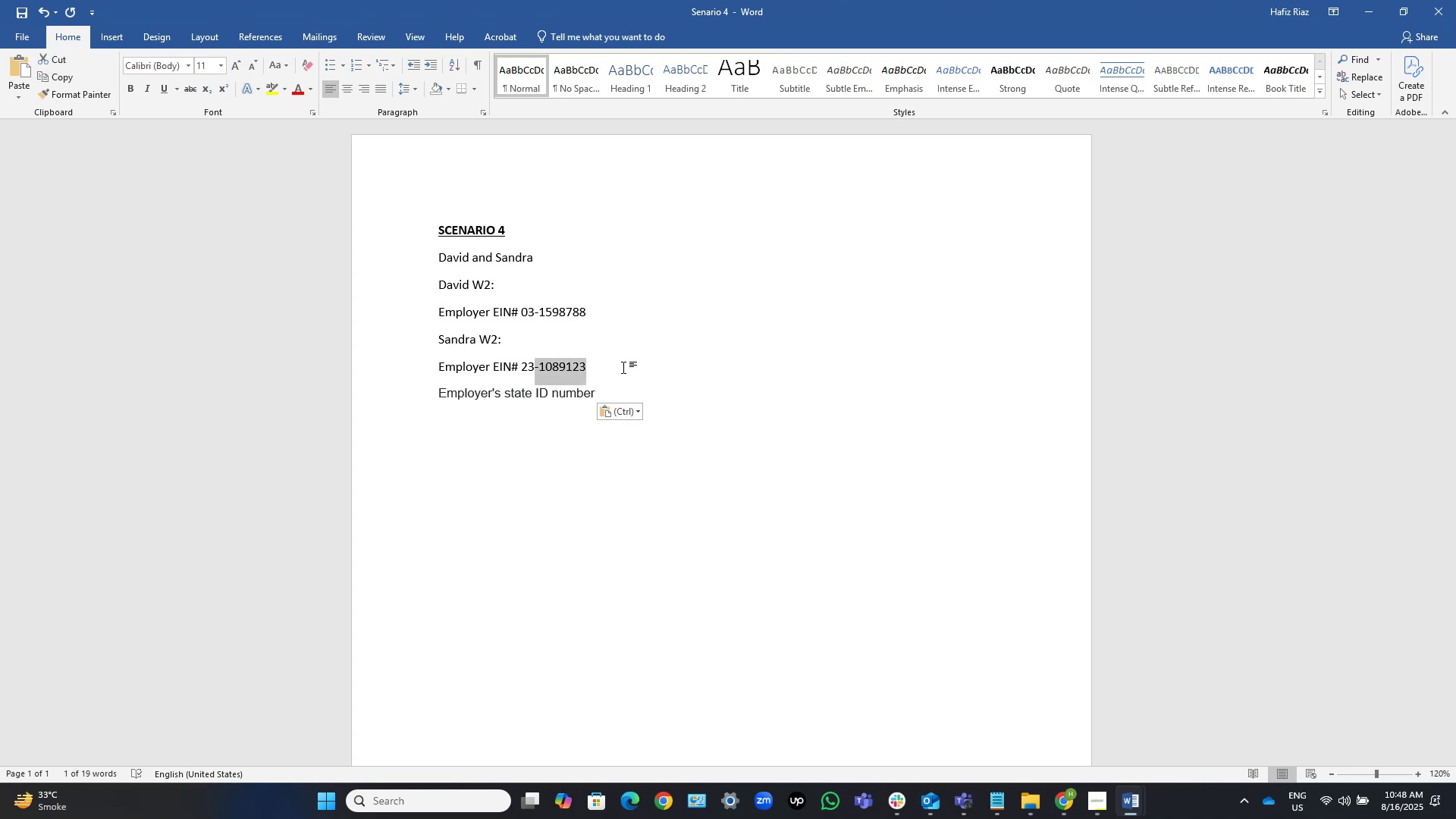 
key(Control+Shift+ArrowLeft)
 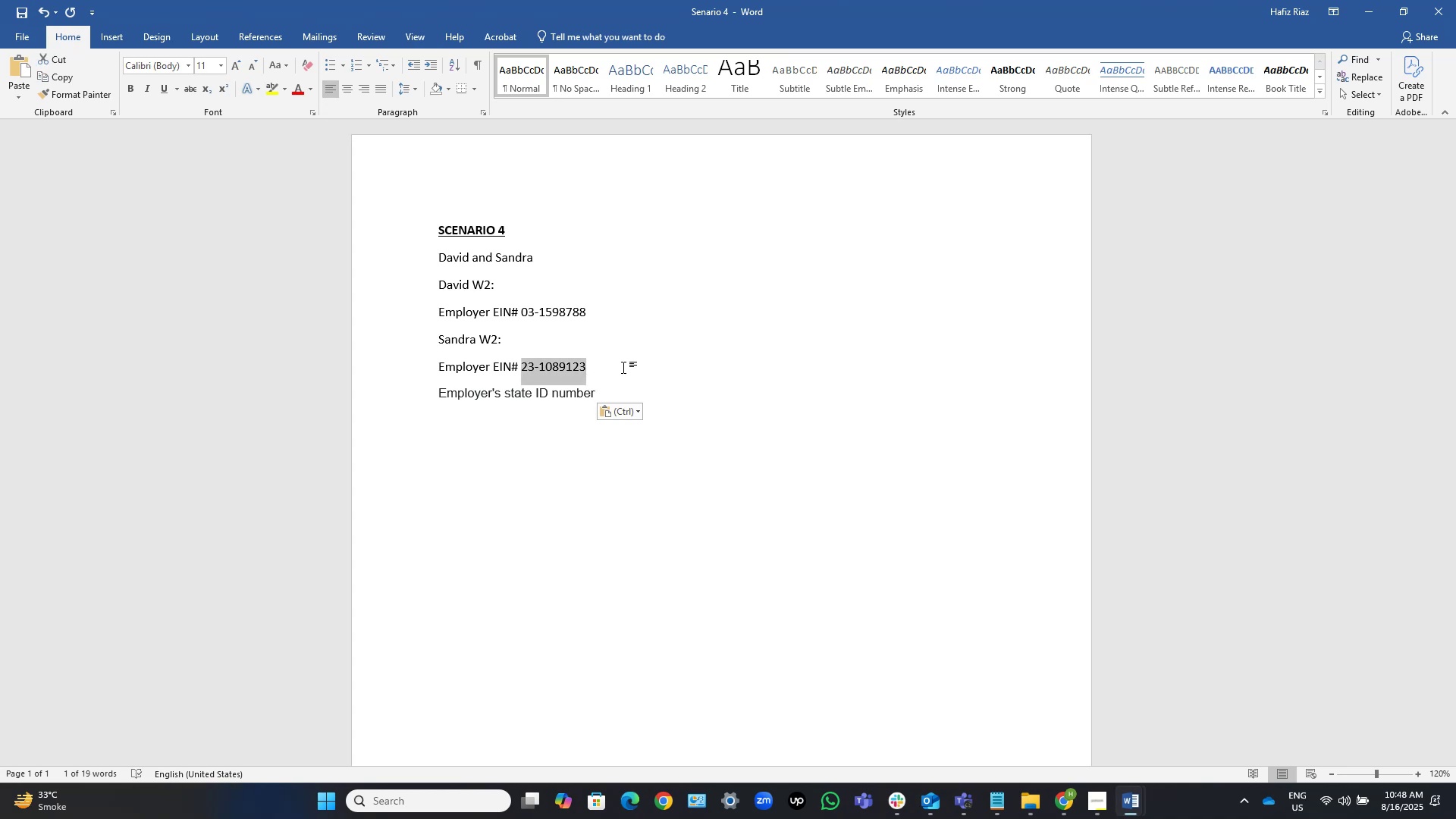 
key(Control+C)
 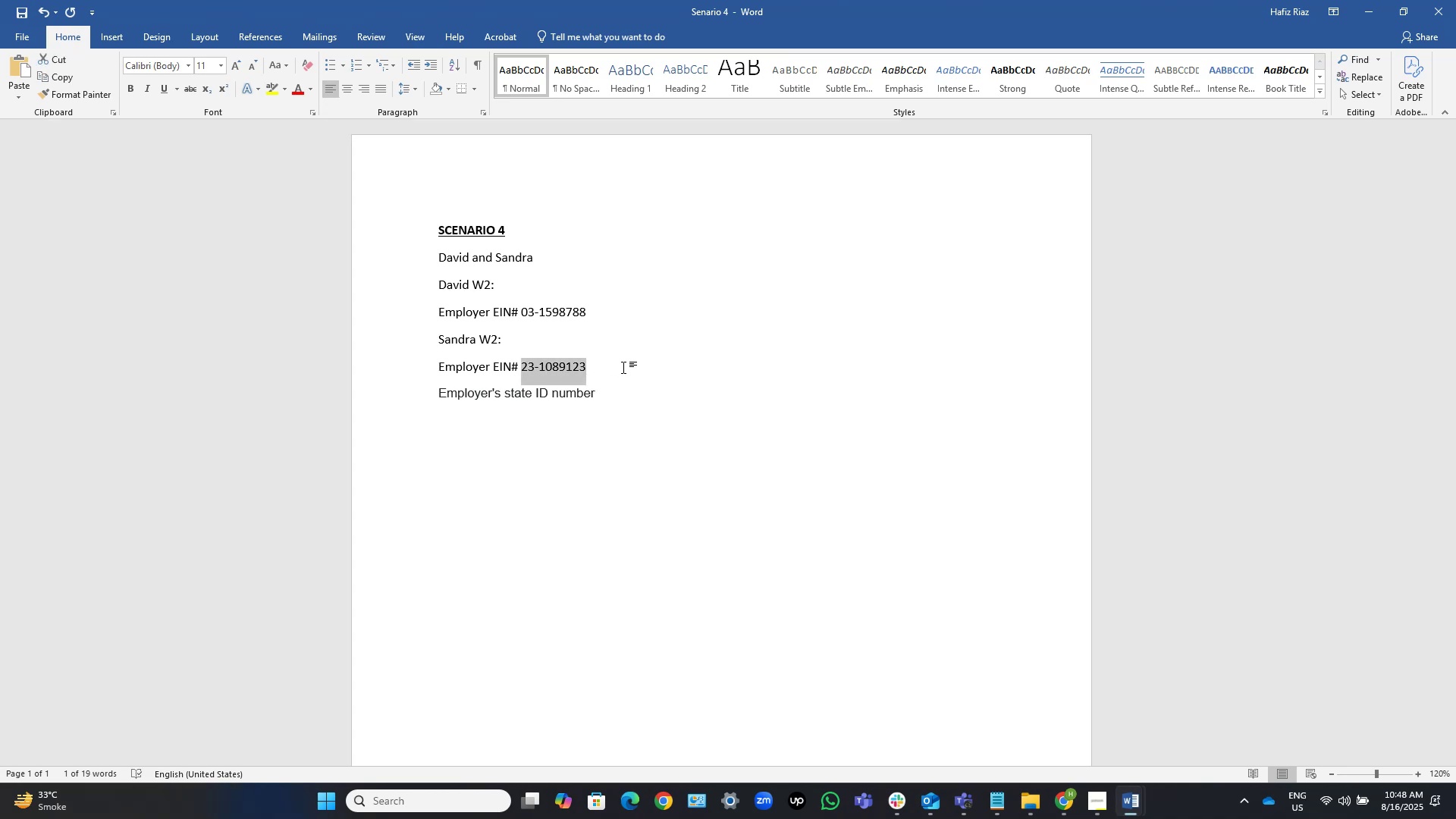 
key(ArrowDown)
 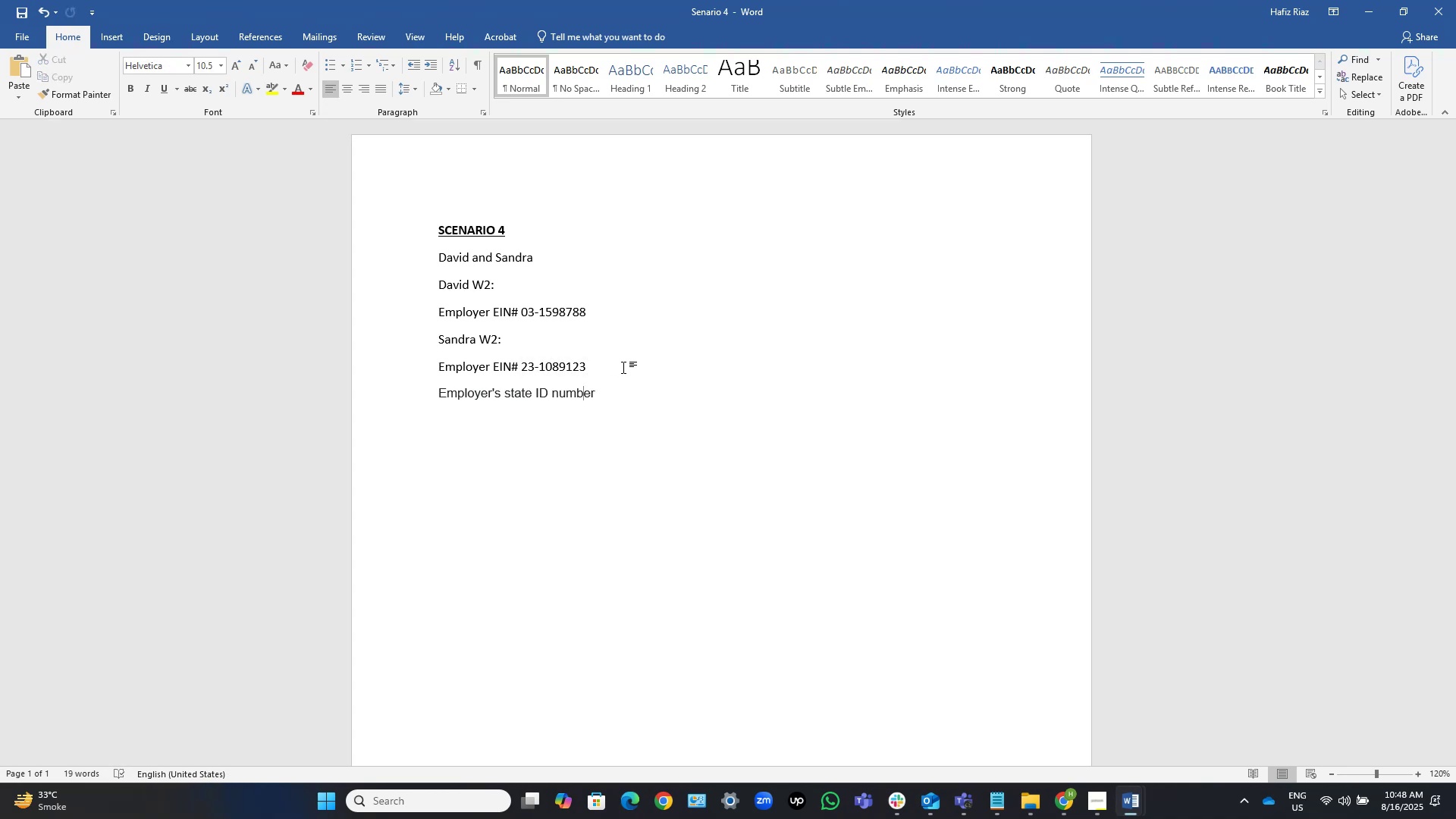 
key(End)
 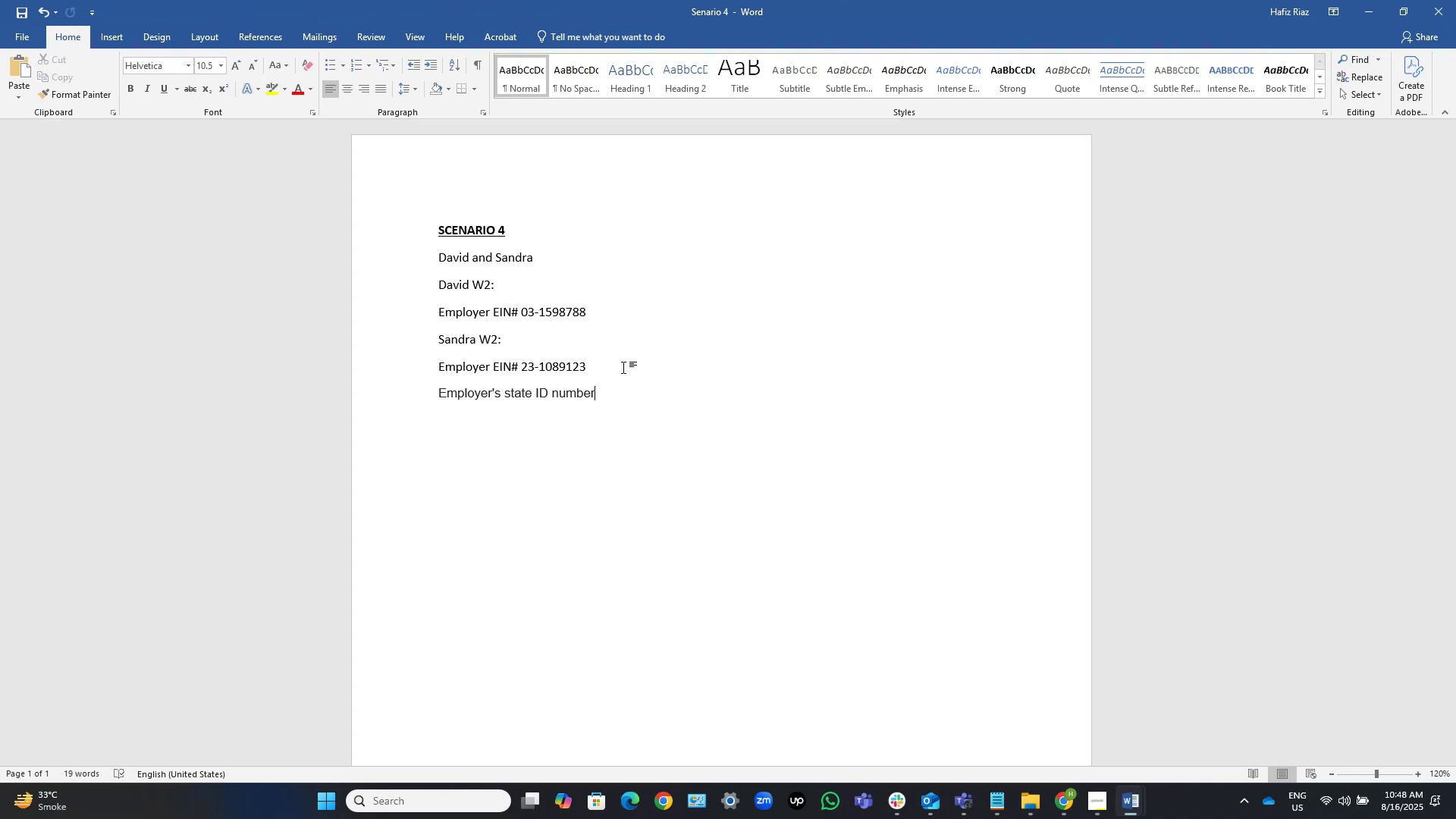 
key(Space)
 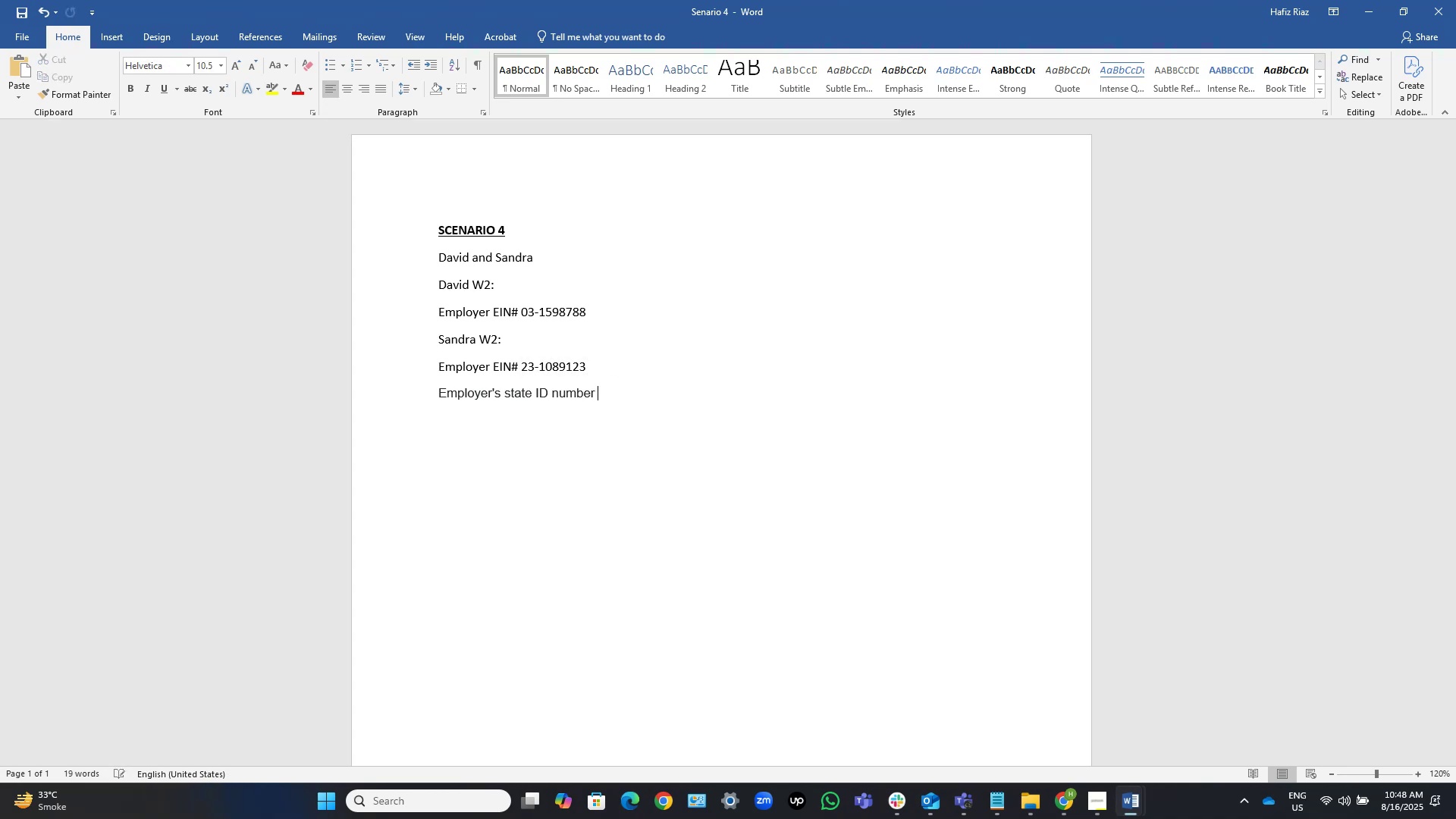 
key(Control+ControlLeft)
 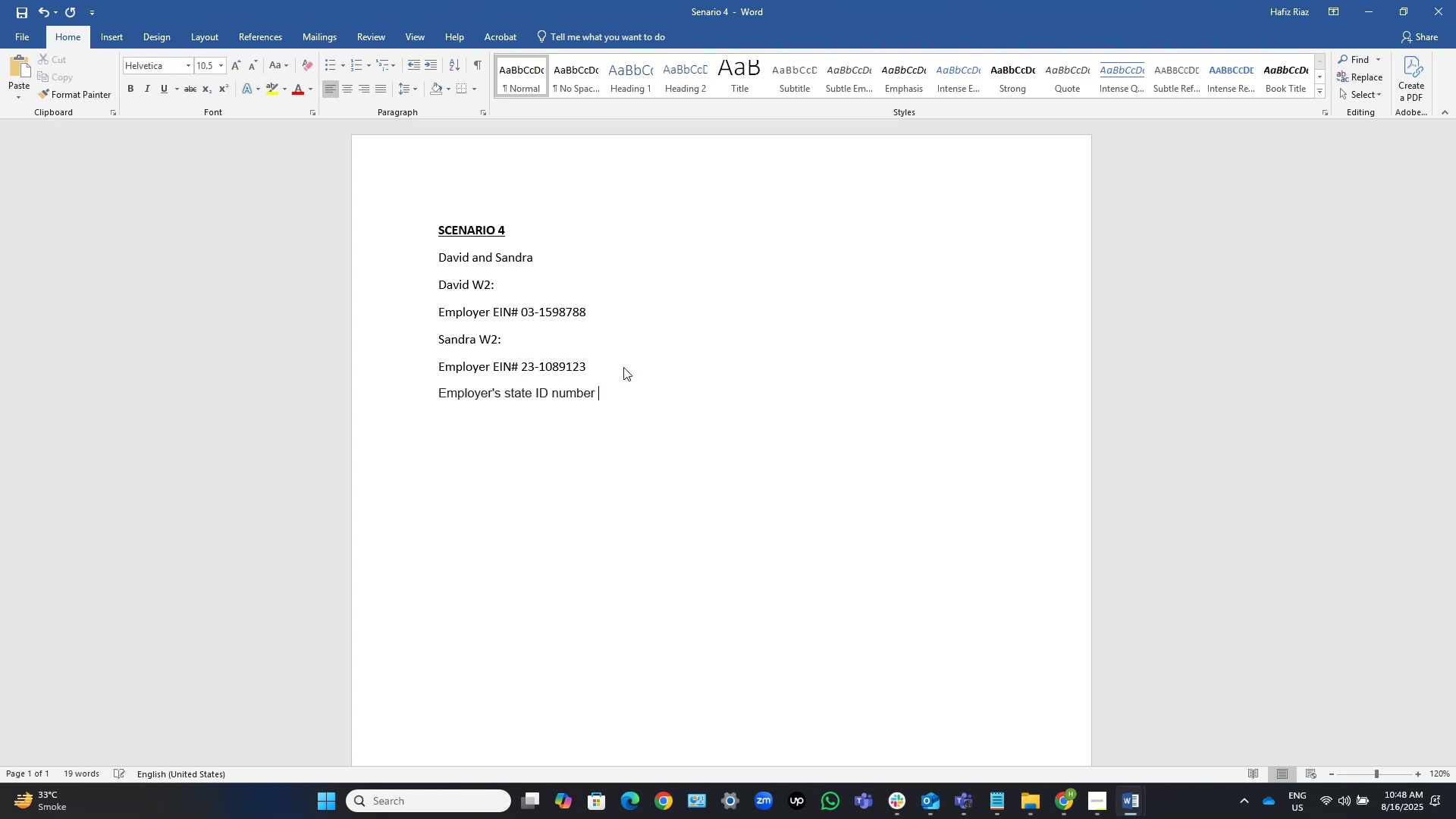 
key(Control+V)
 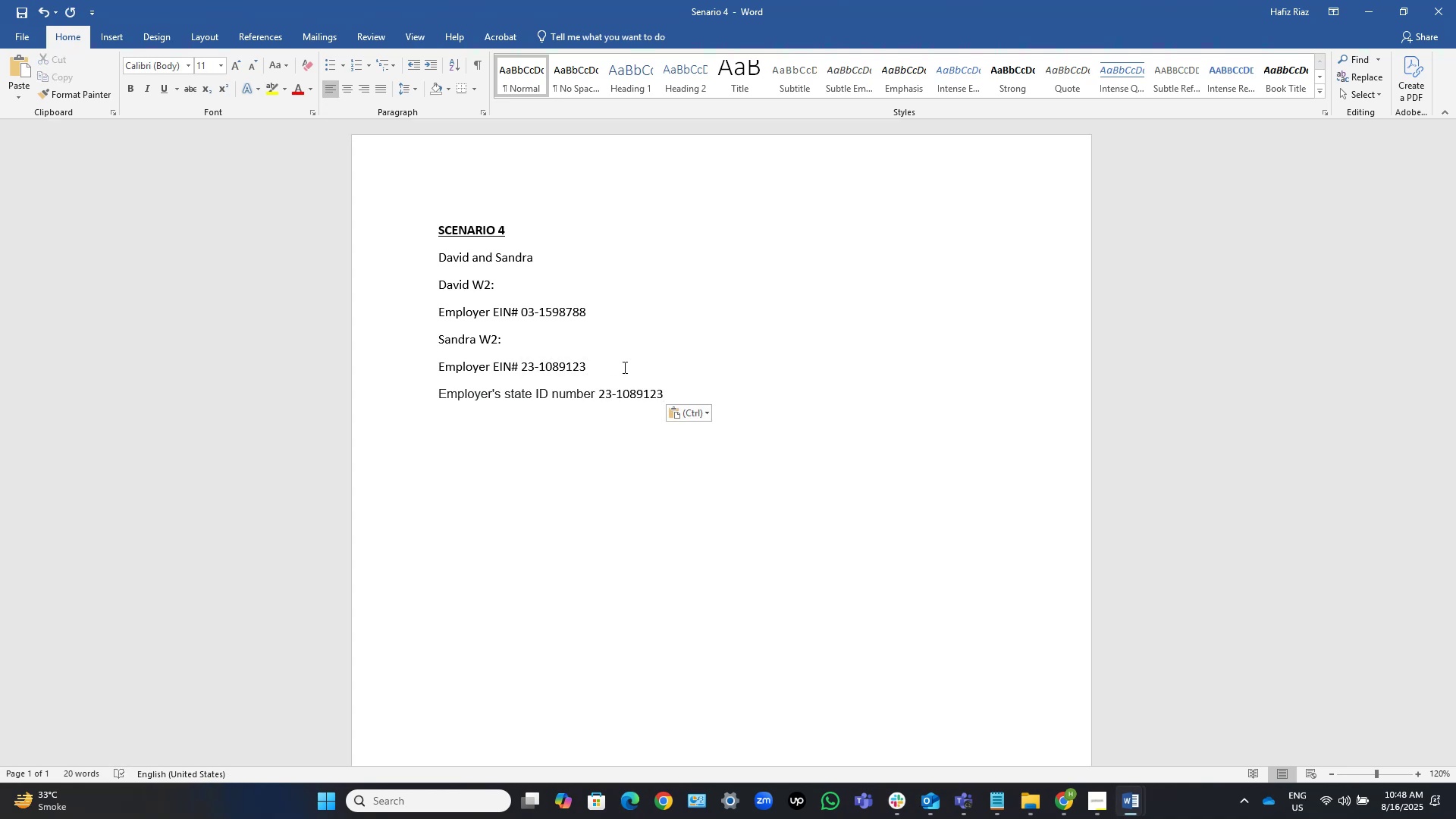 
key(Control+Shift+ArrowUp)
 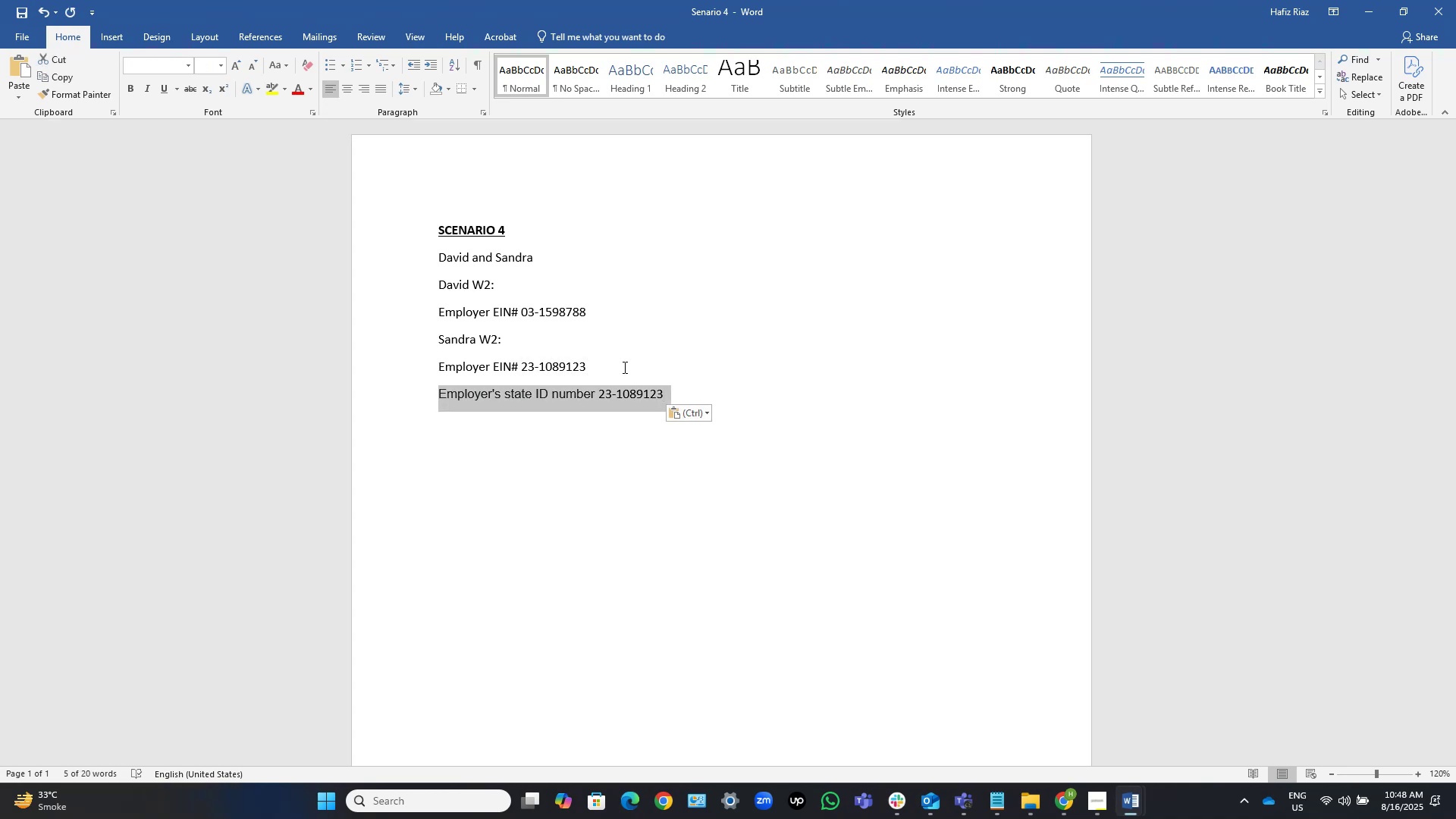 
key(Control+C)
 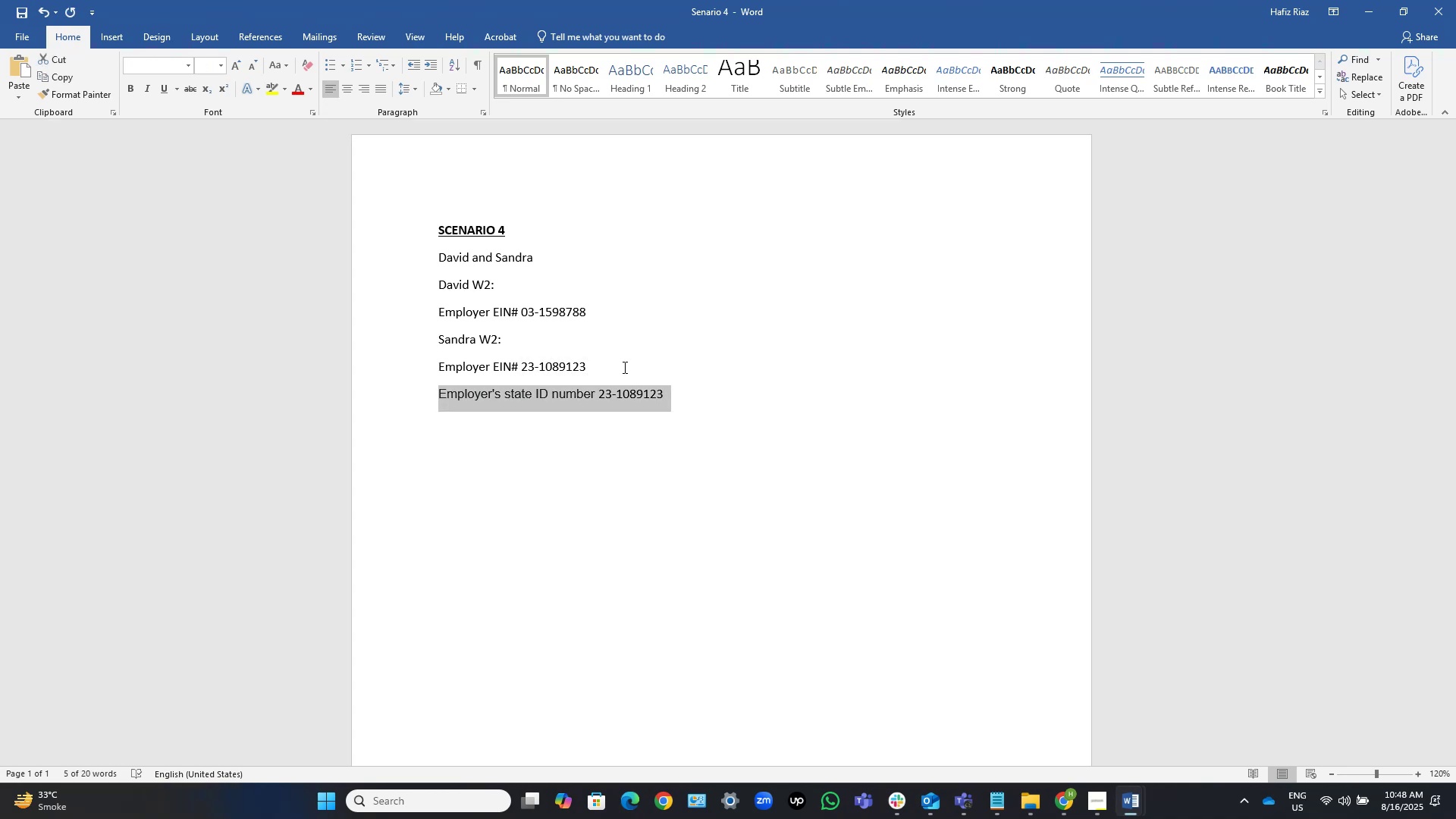 
key(ArrowUp)
 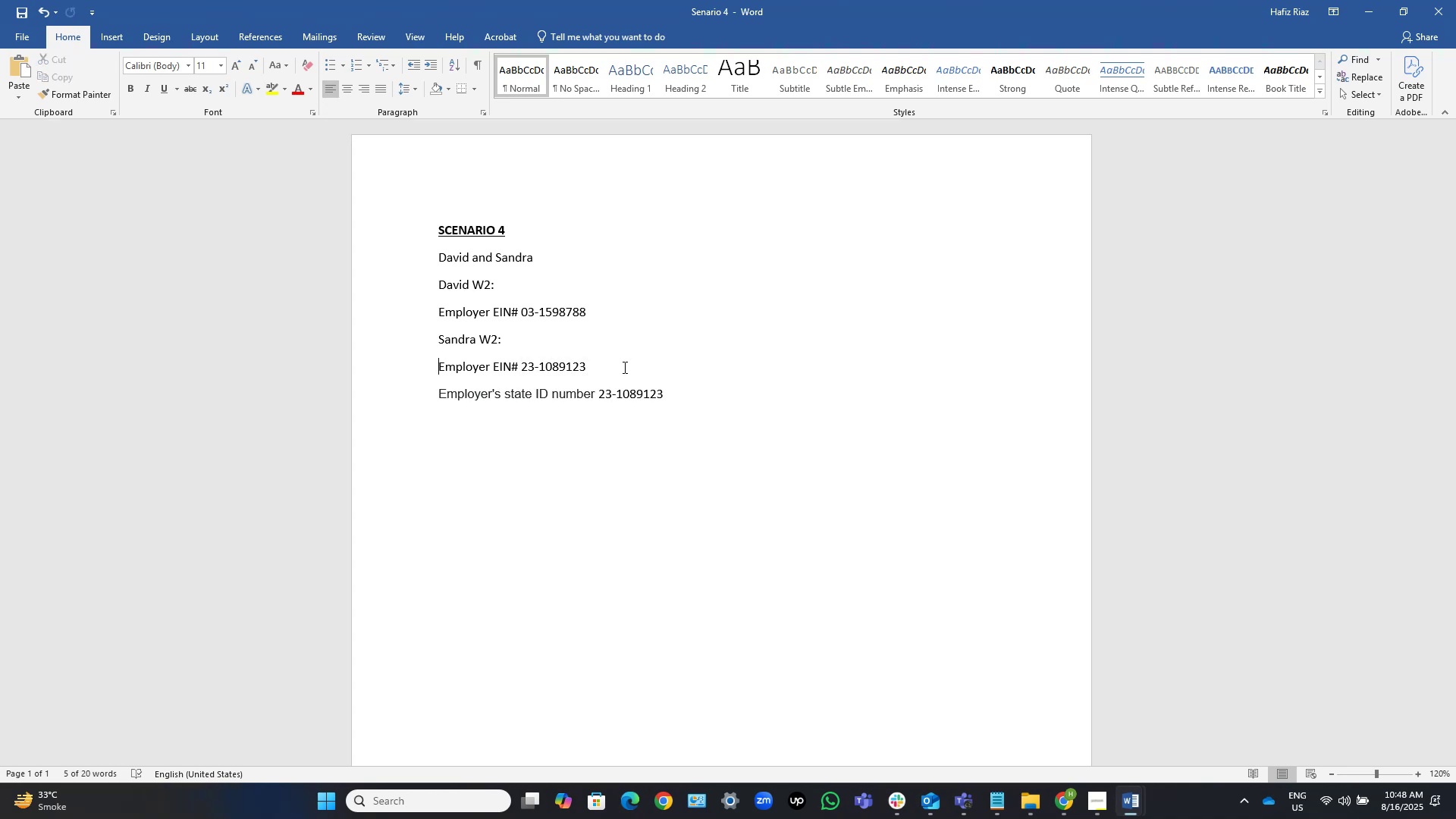 
key(ArrowUp)
 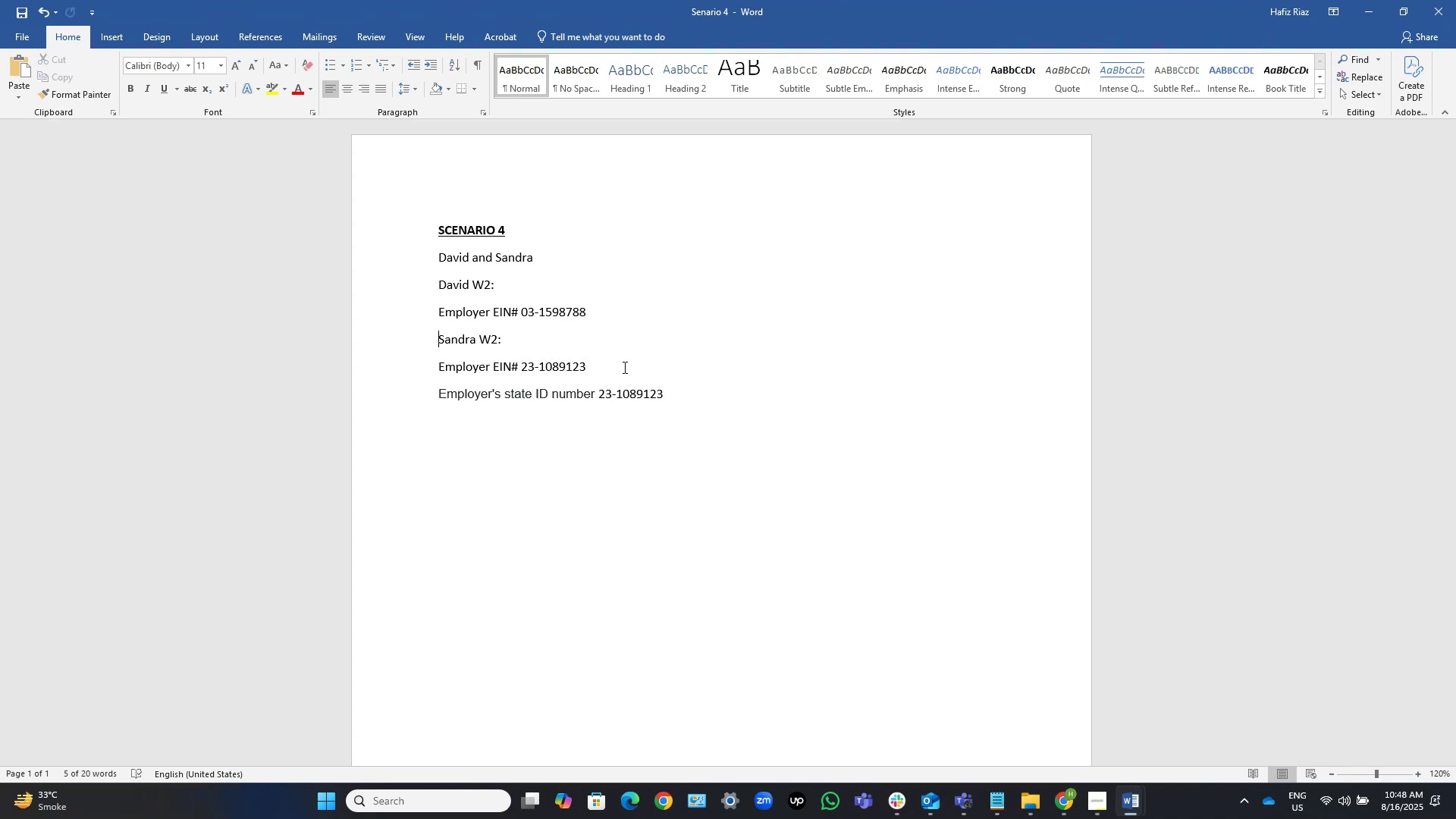 
key(ArrowUp)
 